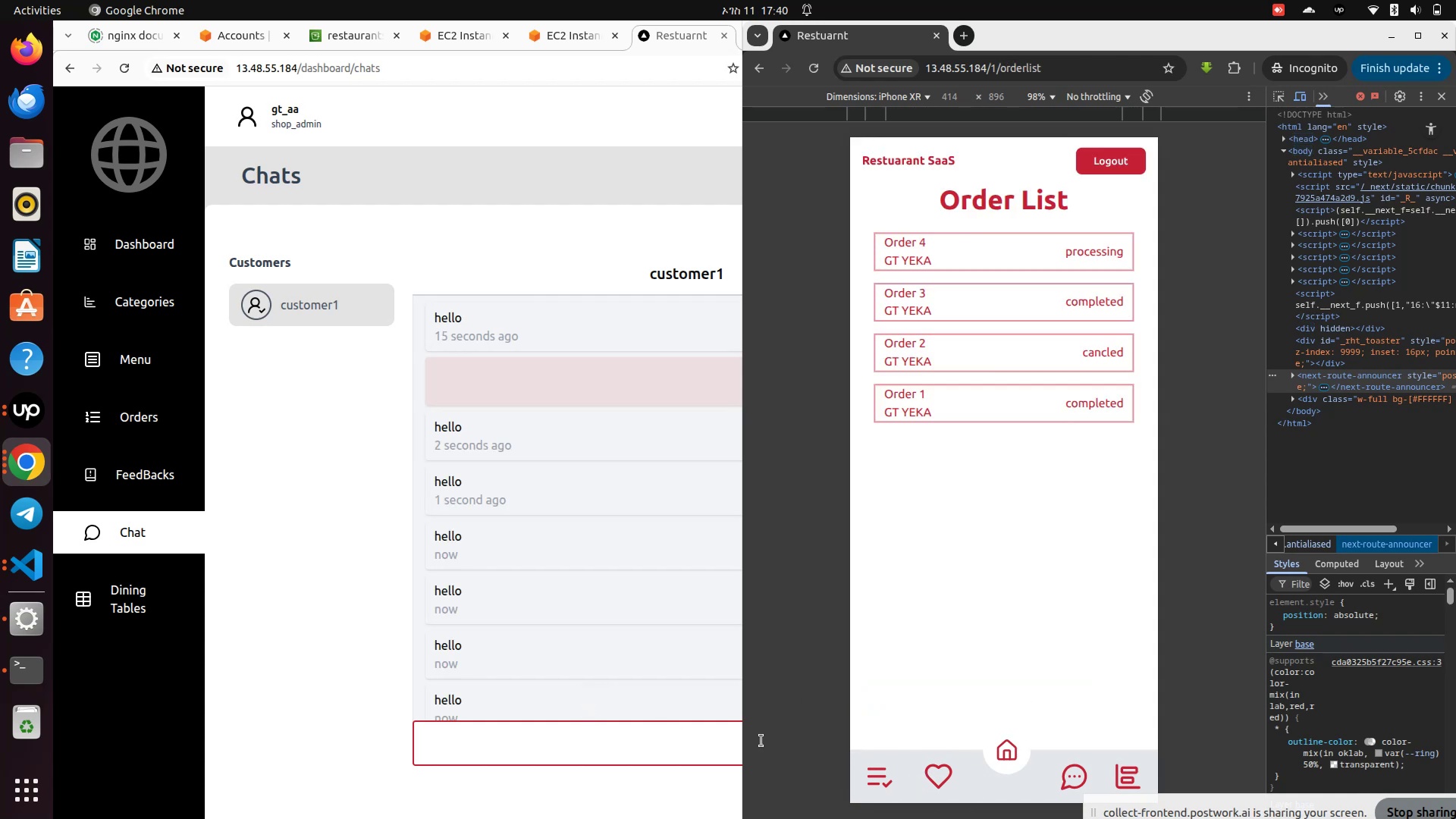 
left_click([869, 777])
 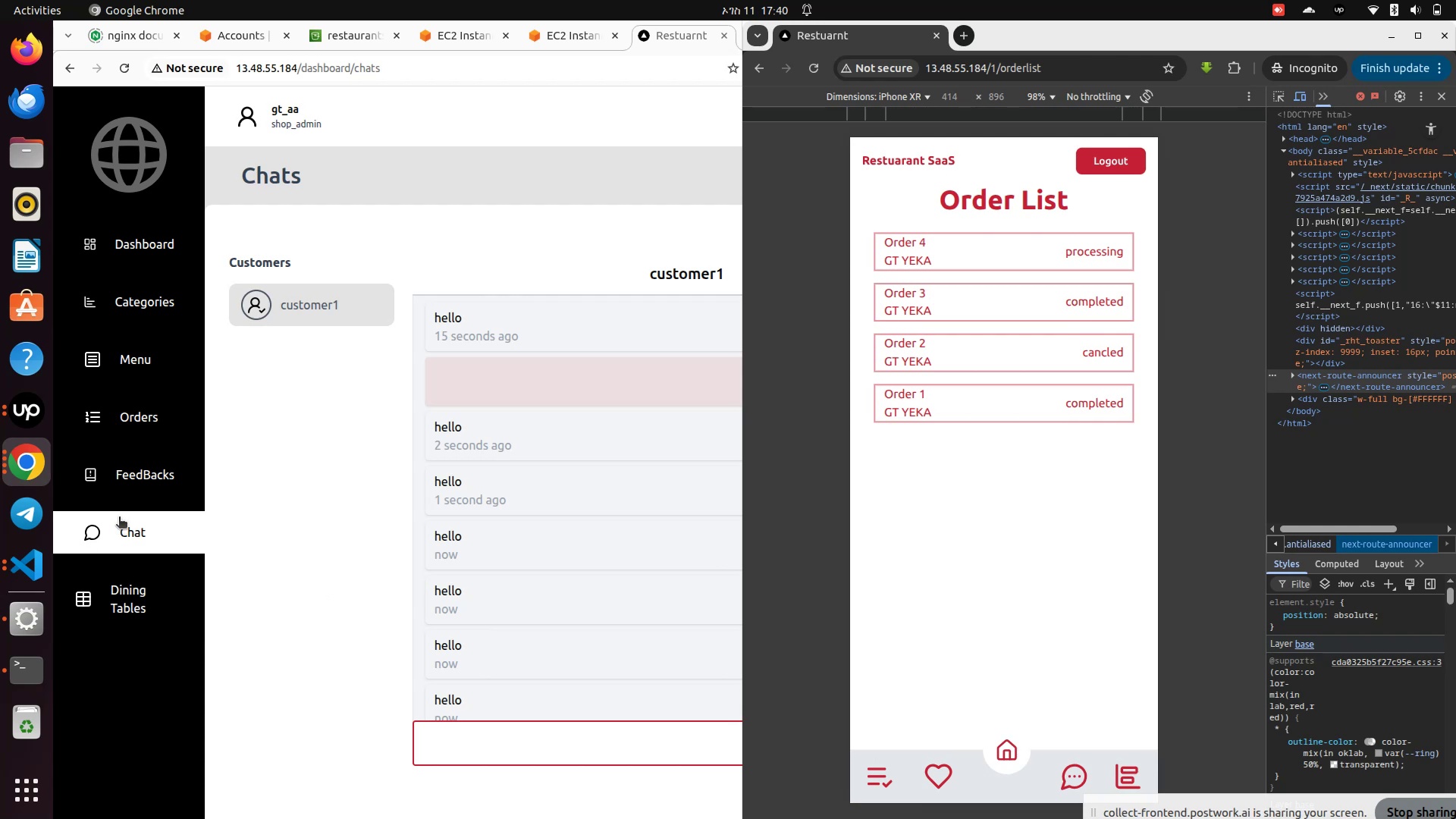 
left_click([136, 475])
 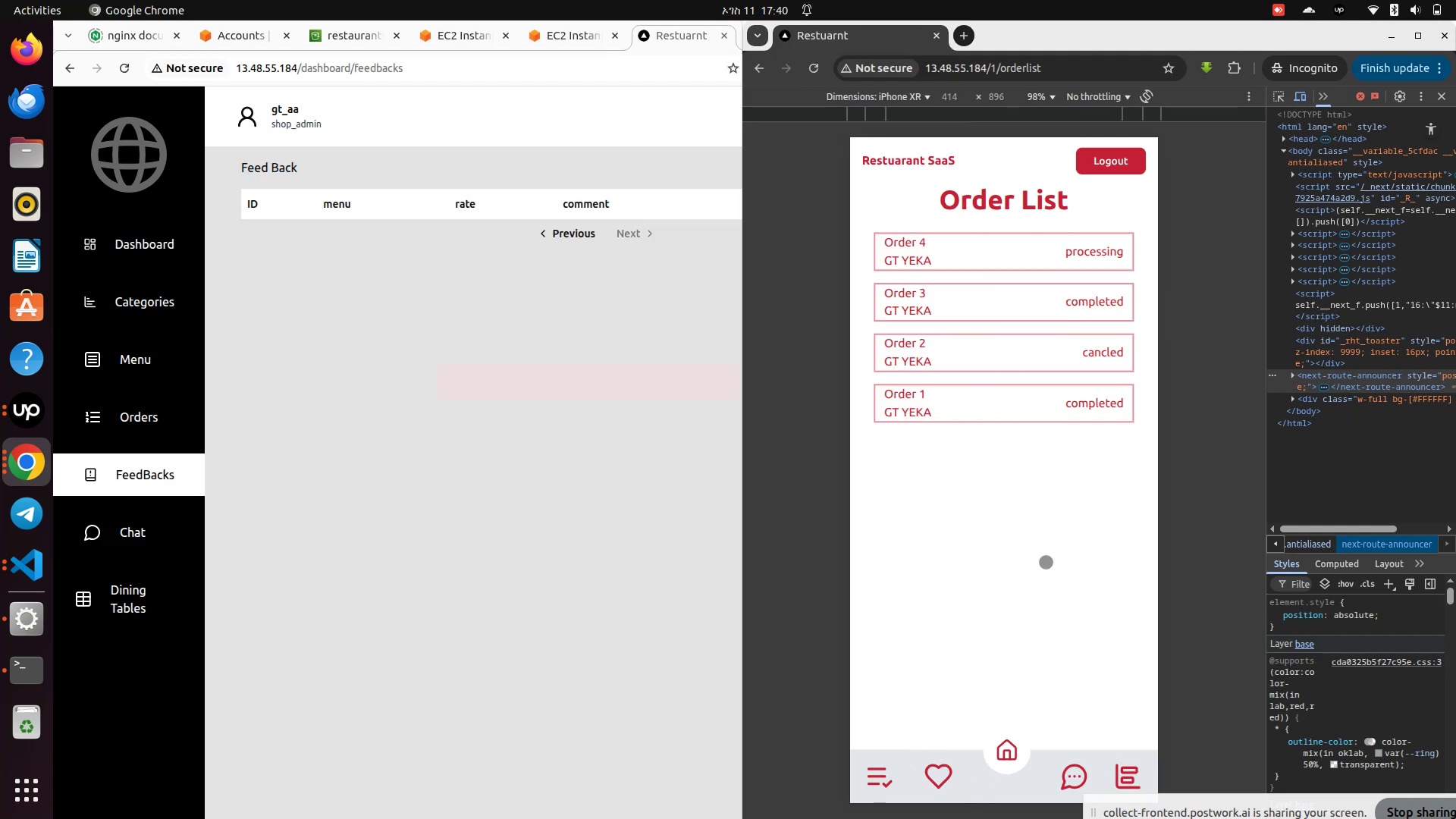 
left_click_drag(start_coordinate=[975, 258], to_coordinate=[971, 258])
 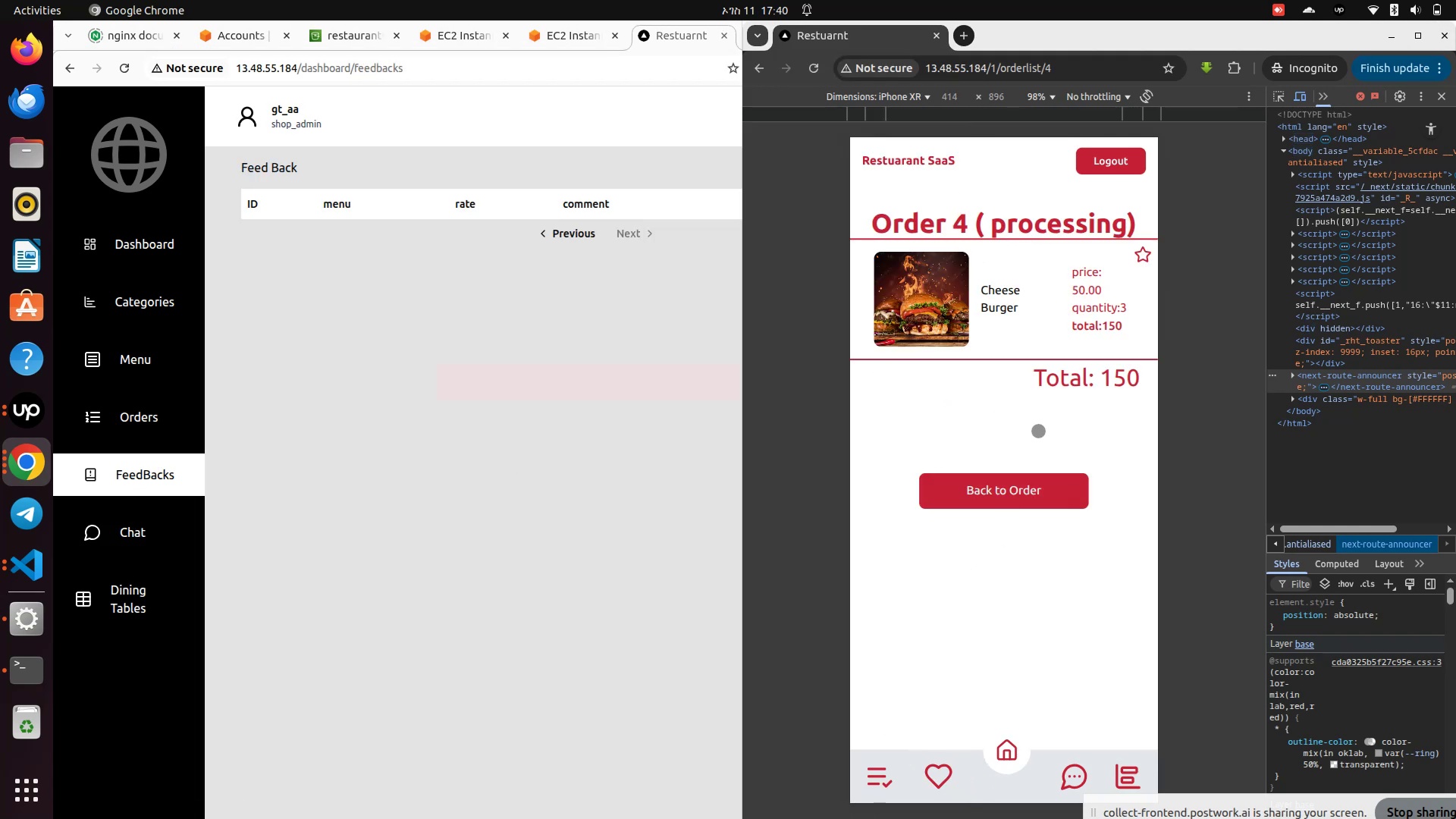 
left_click([927, 322])
 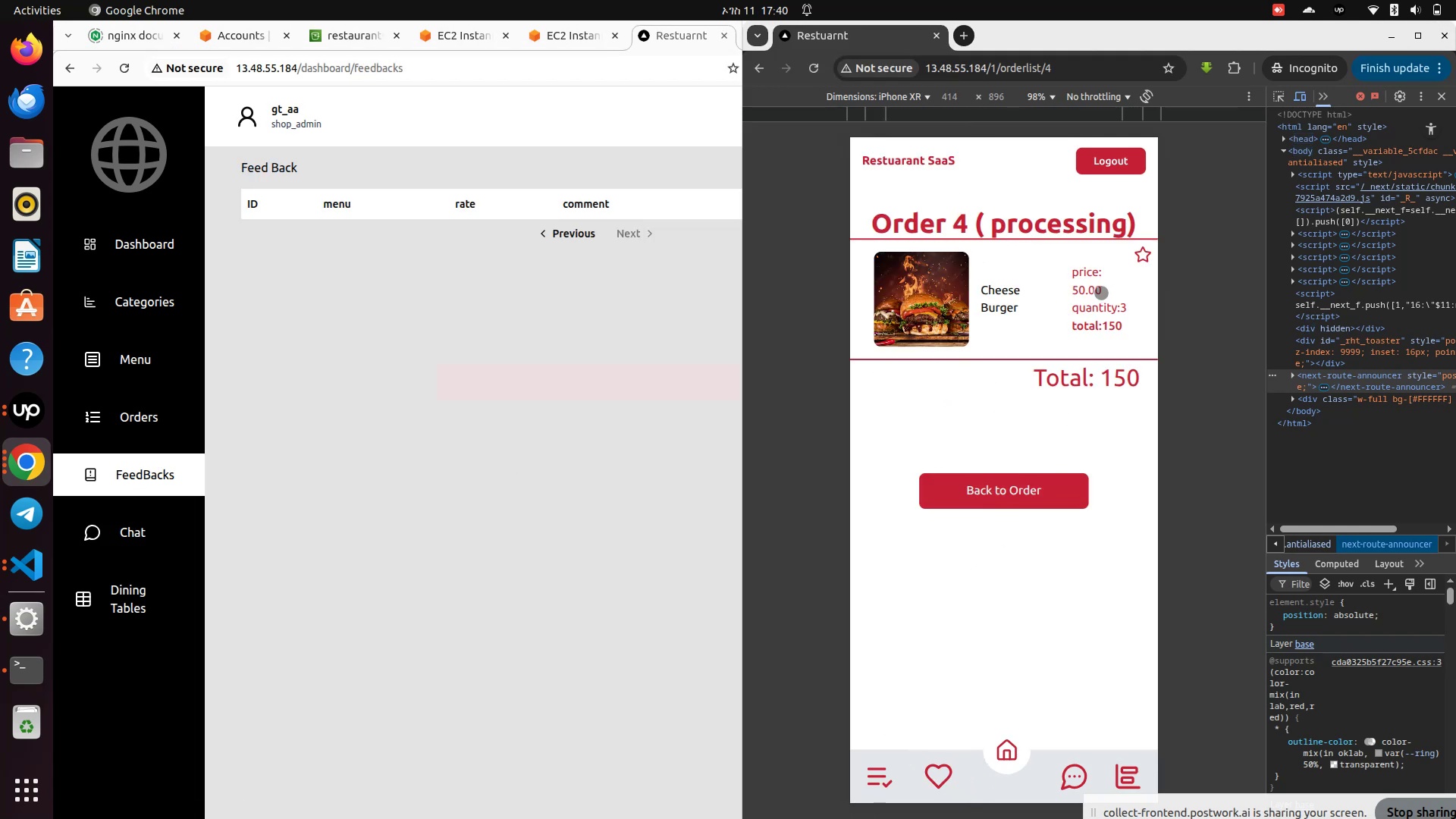 
mouse_move([1109, 292])
 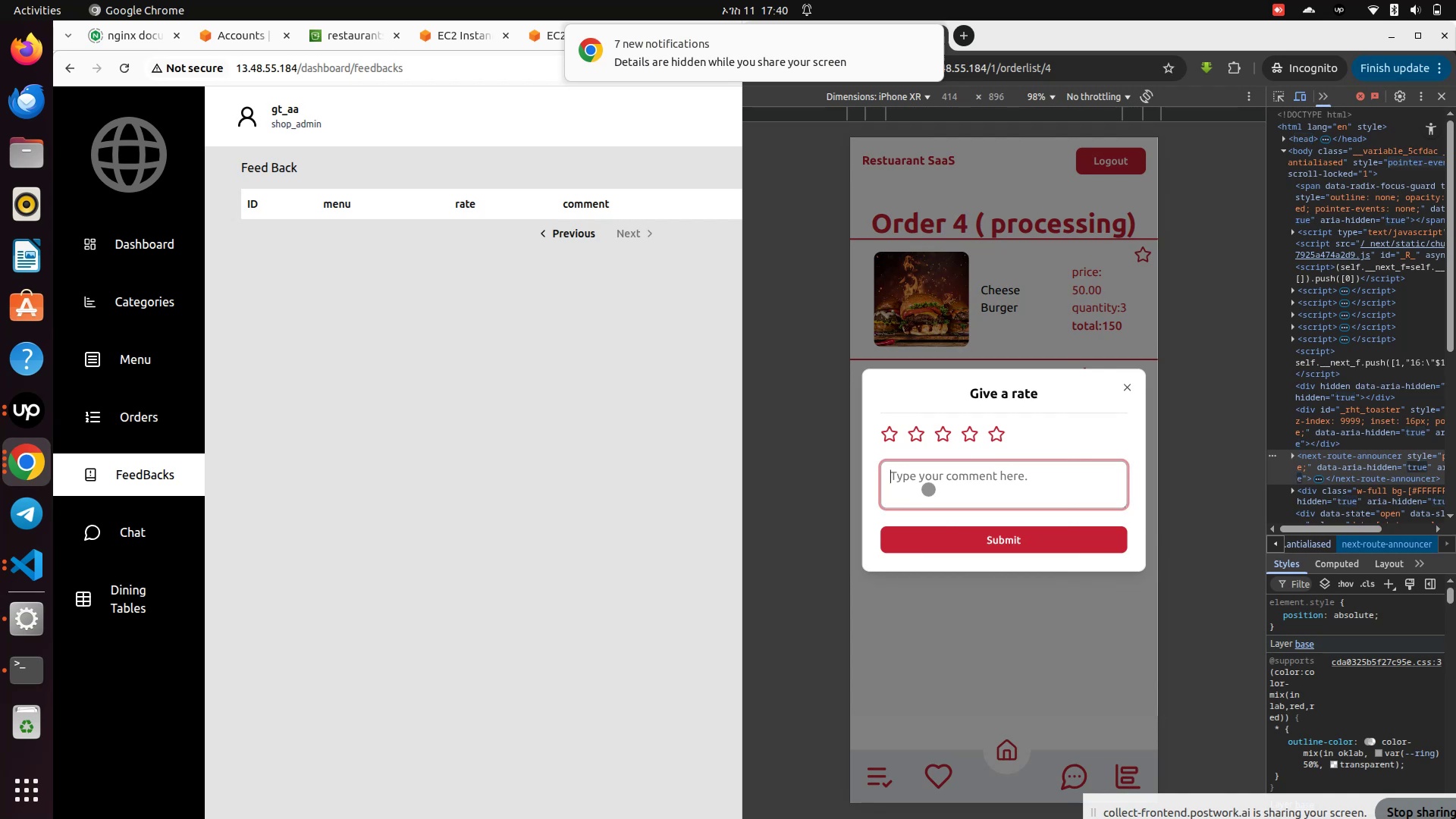 
left_click([928, 489])
 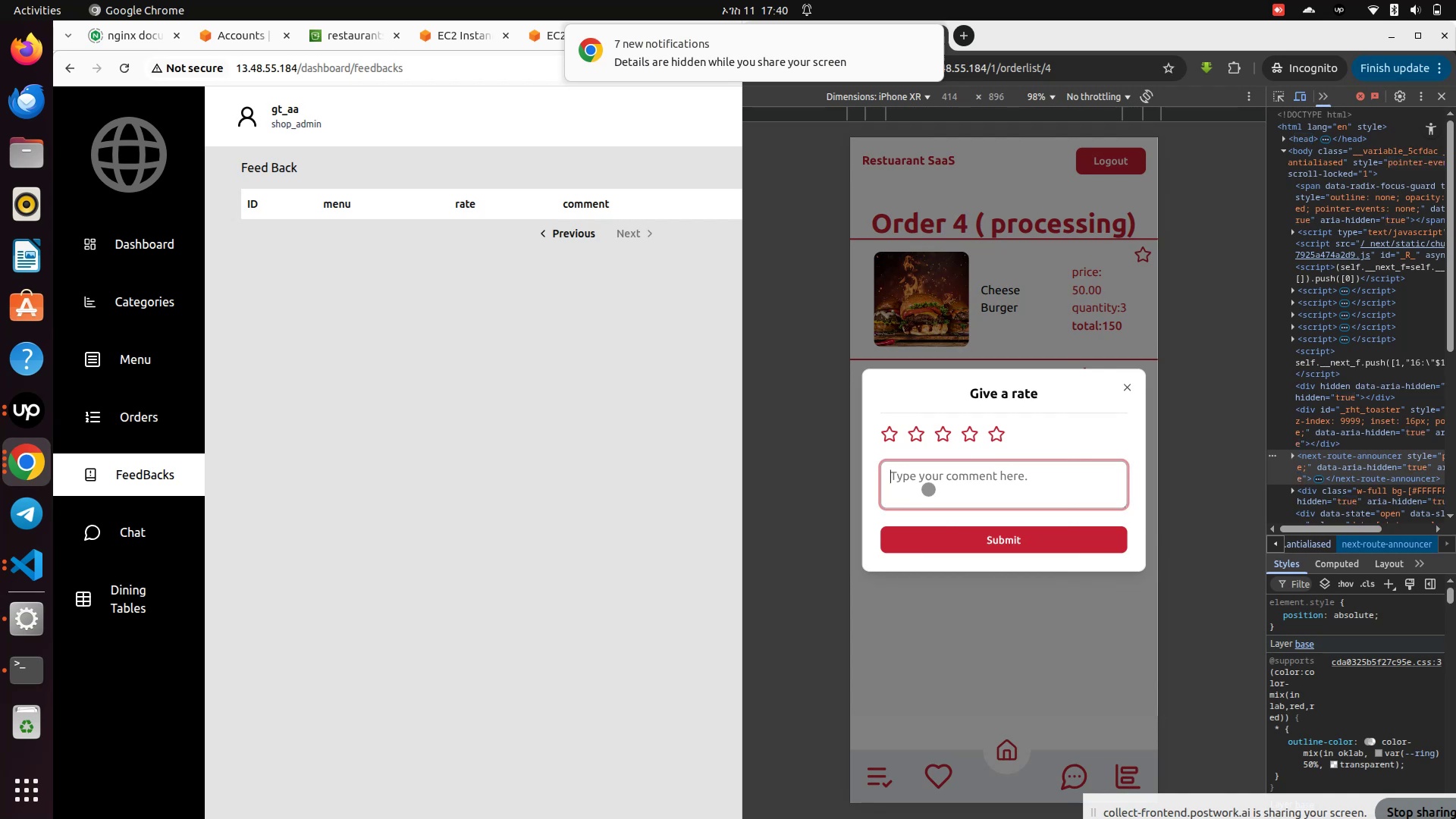 
type(i love this food)
 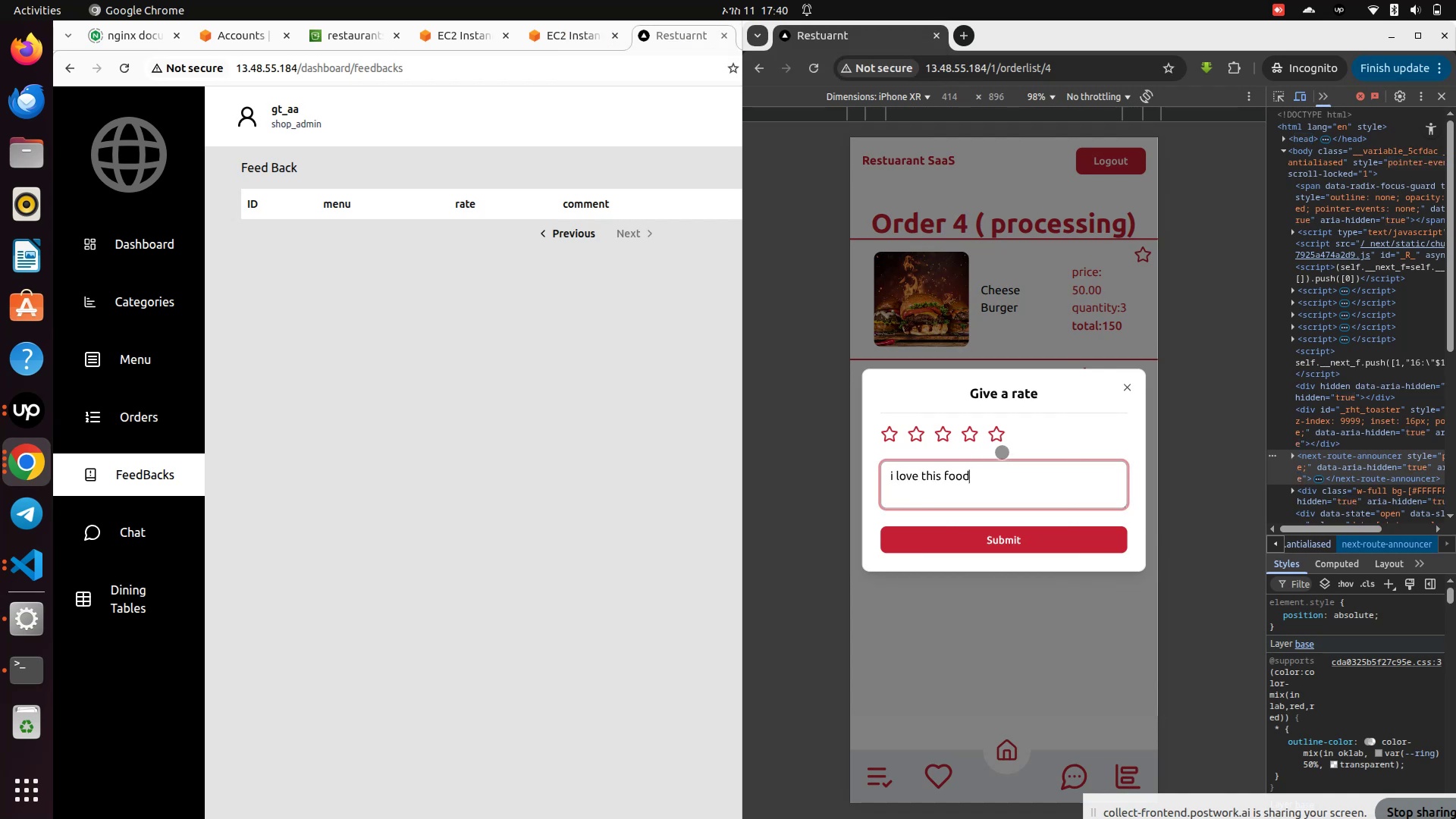 
left_click([990, 435])
 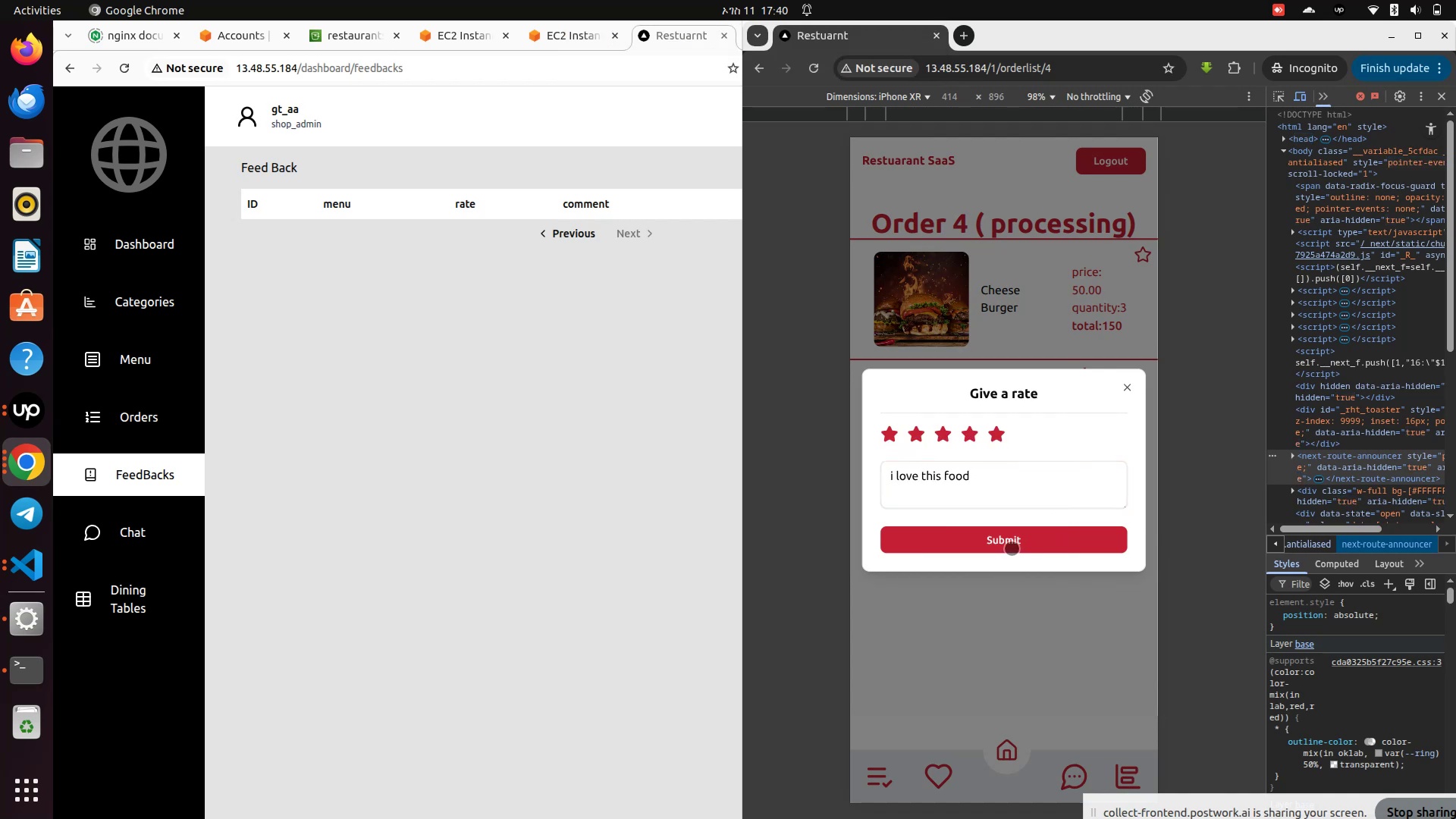 
left_click([1013, 547])
 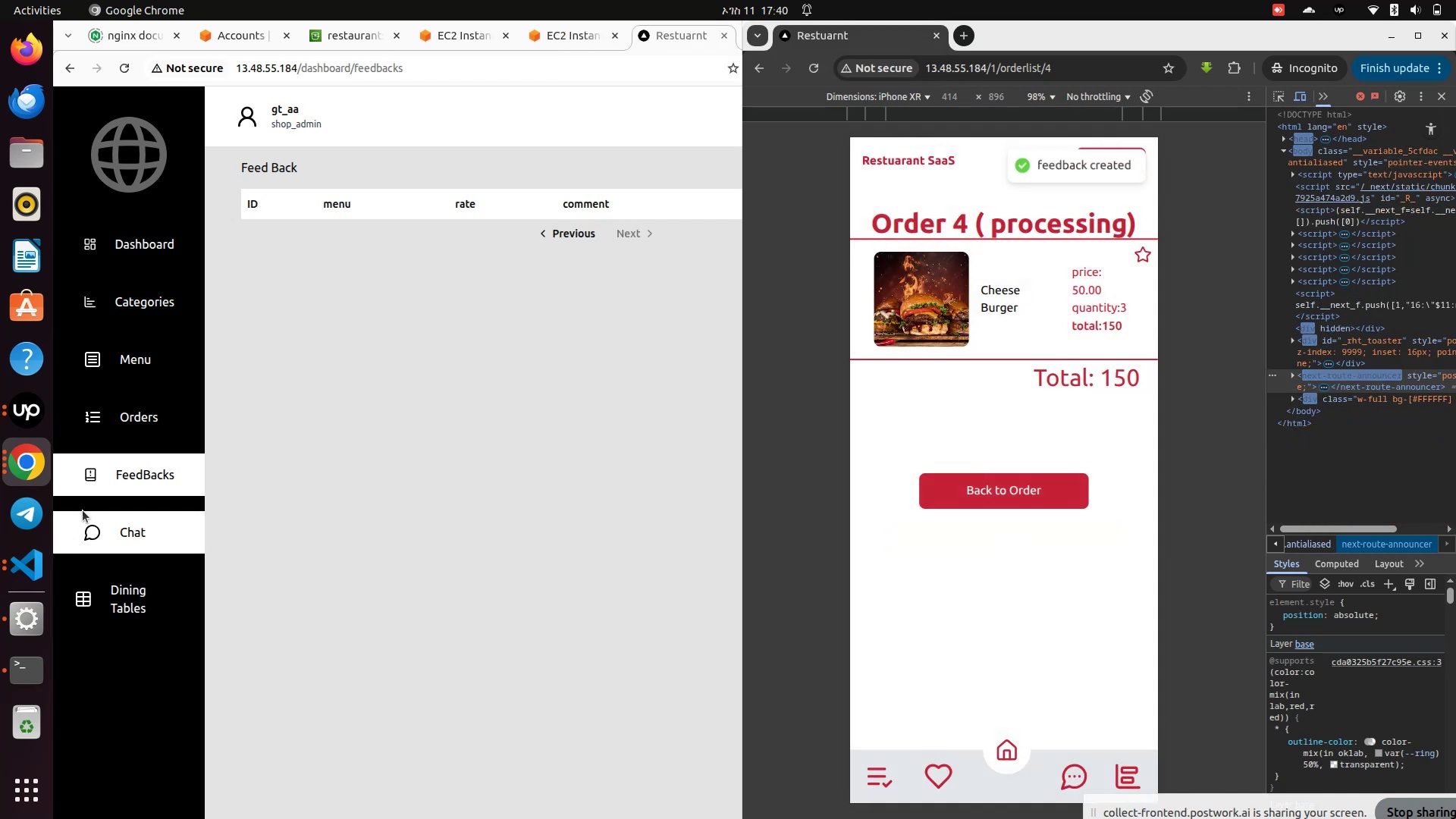 
left_click([121, 552])
 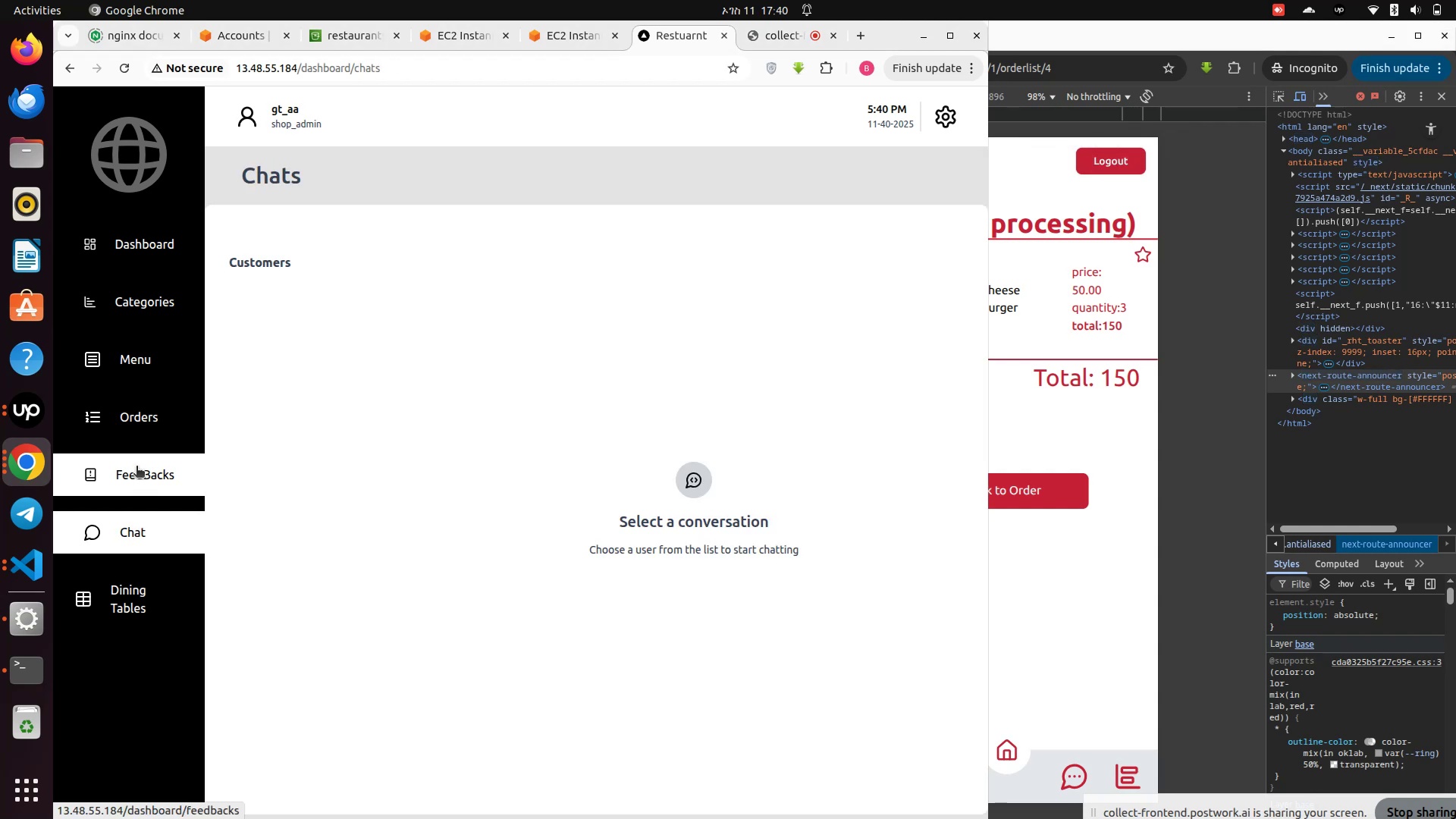 
left_click([134, 475])
 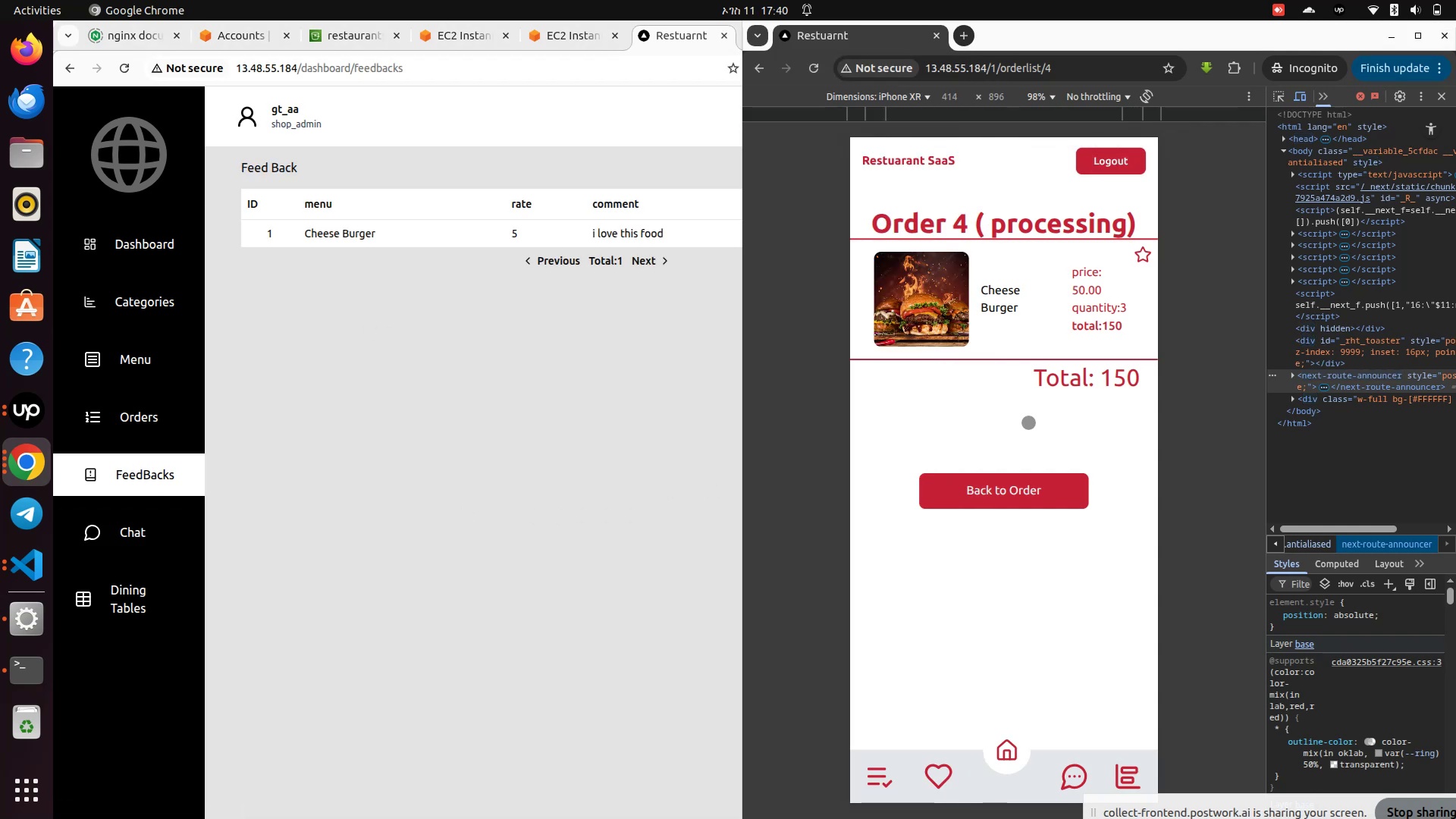 
left_click([1019, 493])
 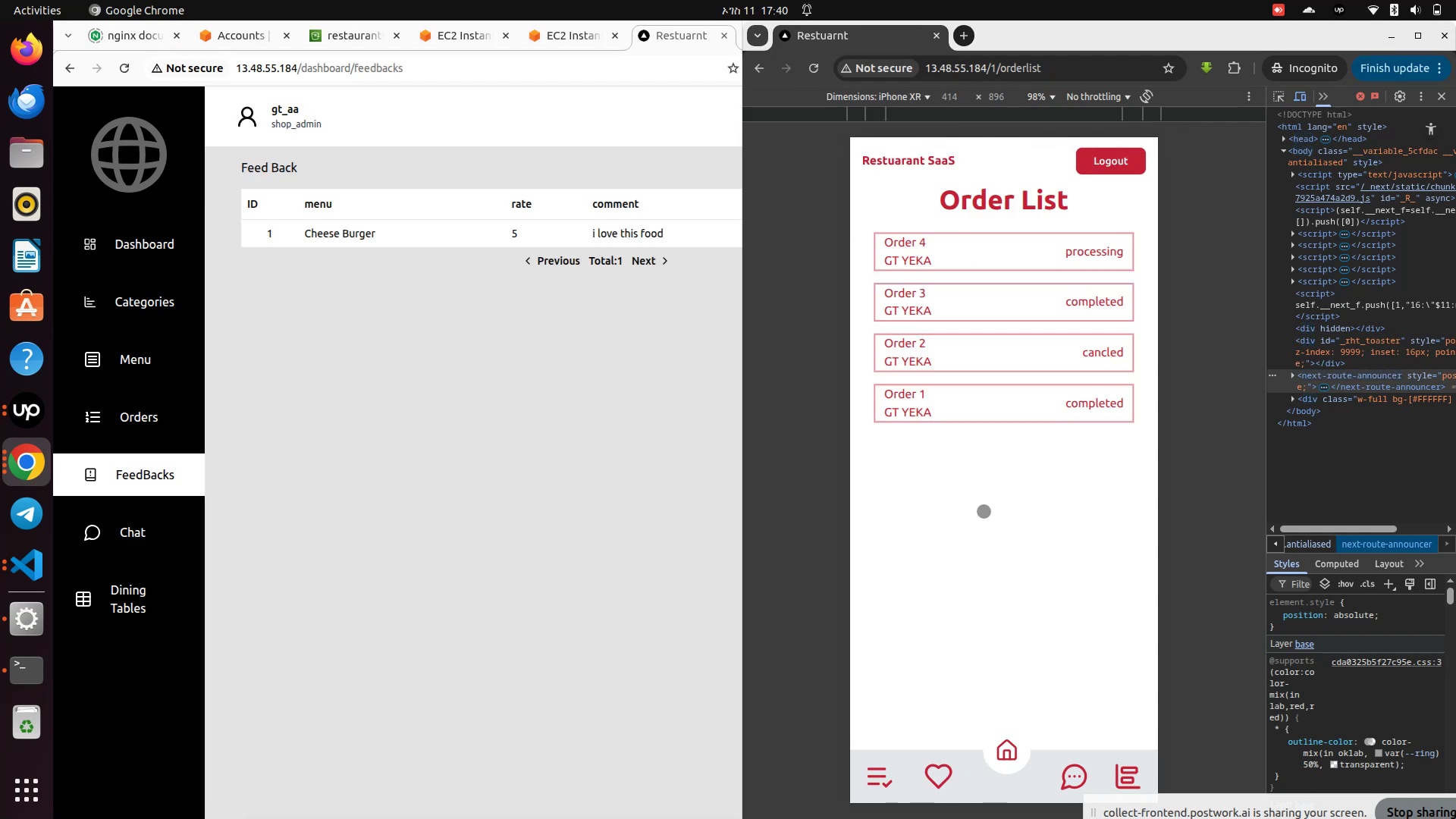 
left_click([165, 429])
 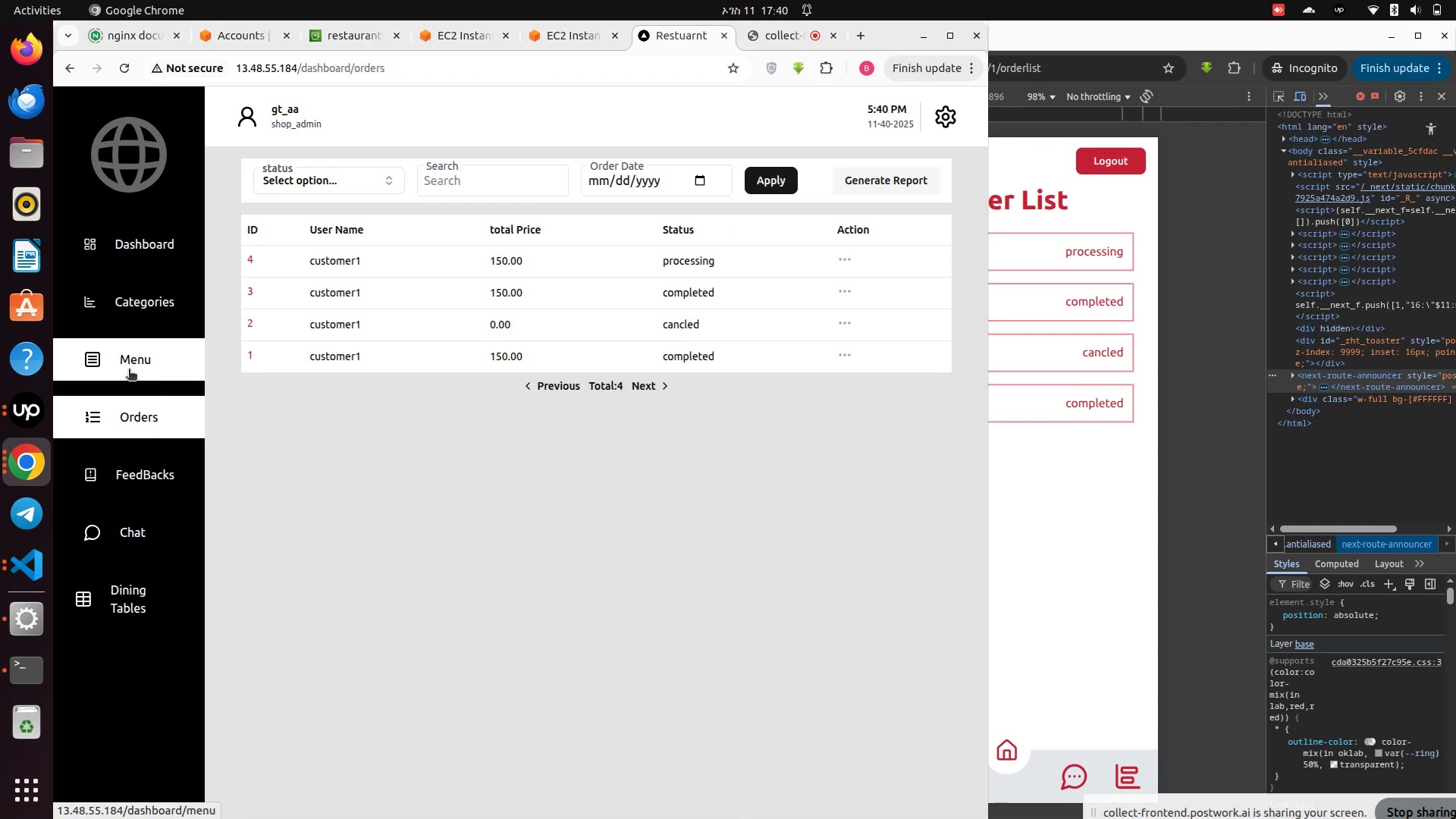 
left_click([129, 369])
 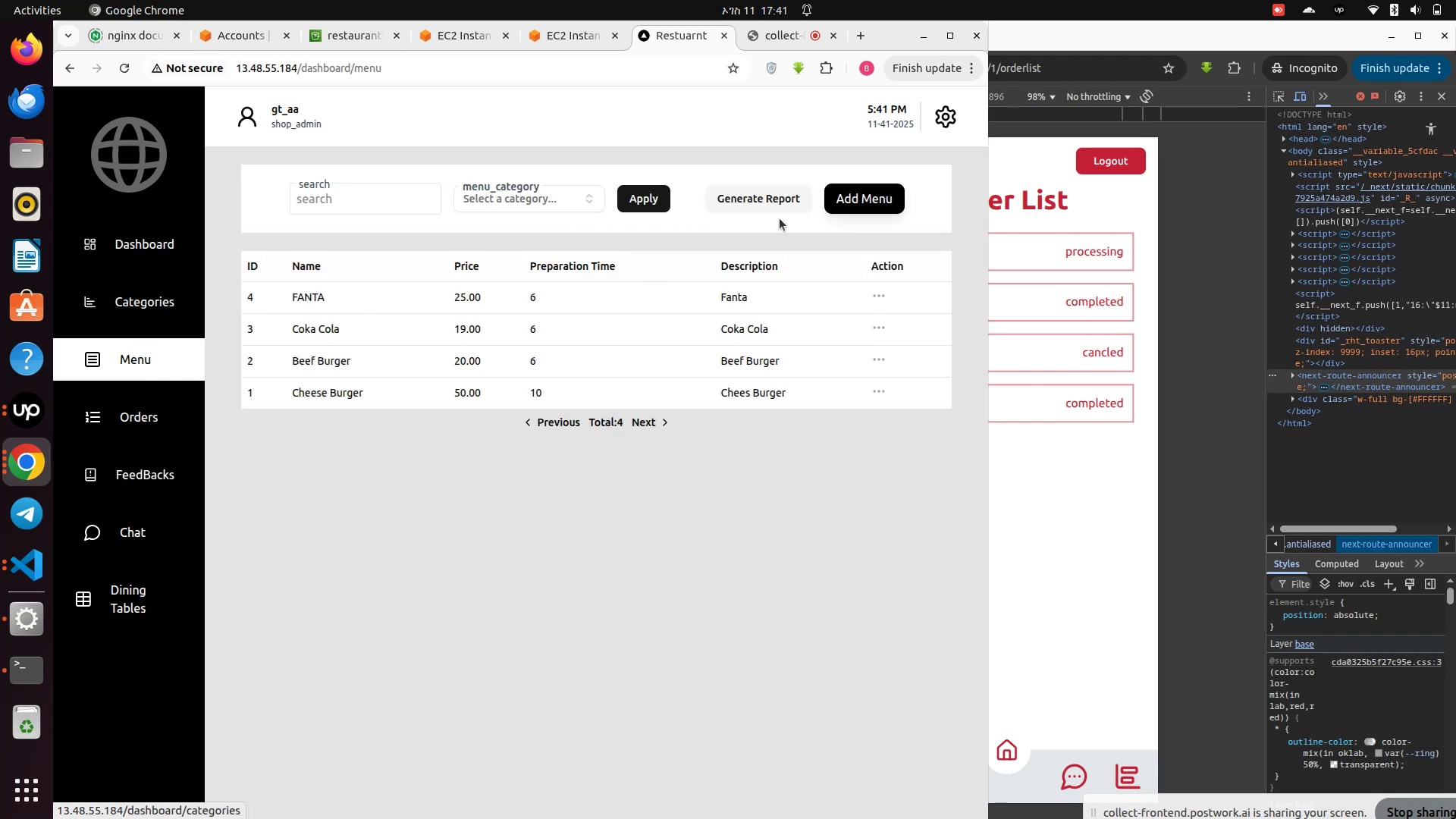 
left_click([754, 198])
 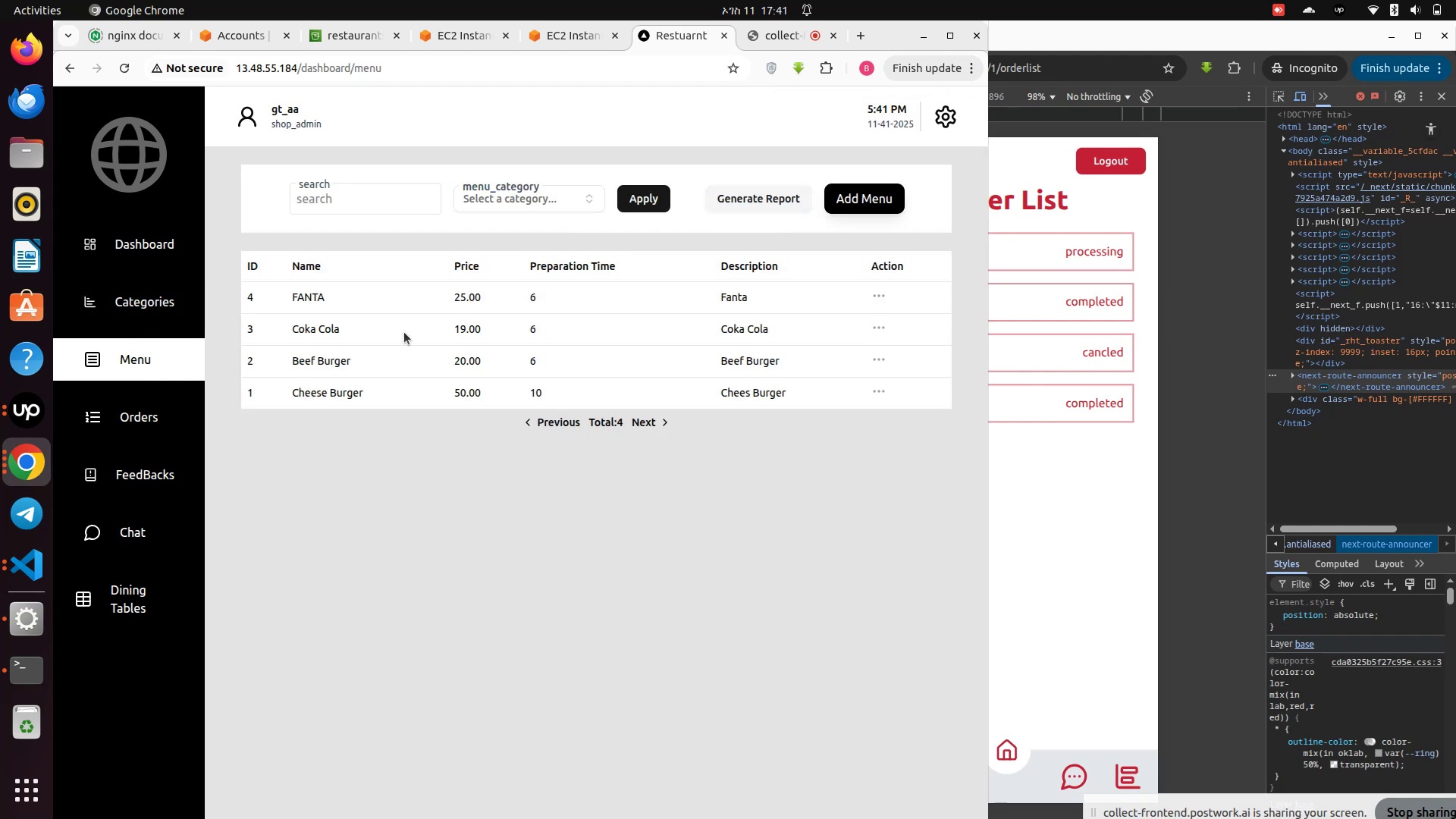 
wait(5.4)
 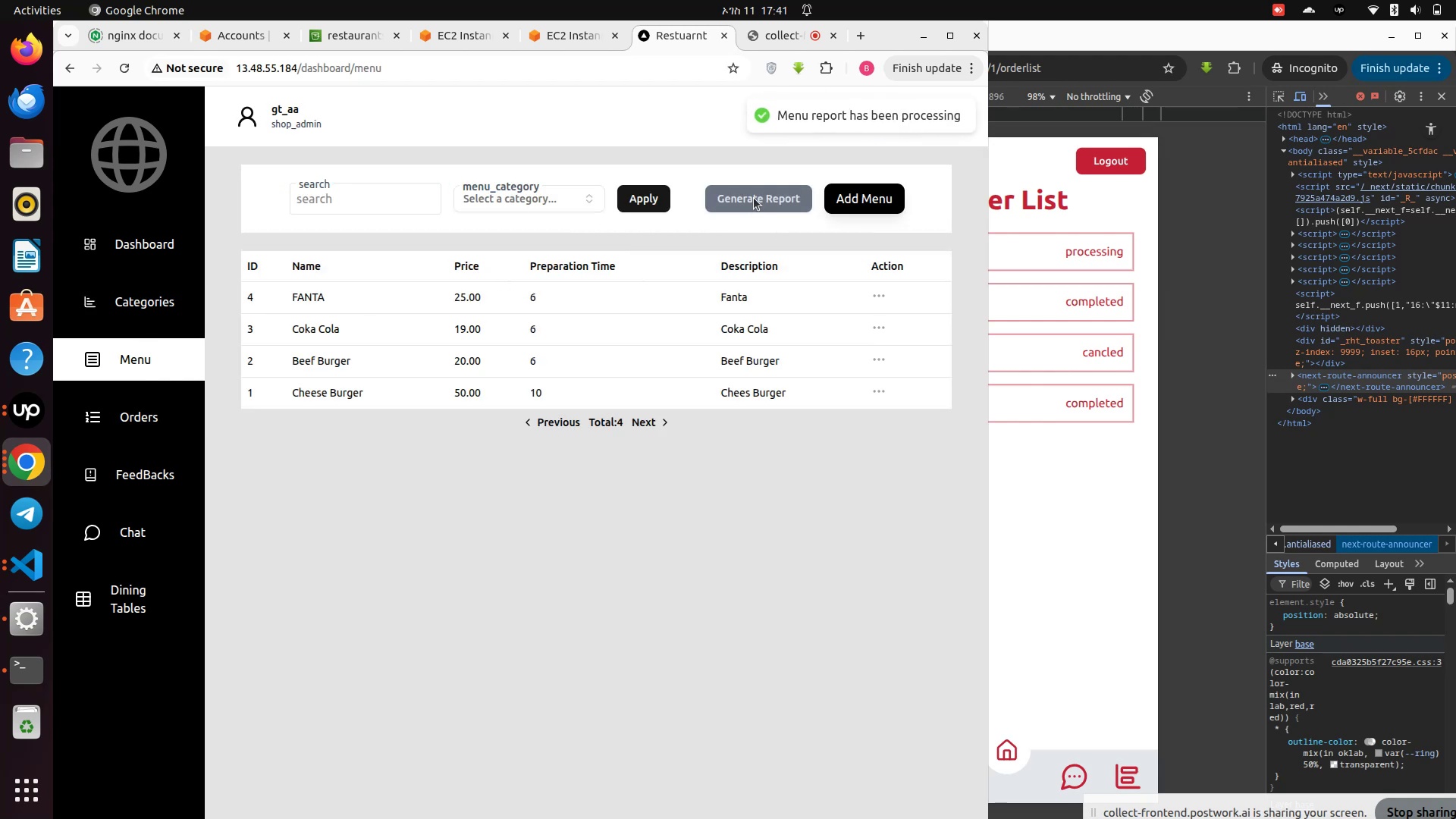 
left_click([144, 424])
 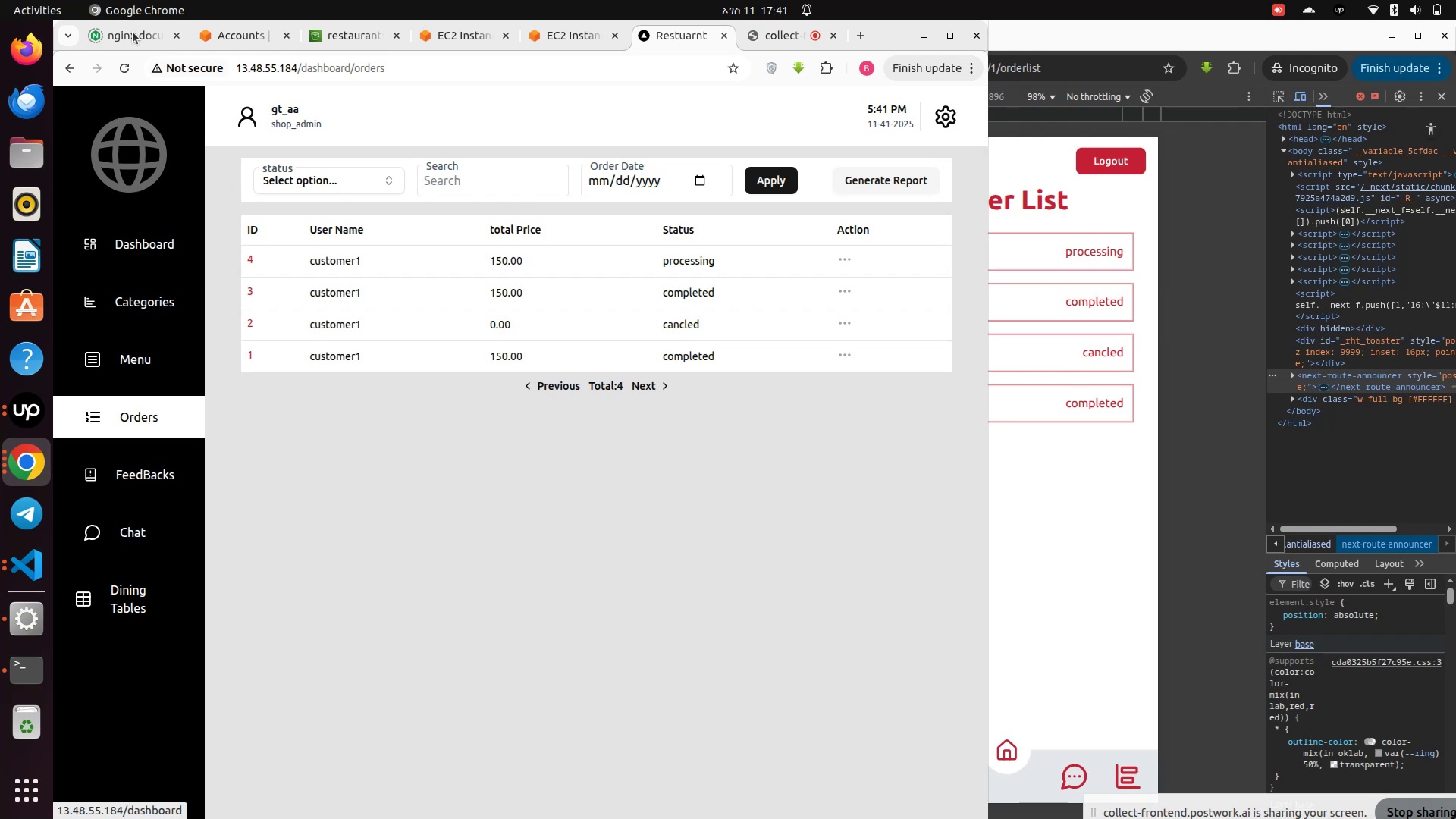 
left_click([134, 69])
 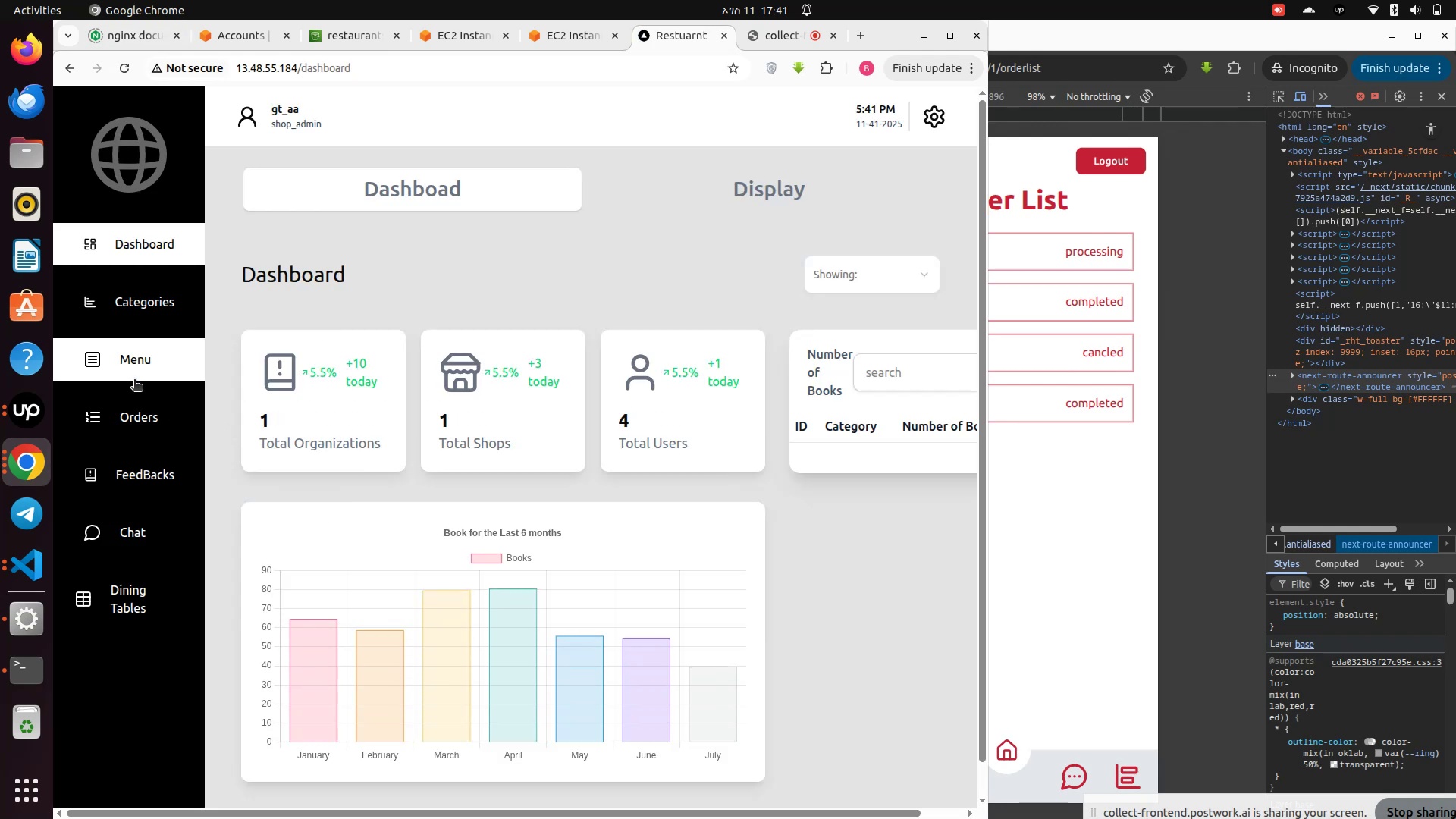 
wait(6.94)
 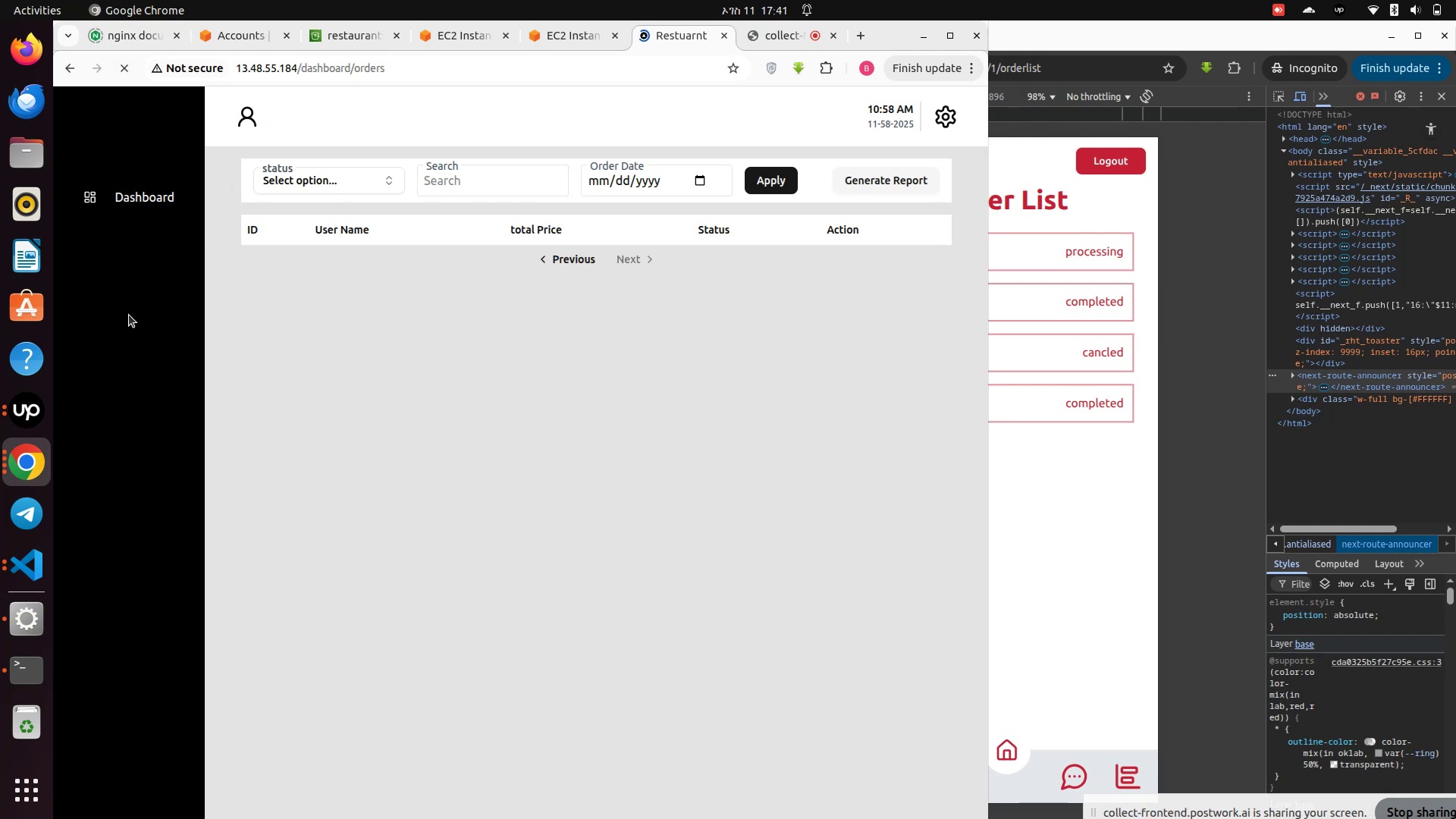 
left_click([745, 192])
 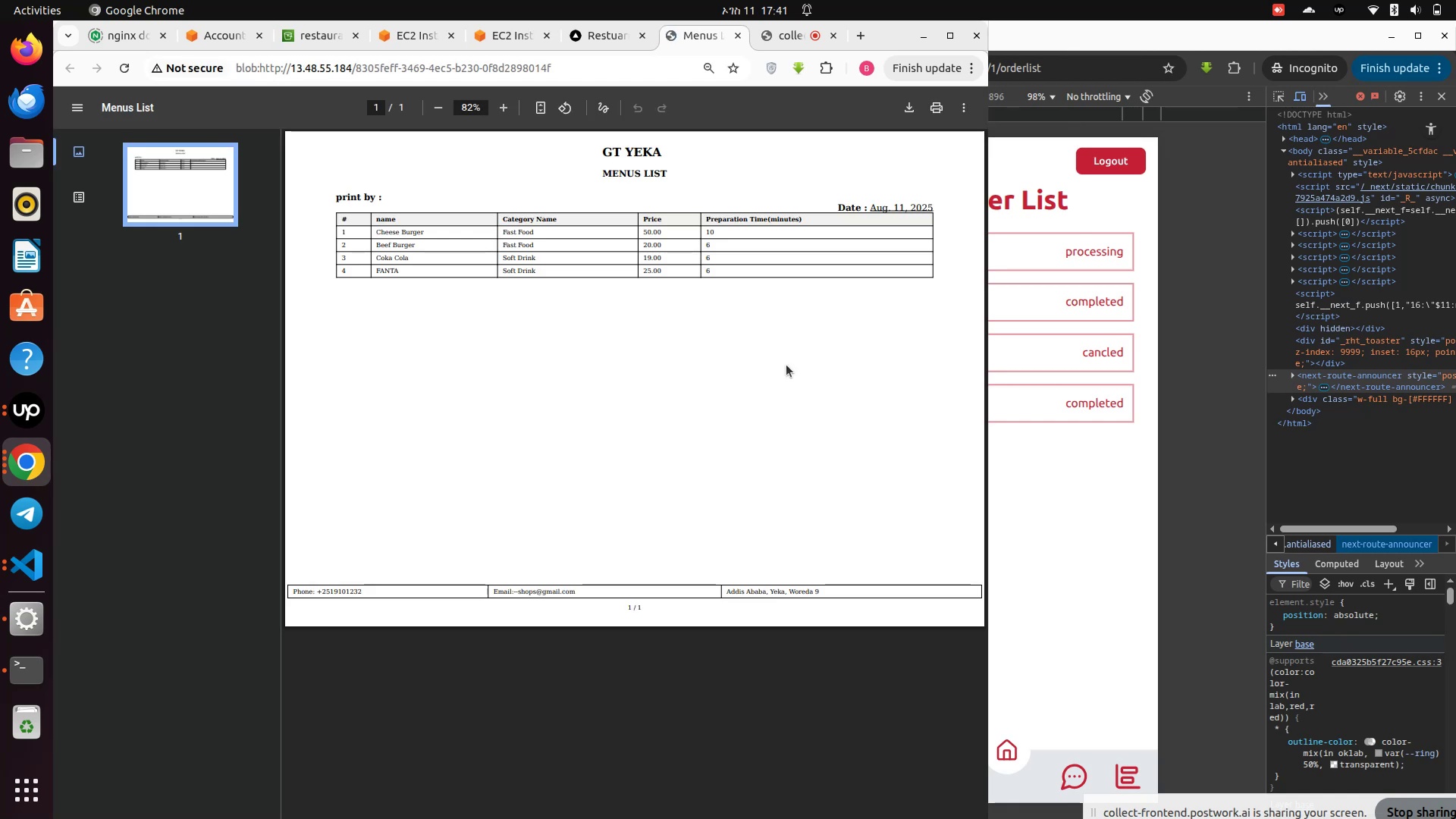 
left_click([734, 36])
 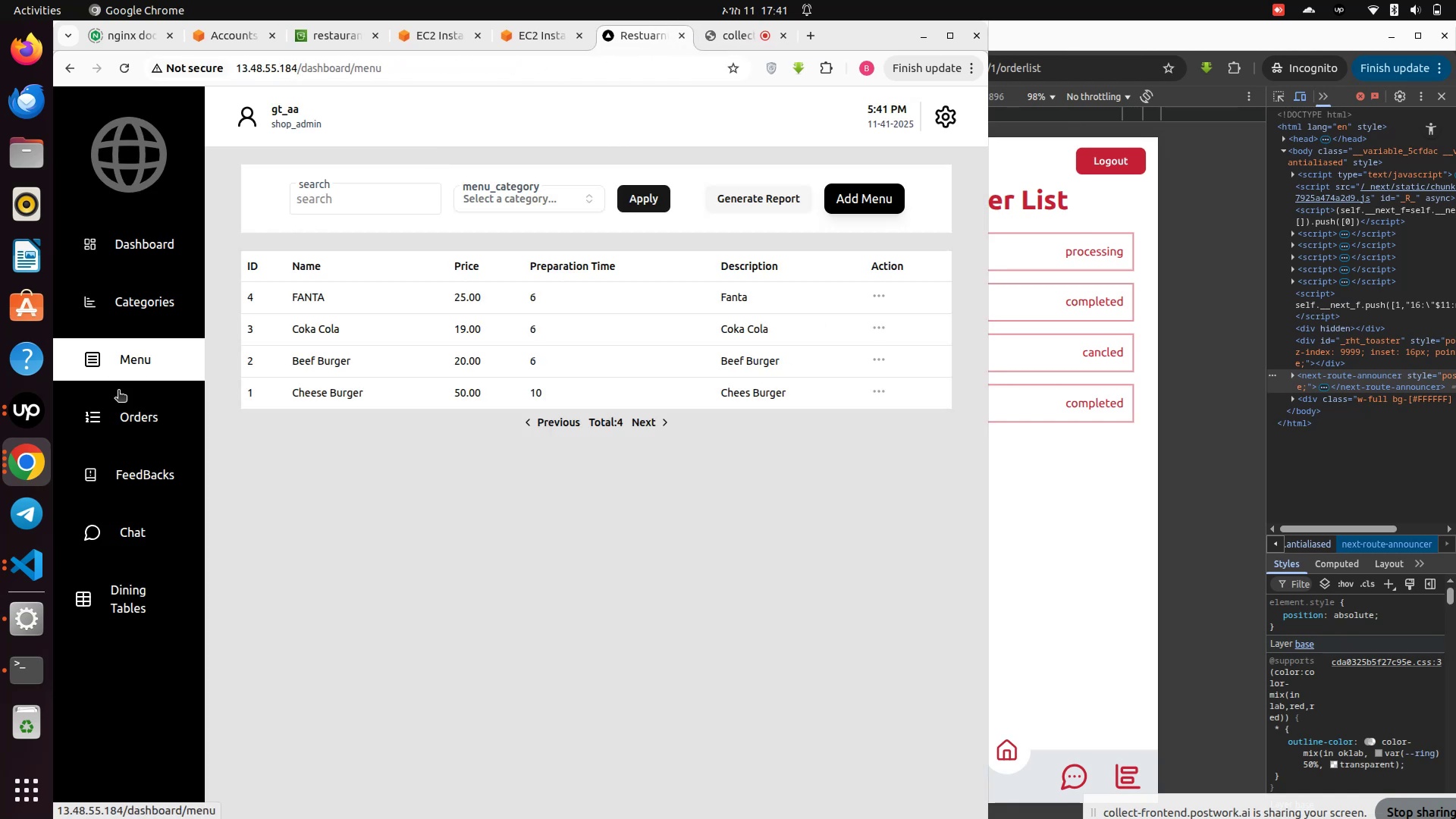 
left_click([143, 430])
 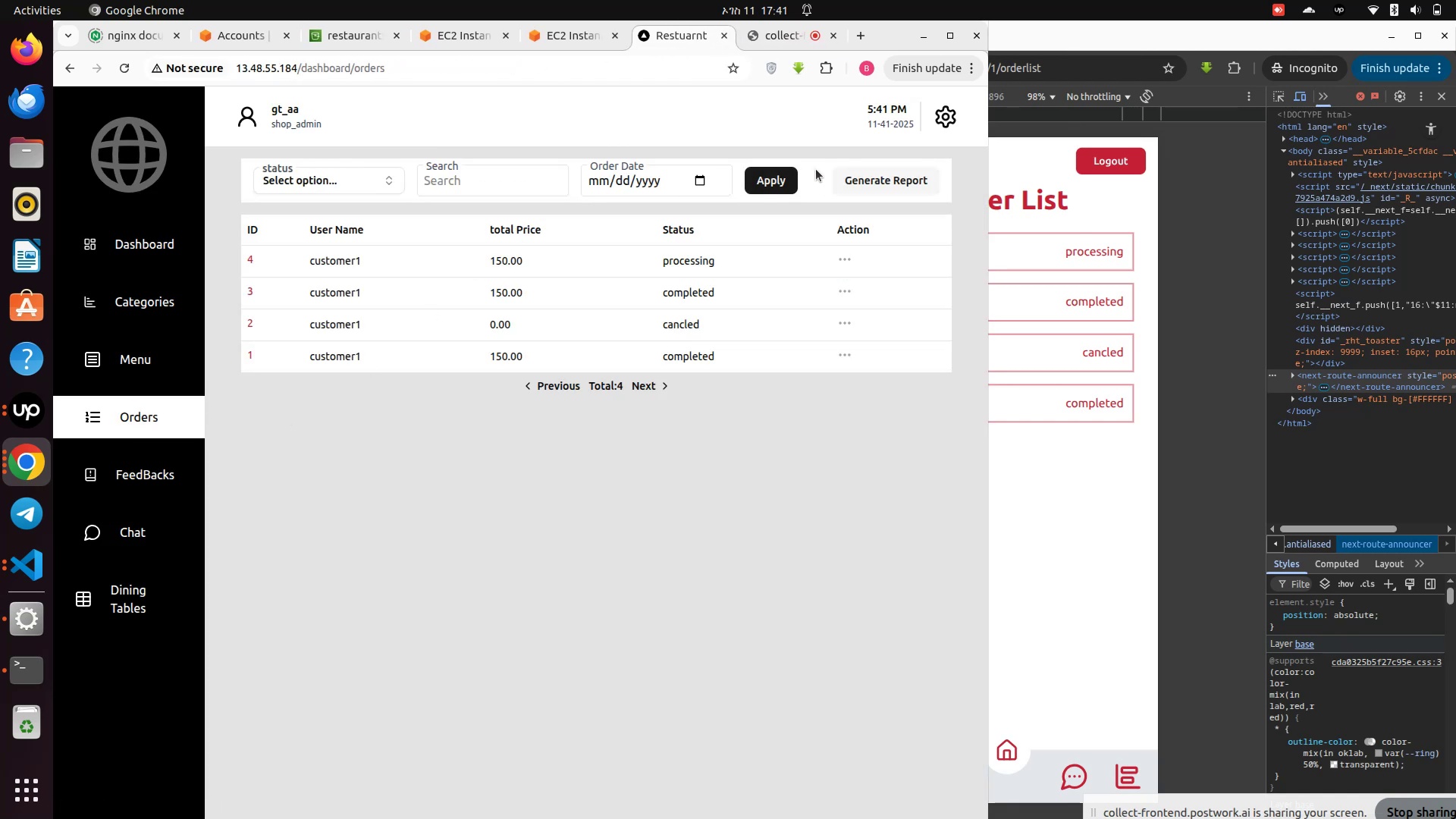 
left_click([880, 187])
 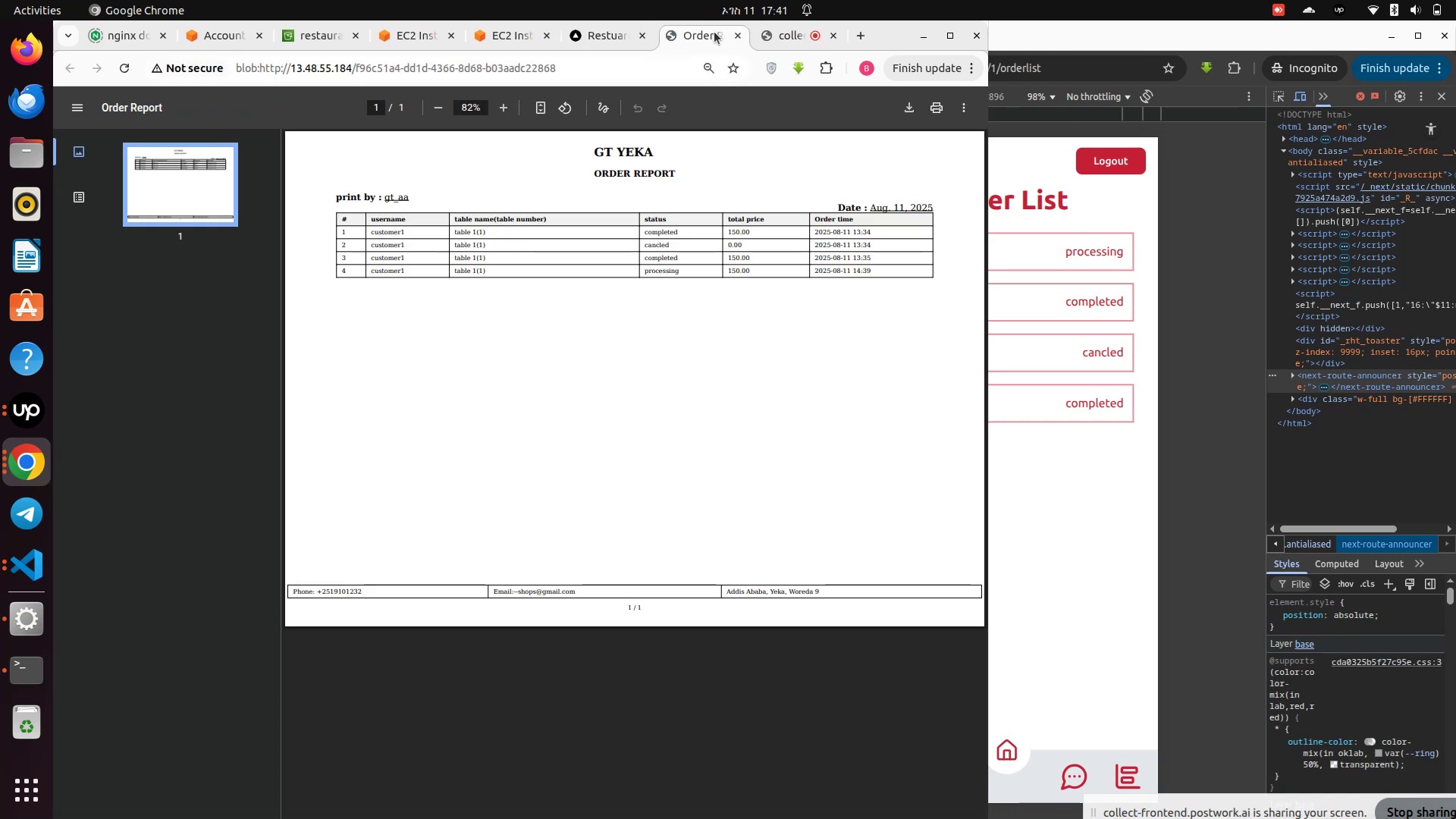 
left_click([736, 32])
 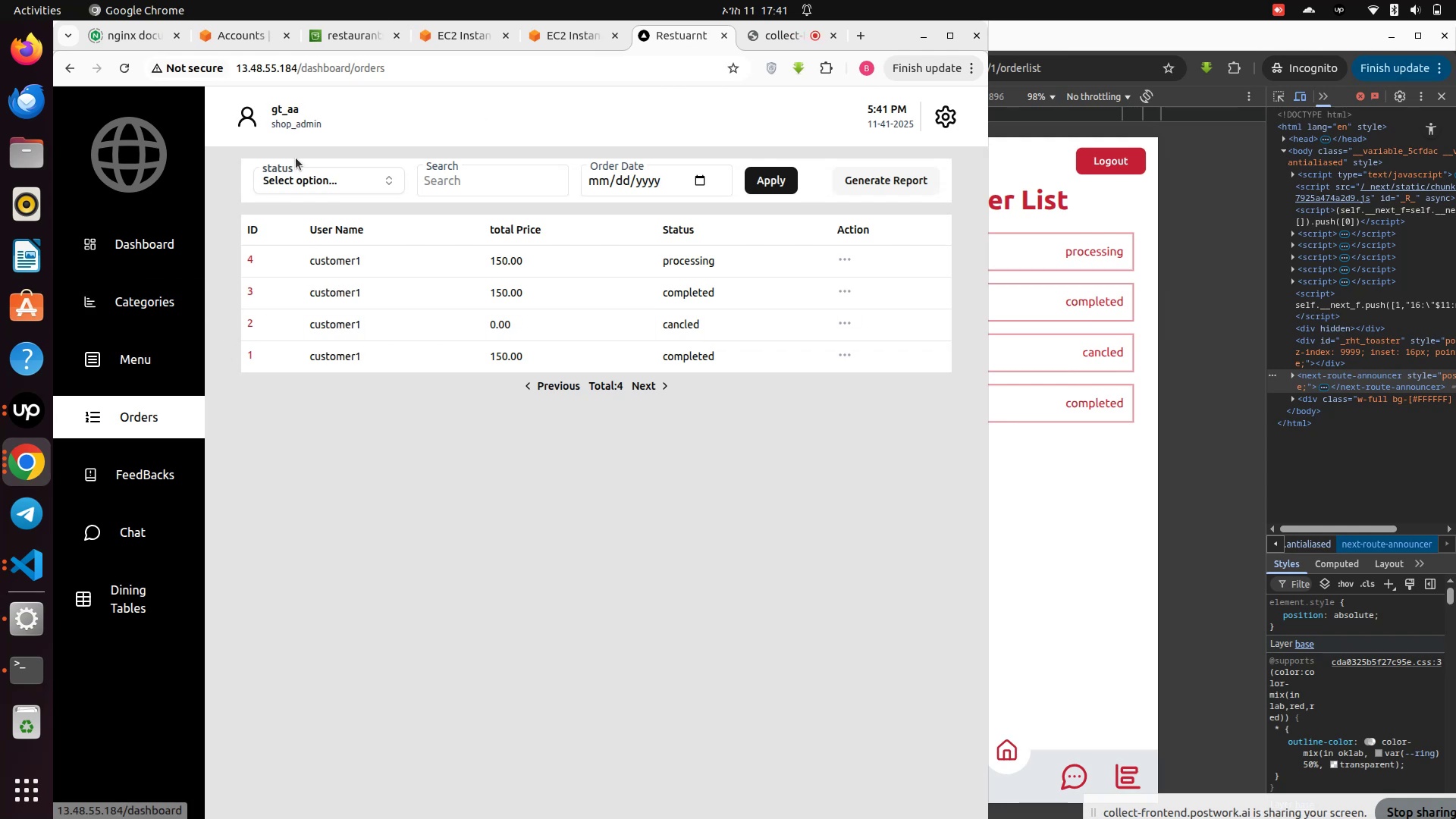 
left_click([948, 116])
 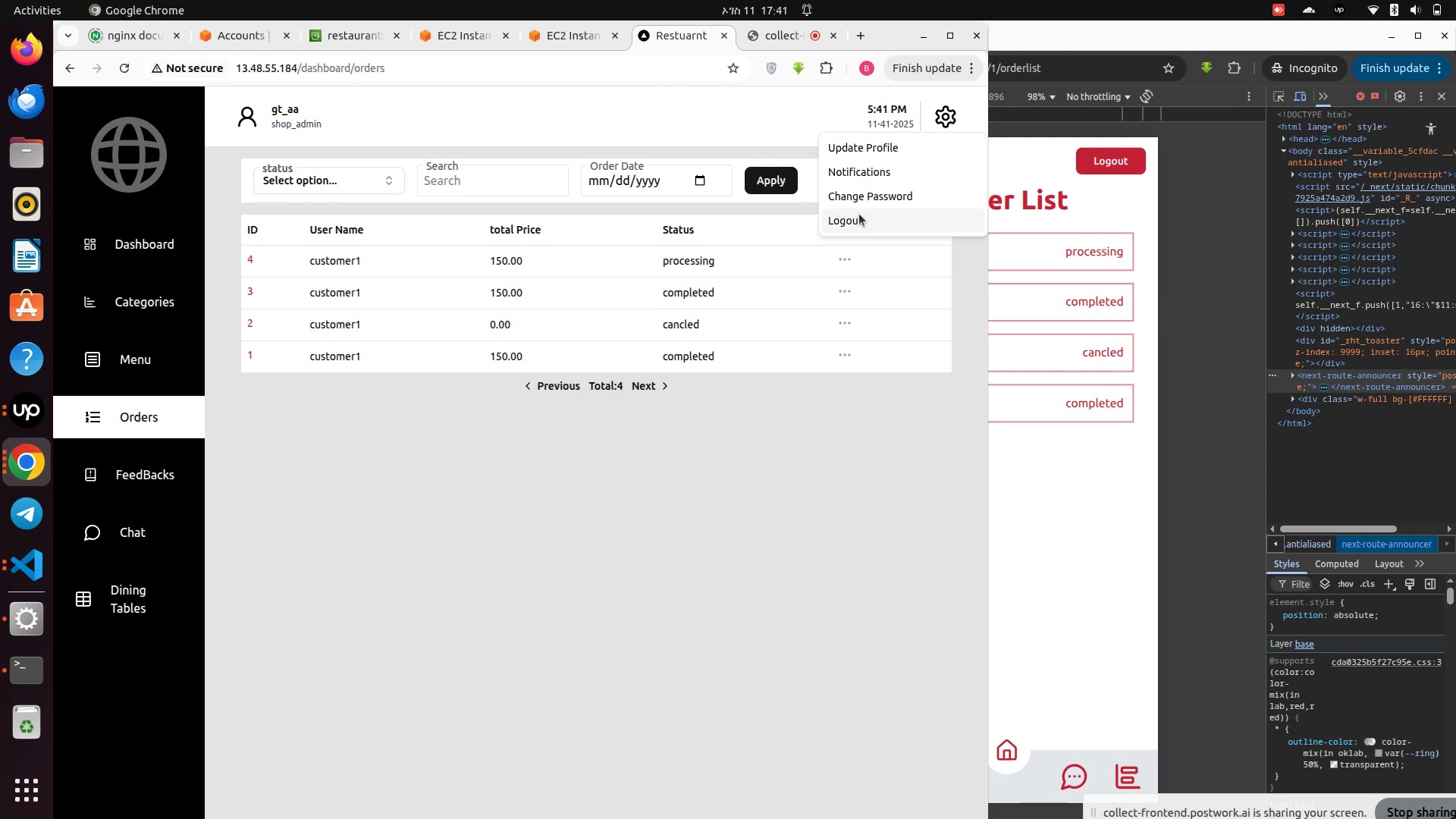 
left_click([859, 214])
 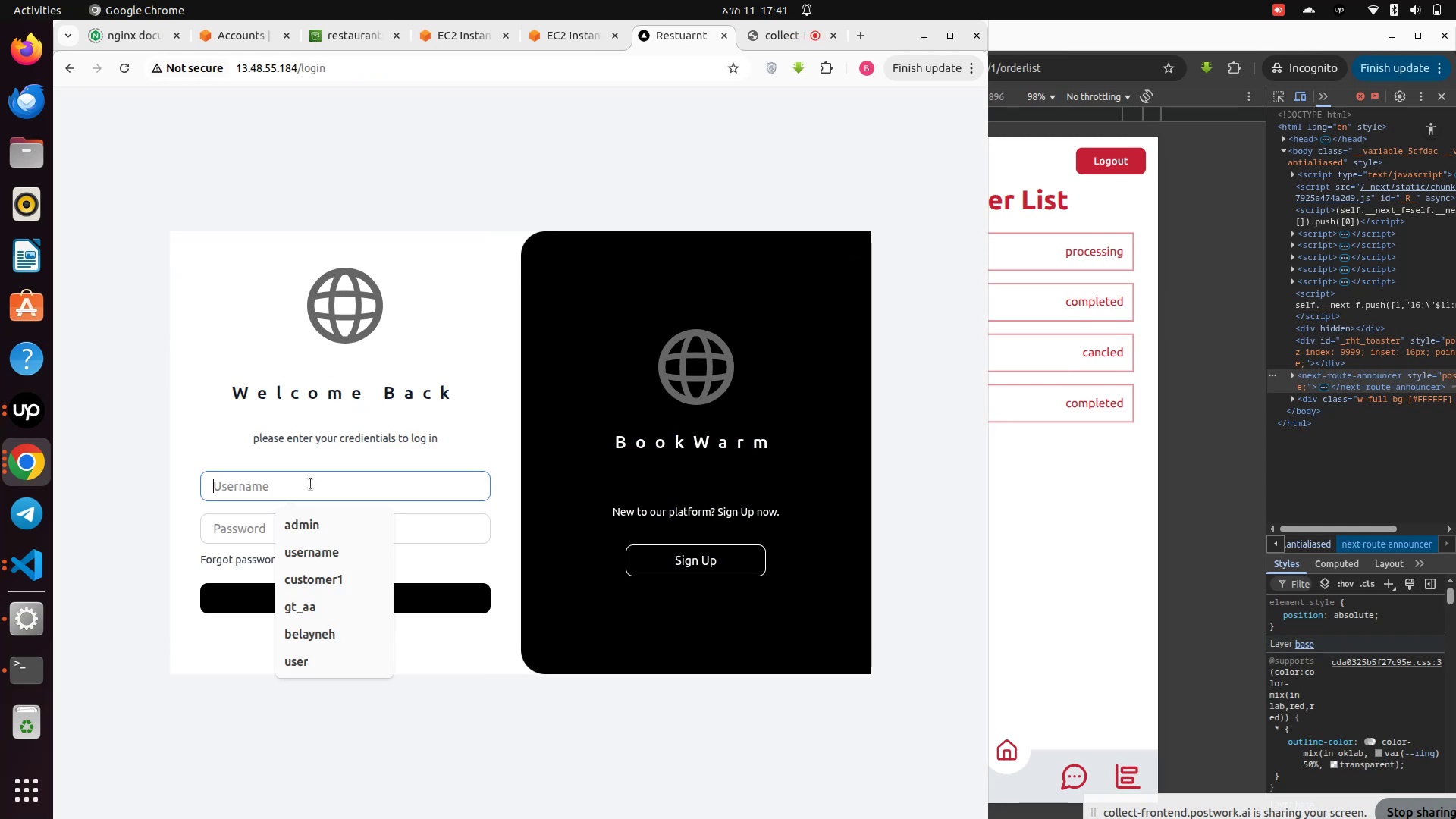 
left_click([315, 520])
 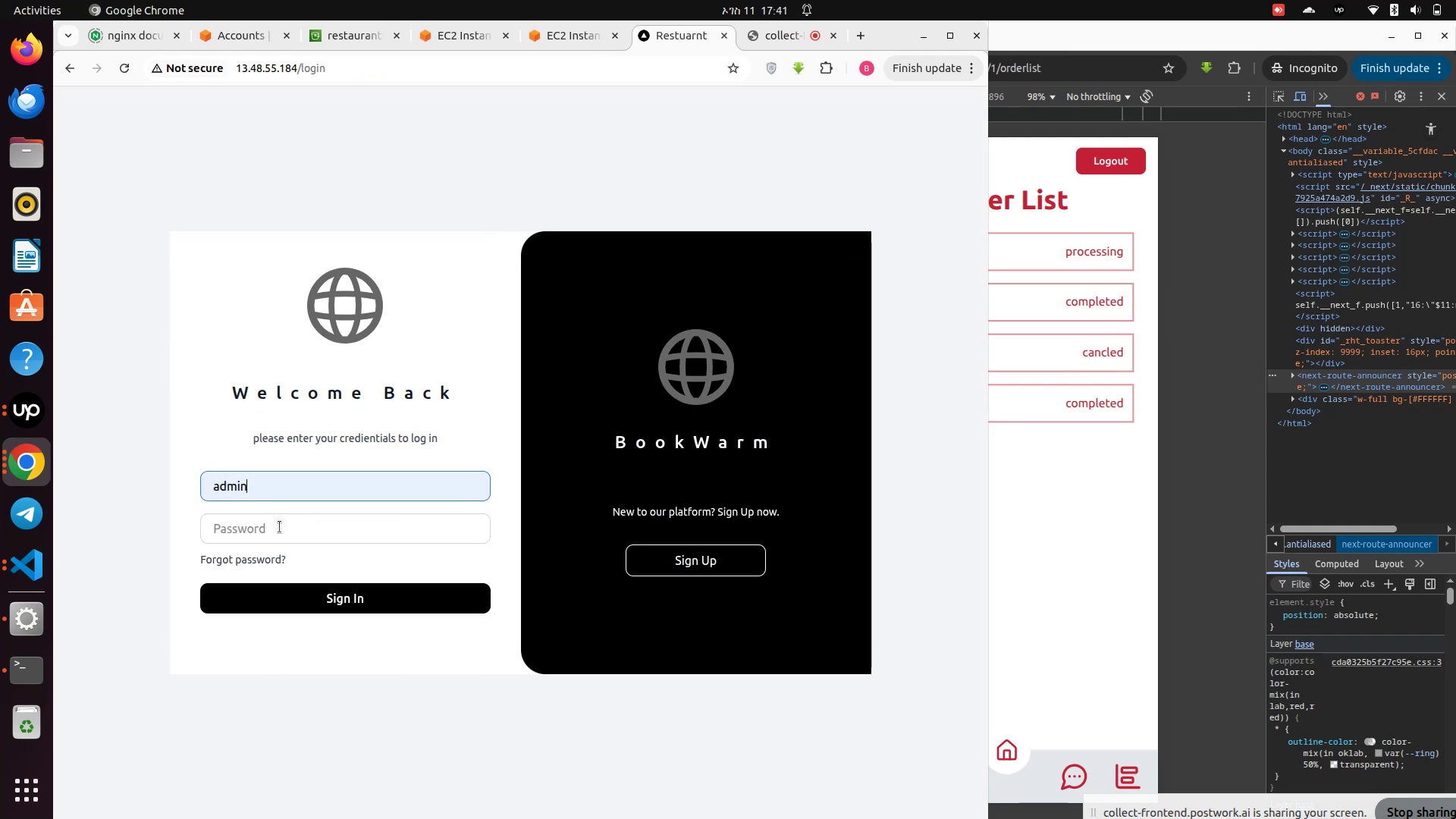 
left_click([280, 527])
 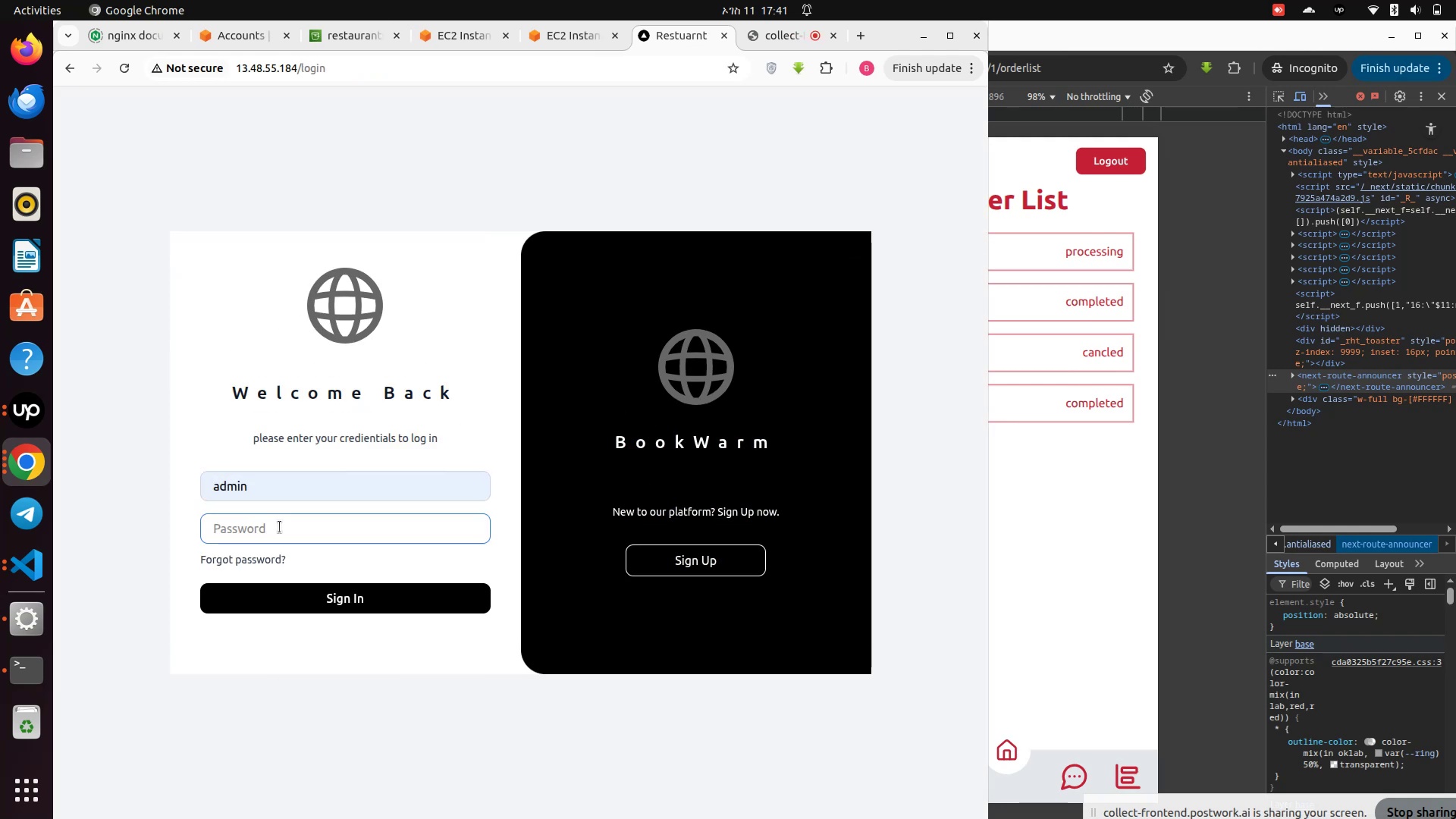 
type(admin)
 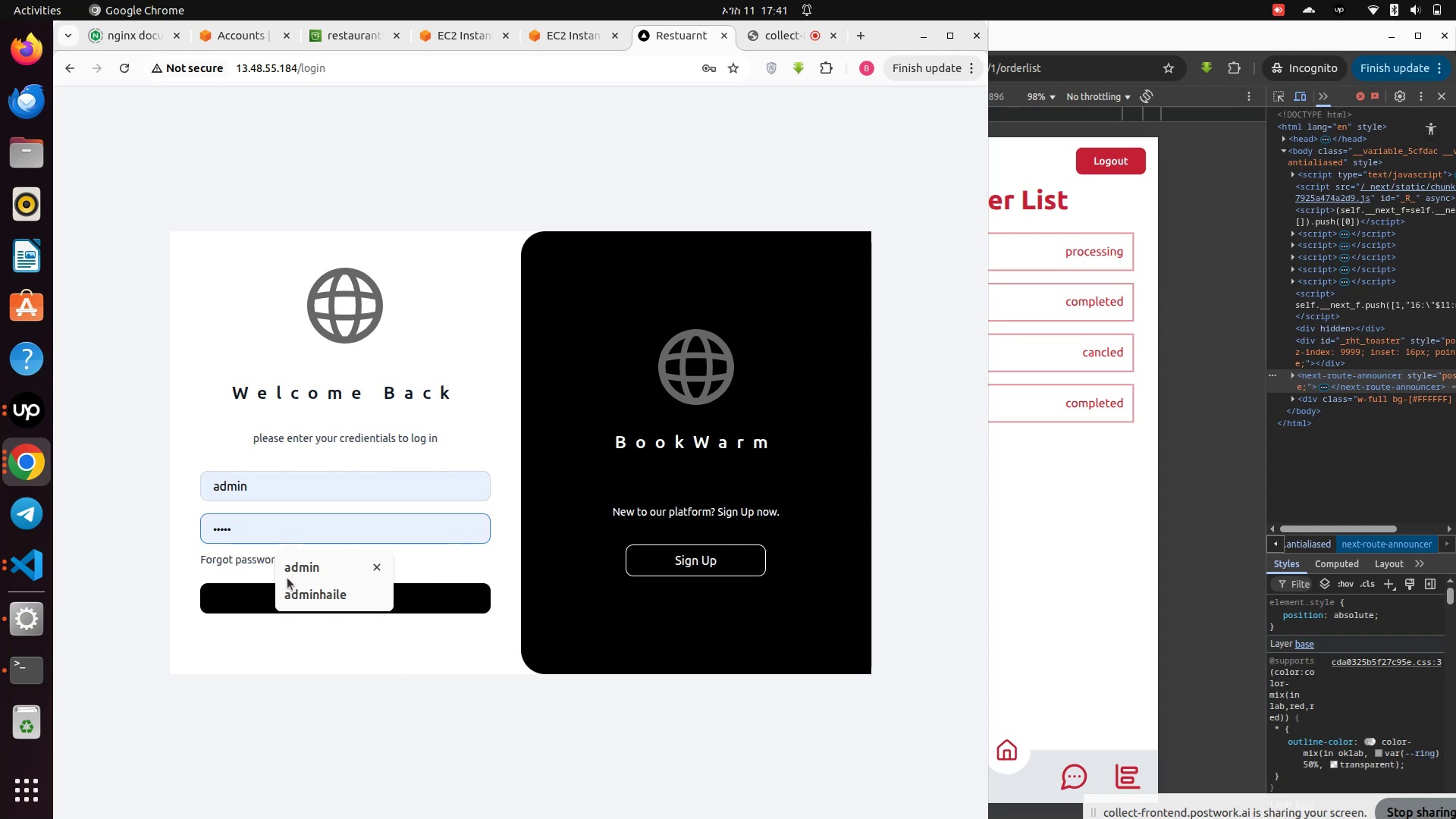 
left_click([290, 574])
 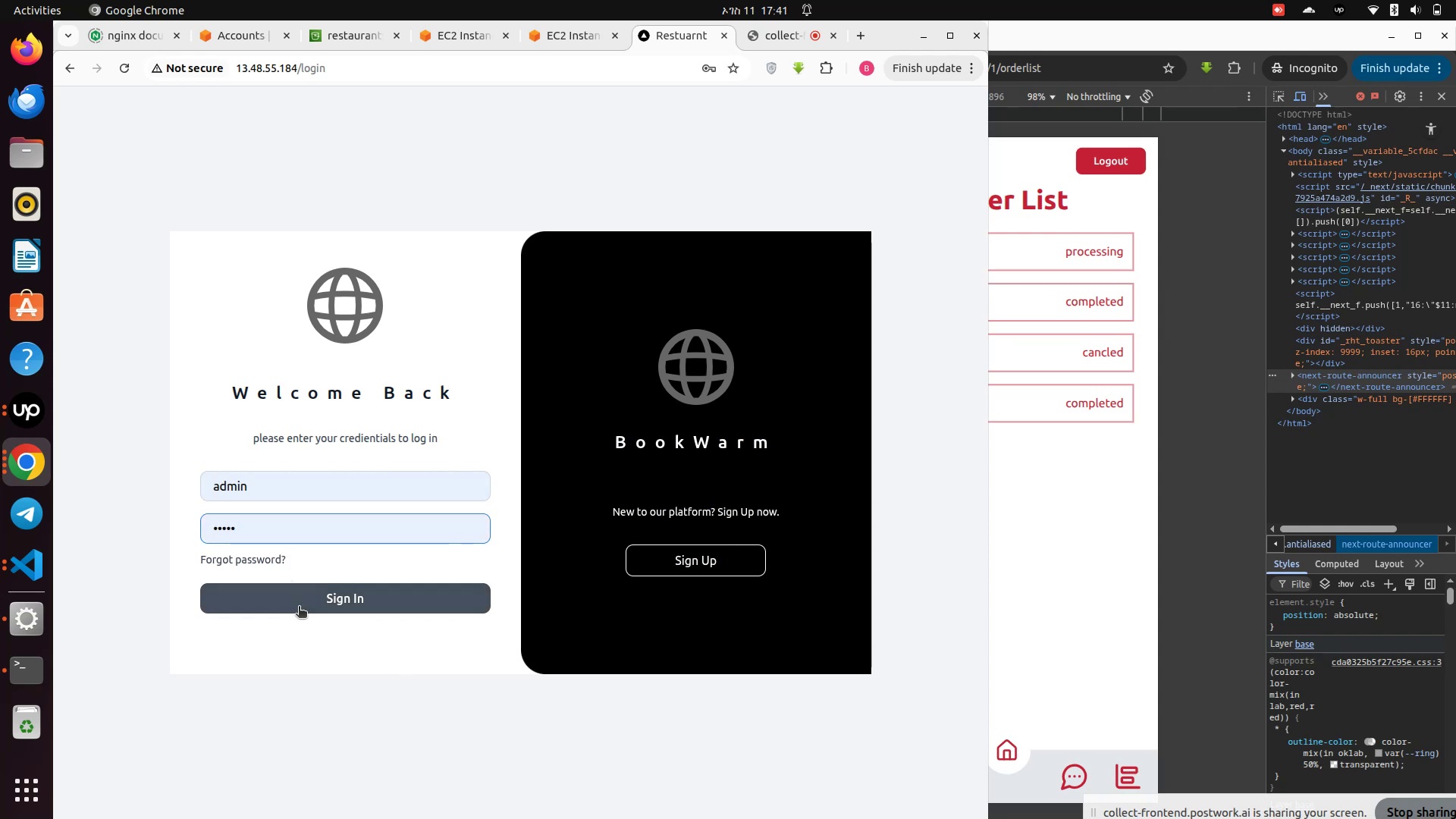 
left_click([300, 607])
 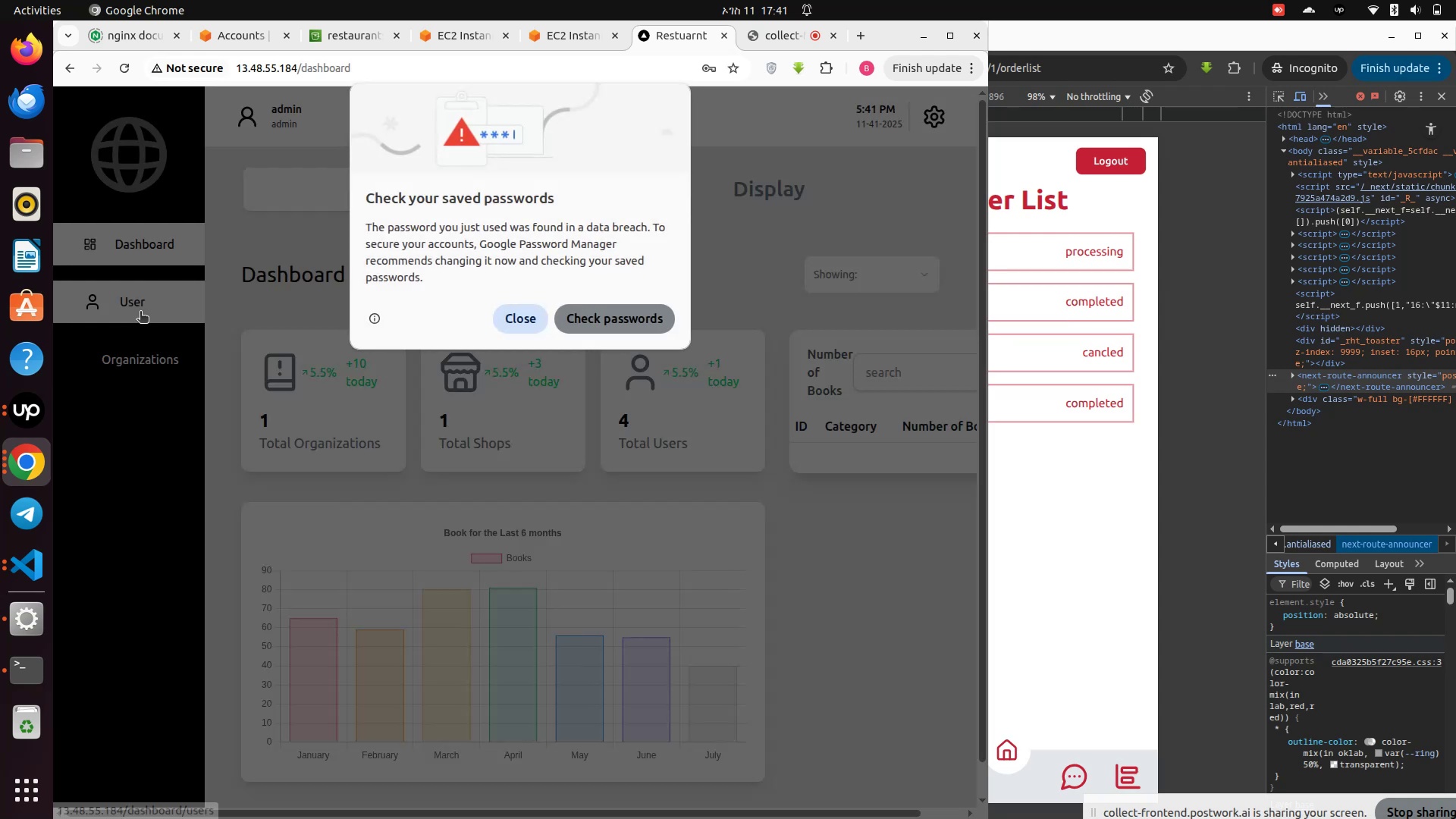 
left_click([499, 319])
 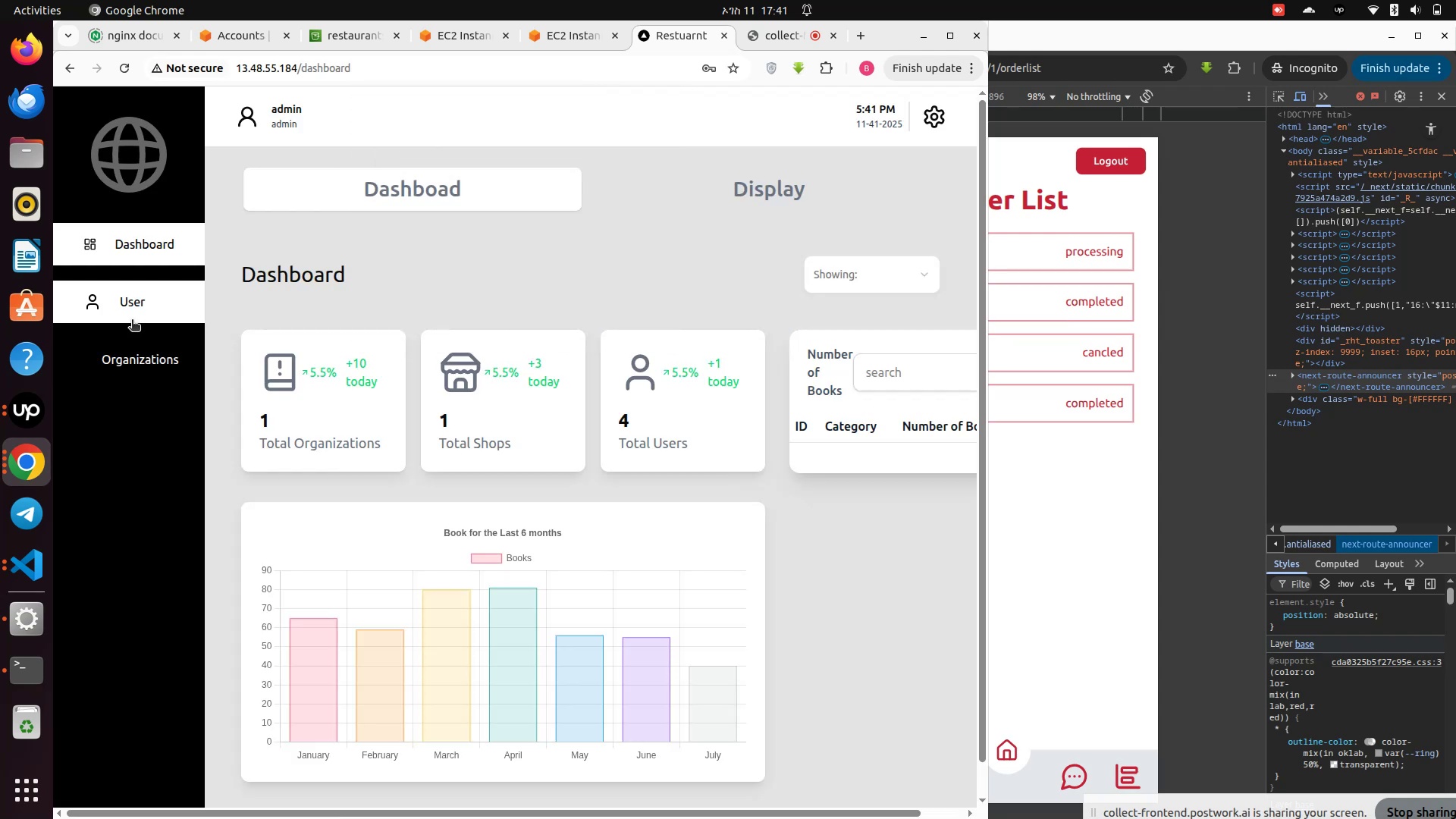 
left_click([130, 310])
 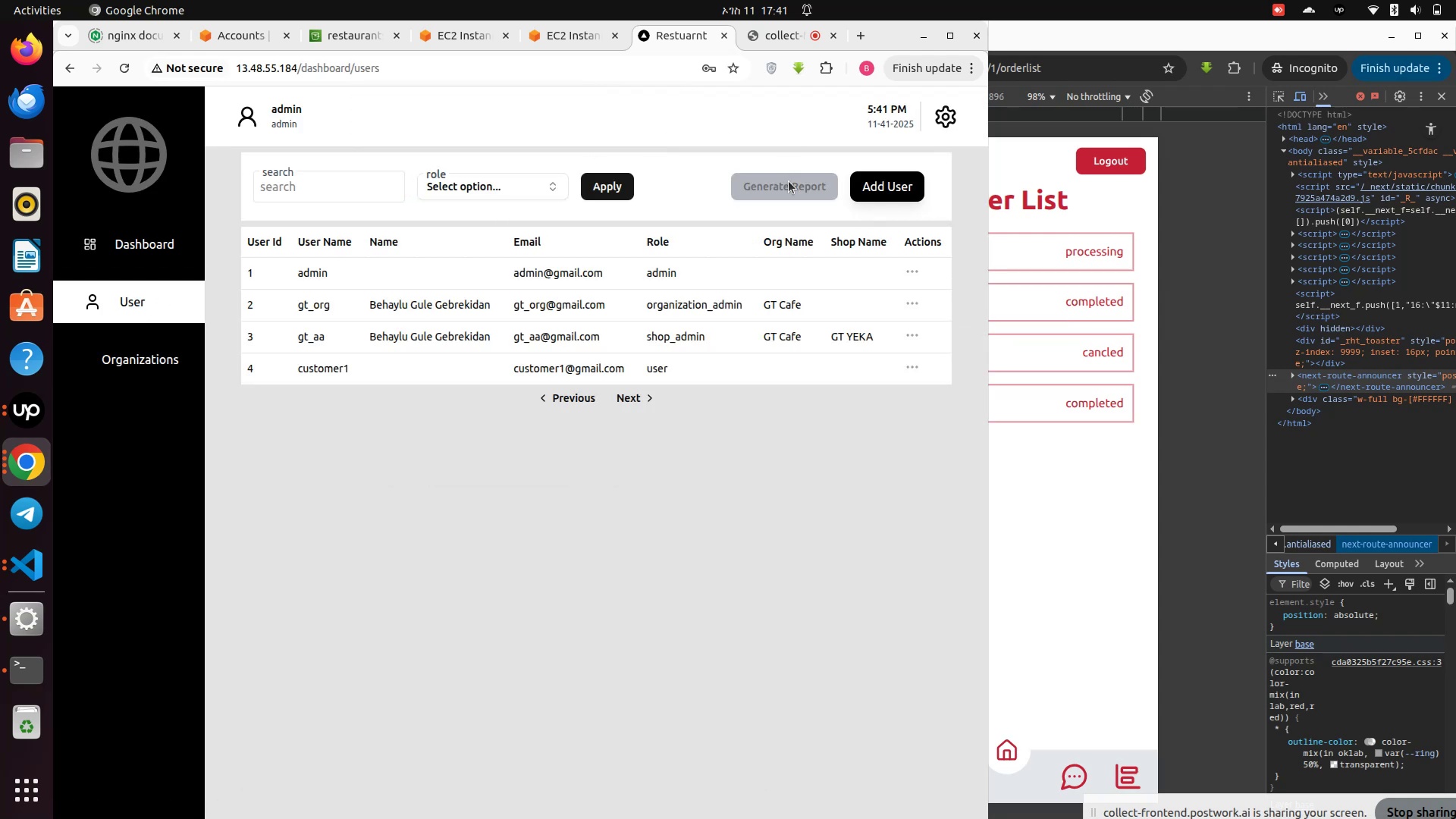 
left_click([788, 185])
 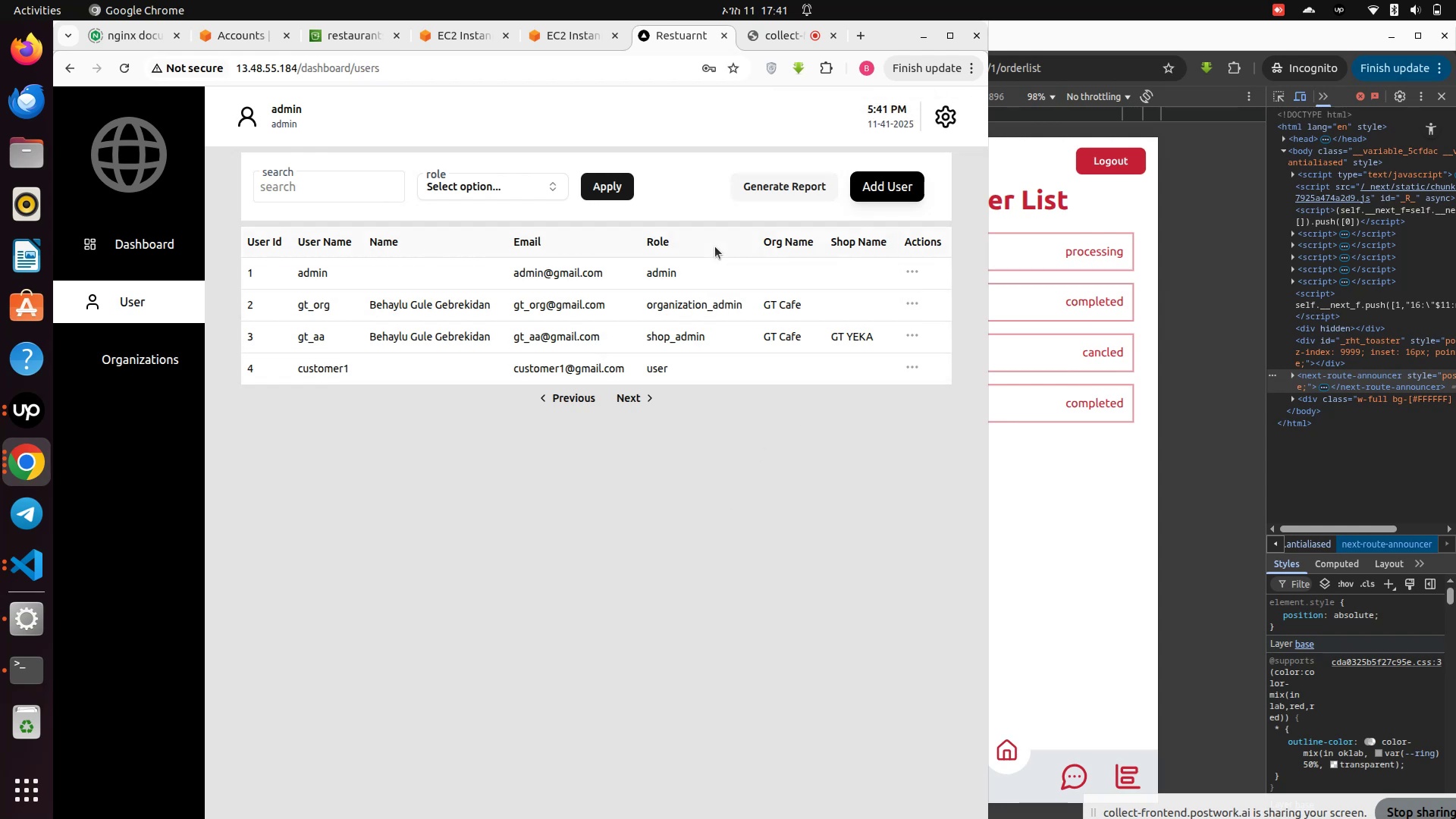 
wait(6.32)
 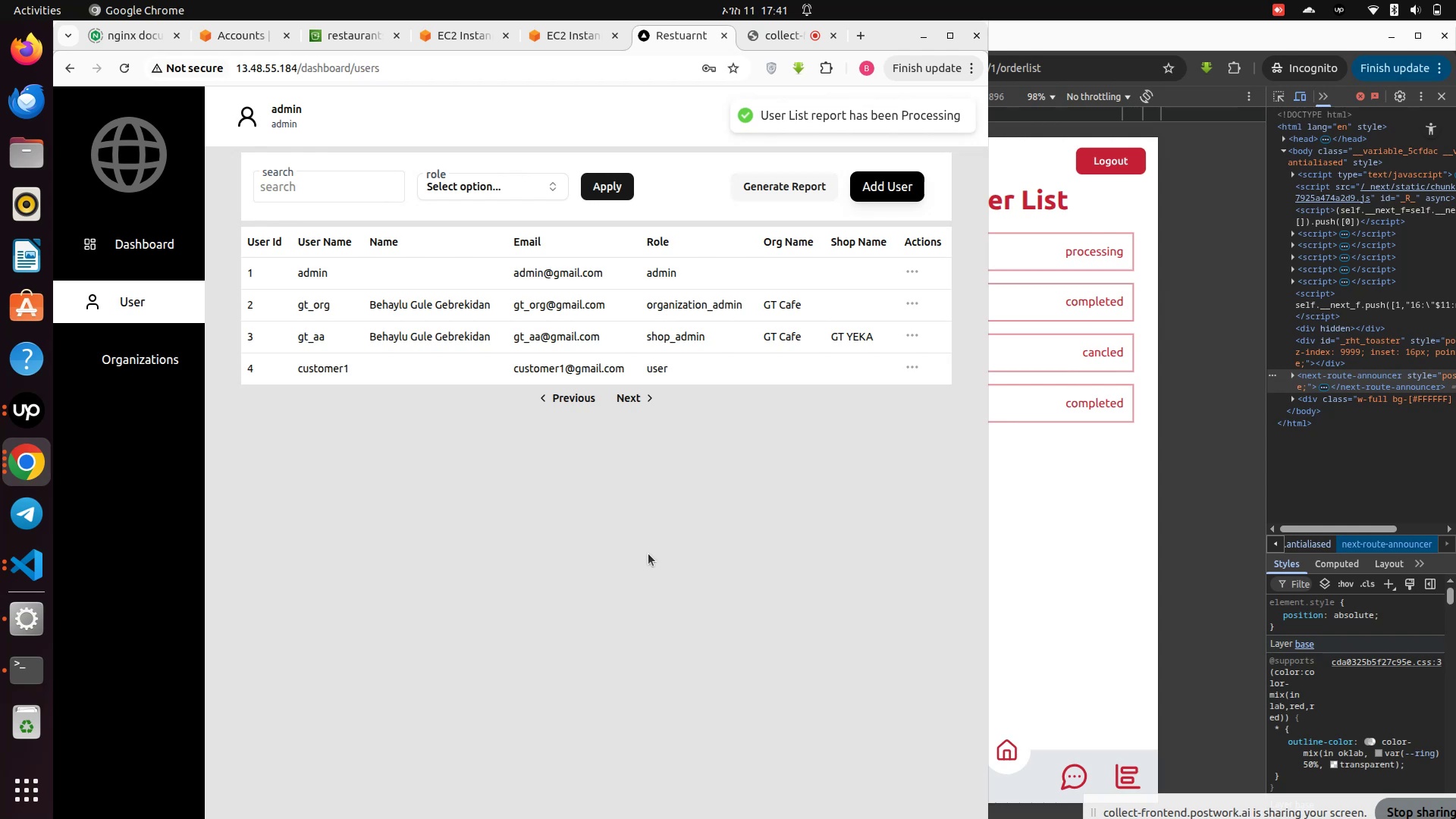 
left_click([780, 193])
 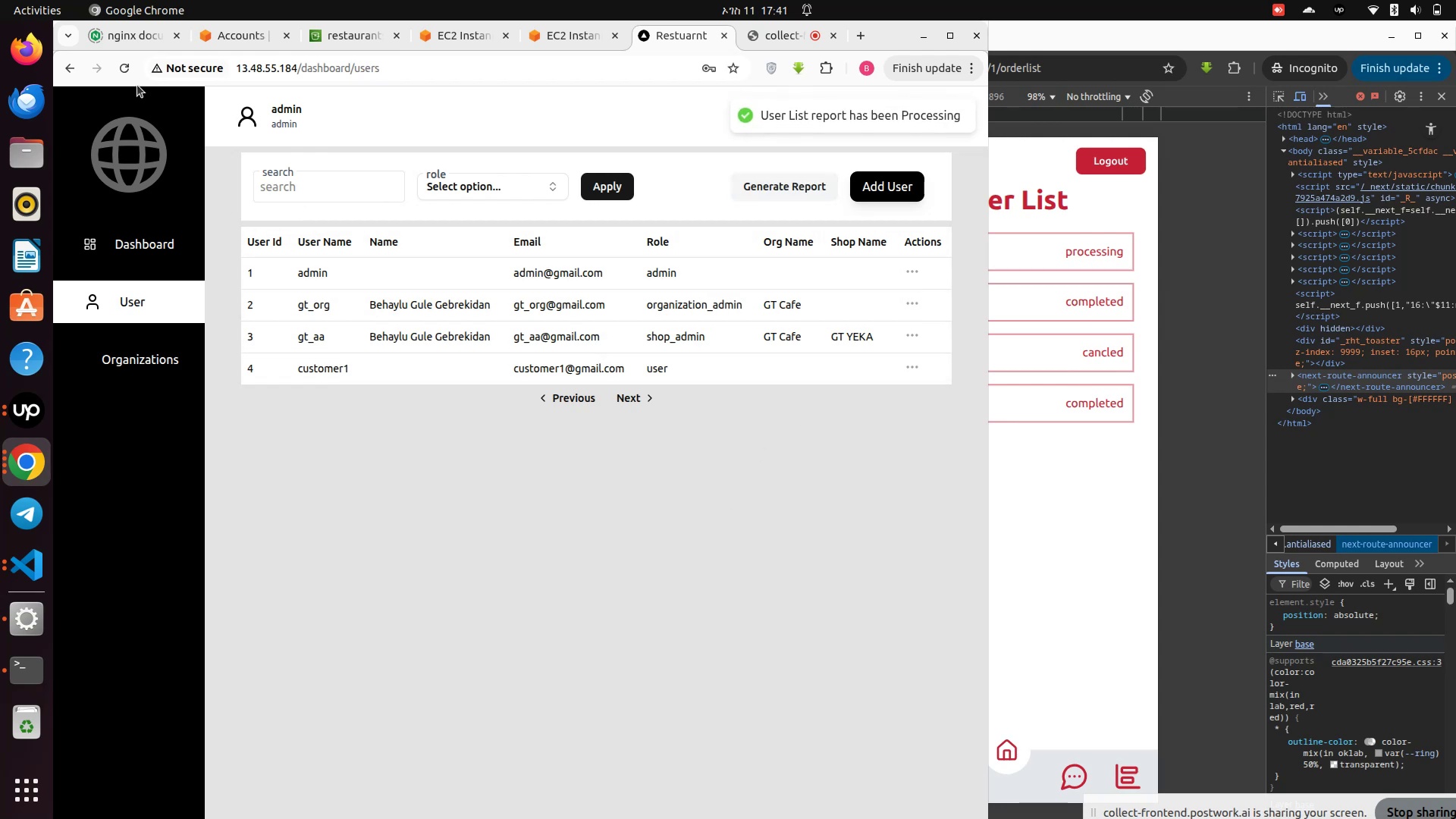 
left_click([128, 61])
 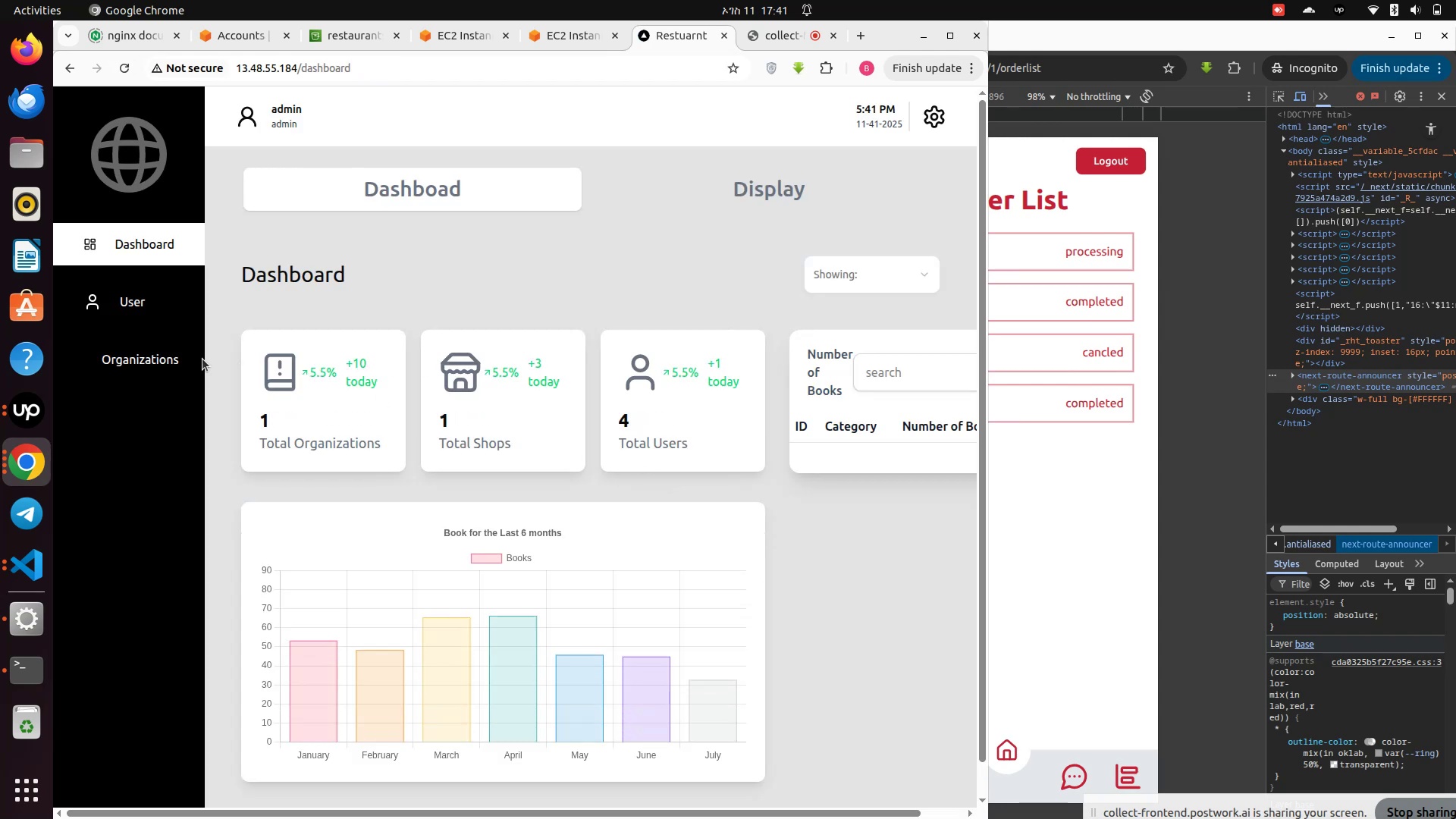 
left_click([134, 297])
 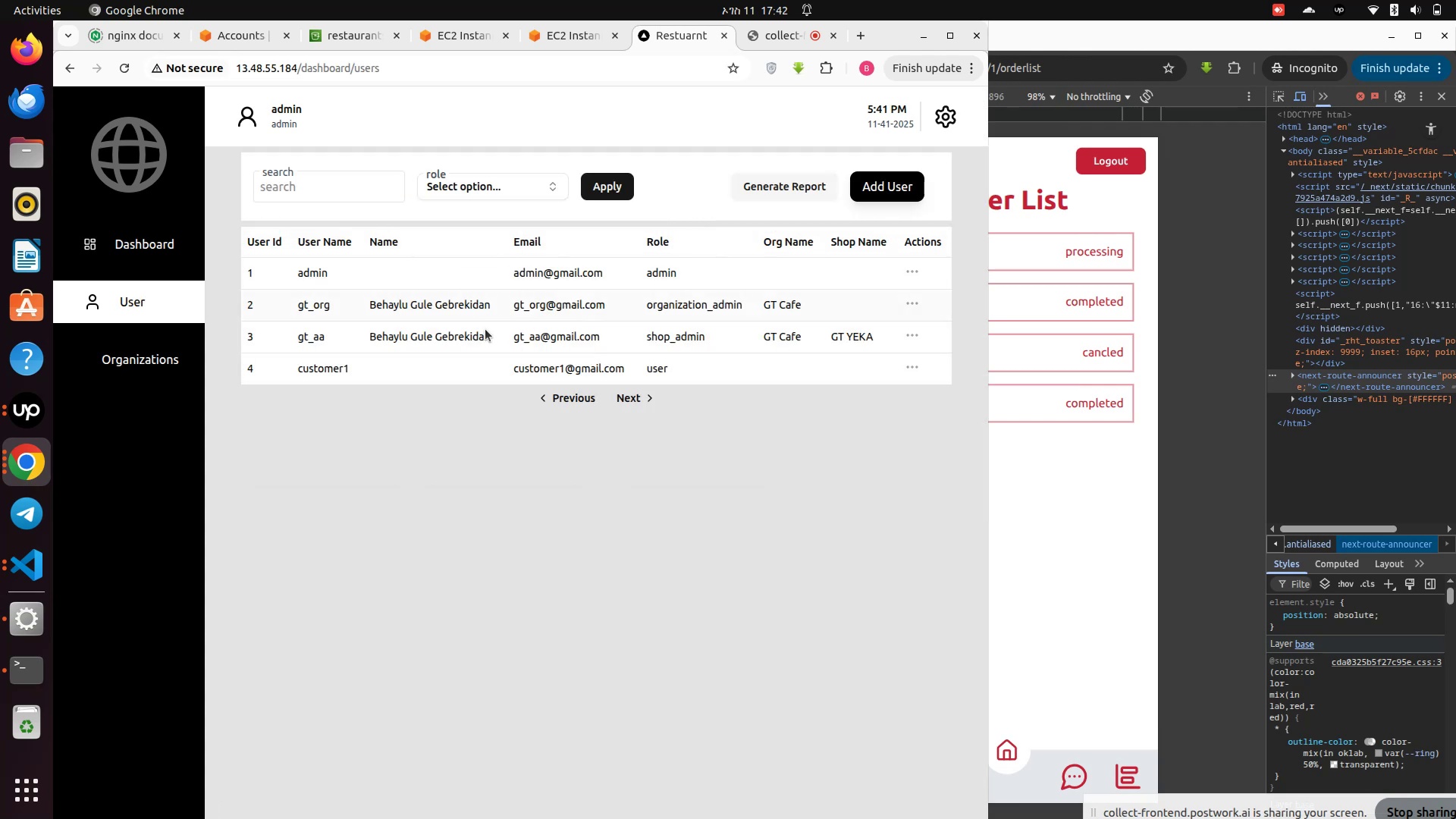 
left_click([111, 365])
 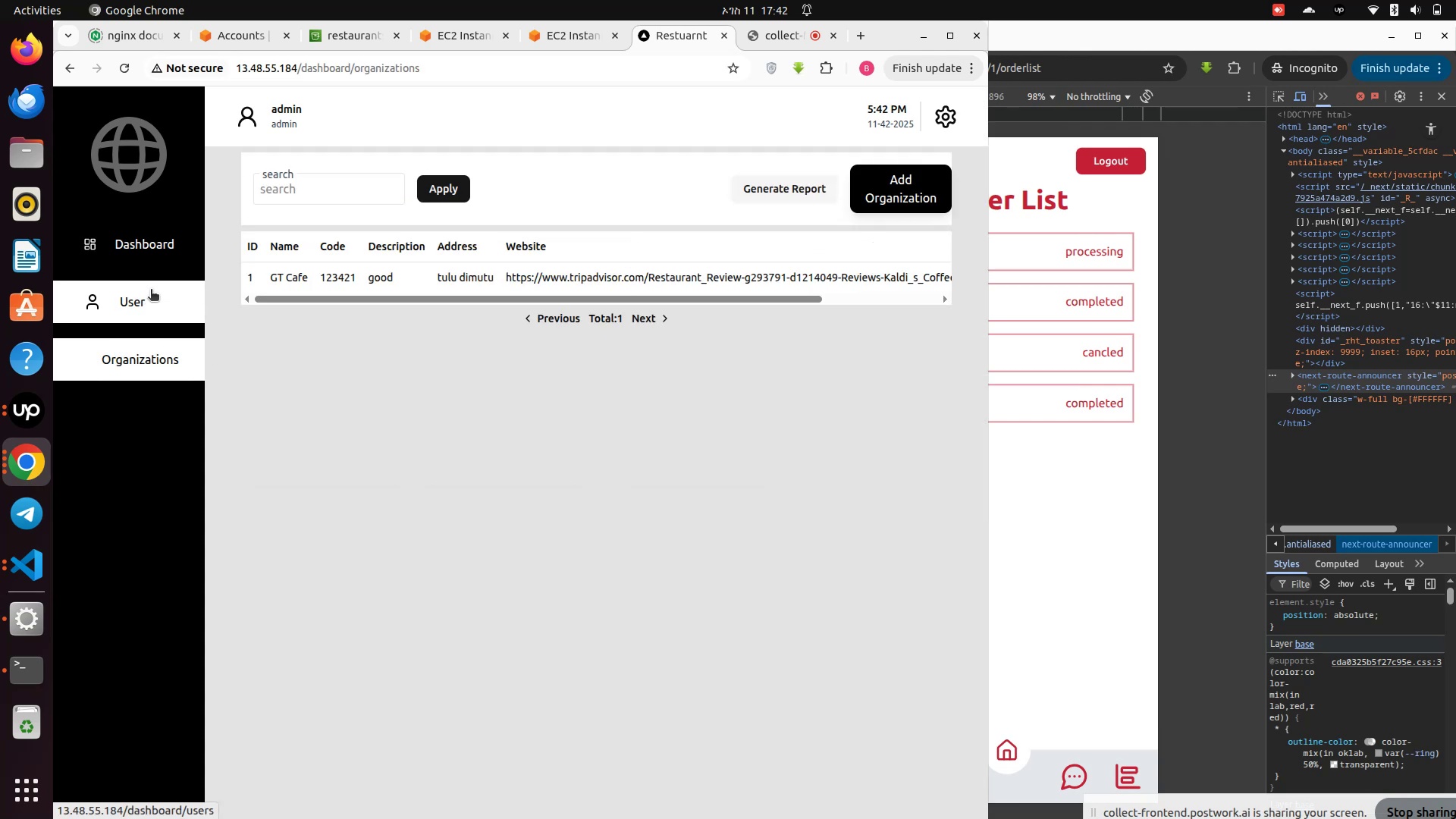 
left_click([128, 303])
 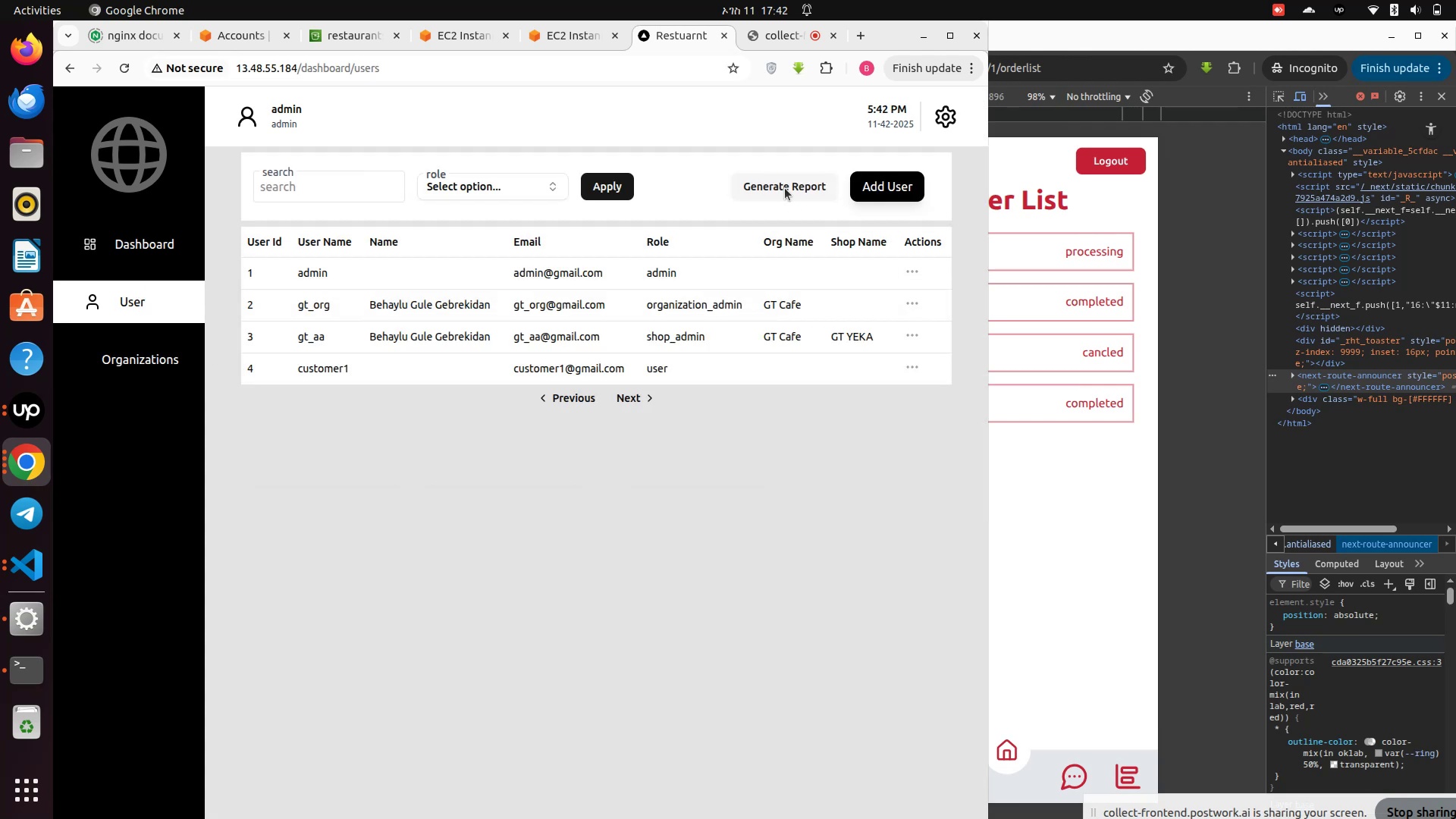 
left_click([775, 179])
 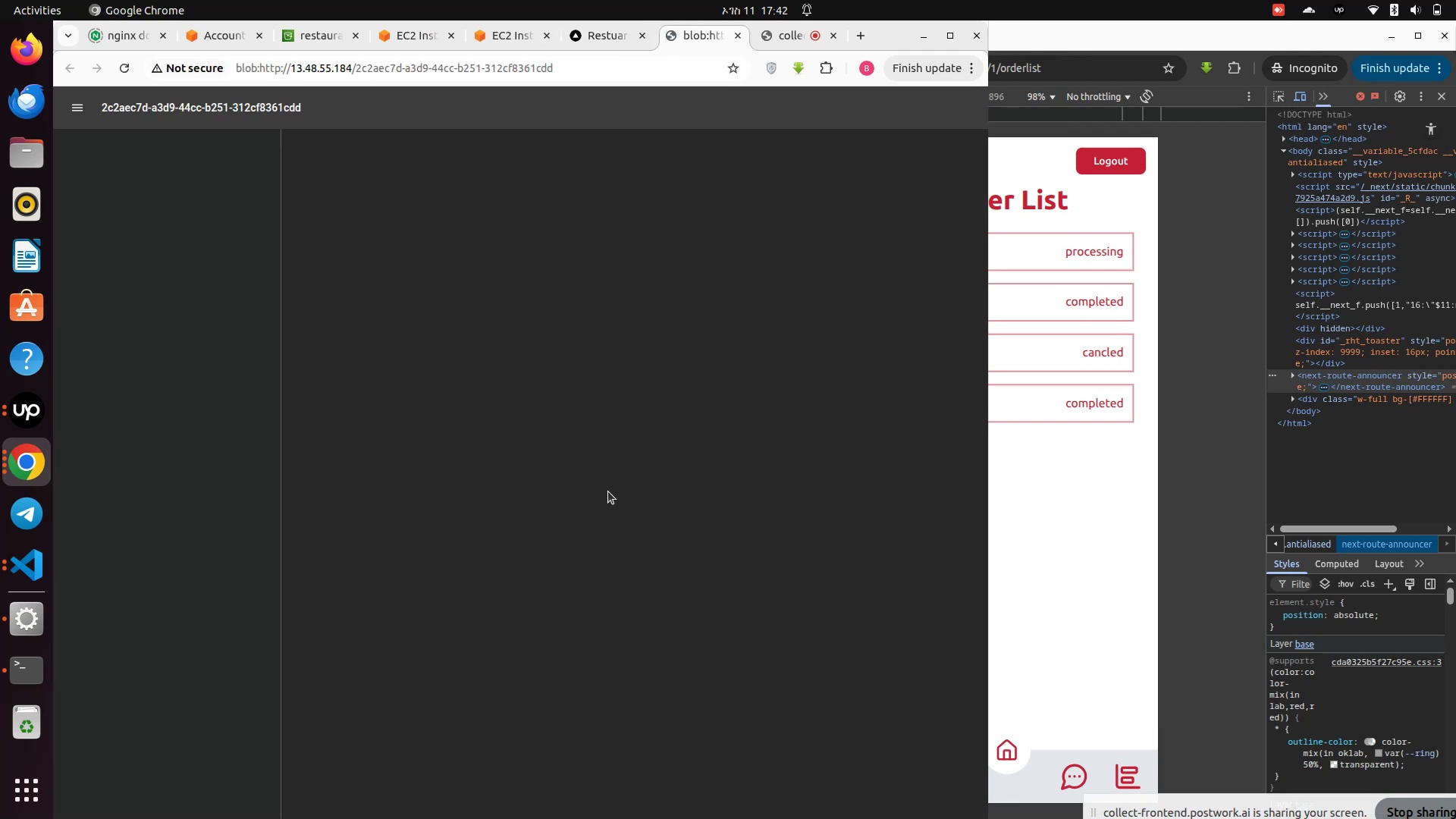 
scroll: coordinate [601, 498], scroll_direction: down, amount: 3.0
 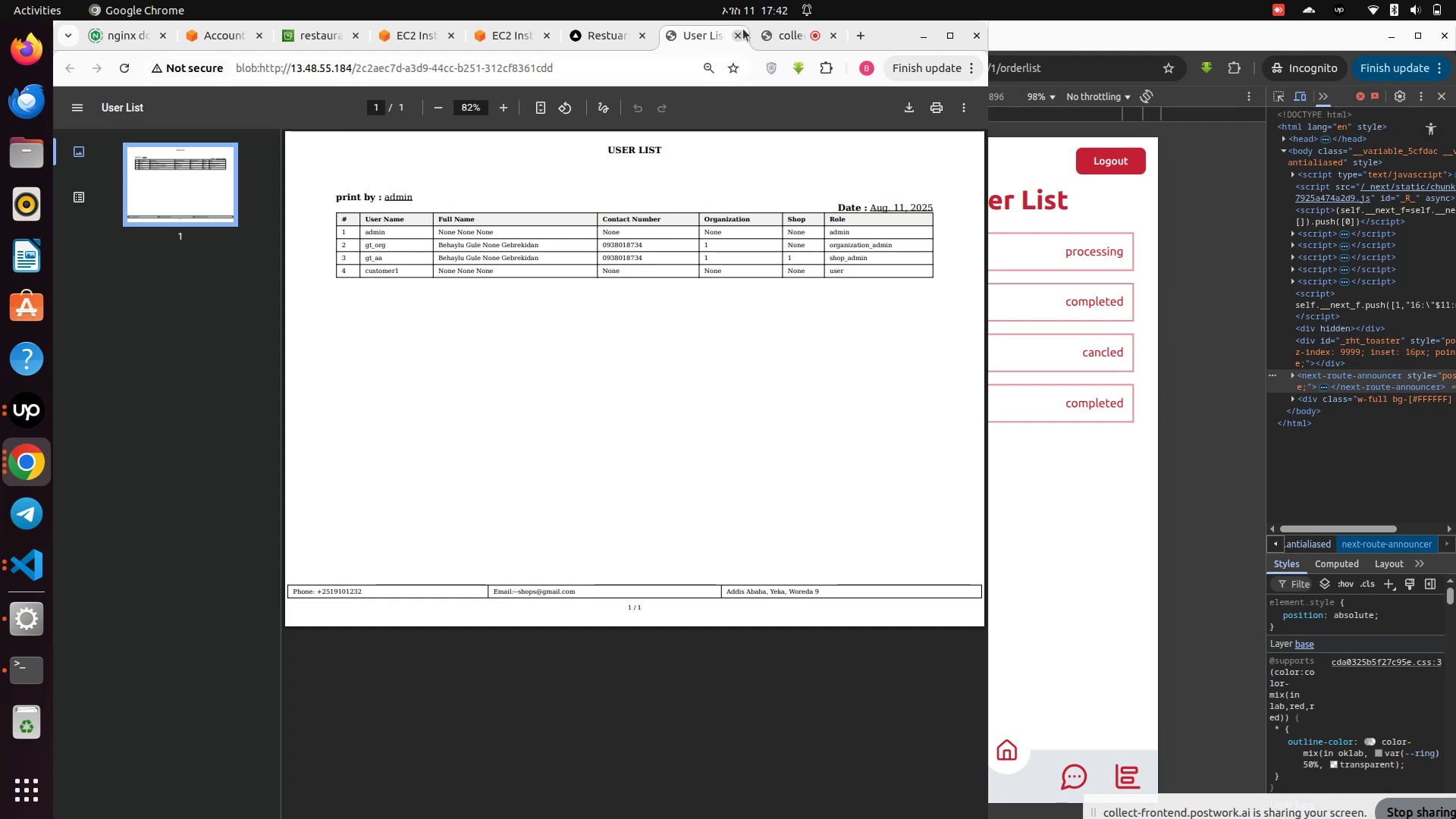 
left_click([734, 38])
 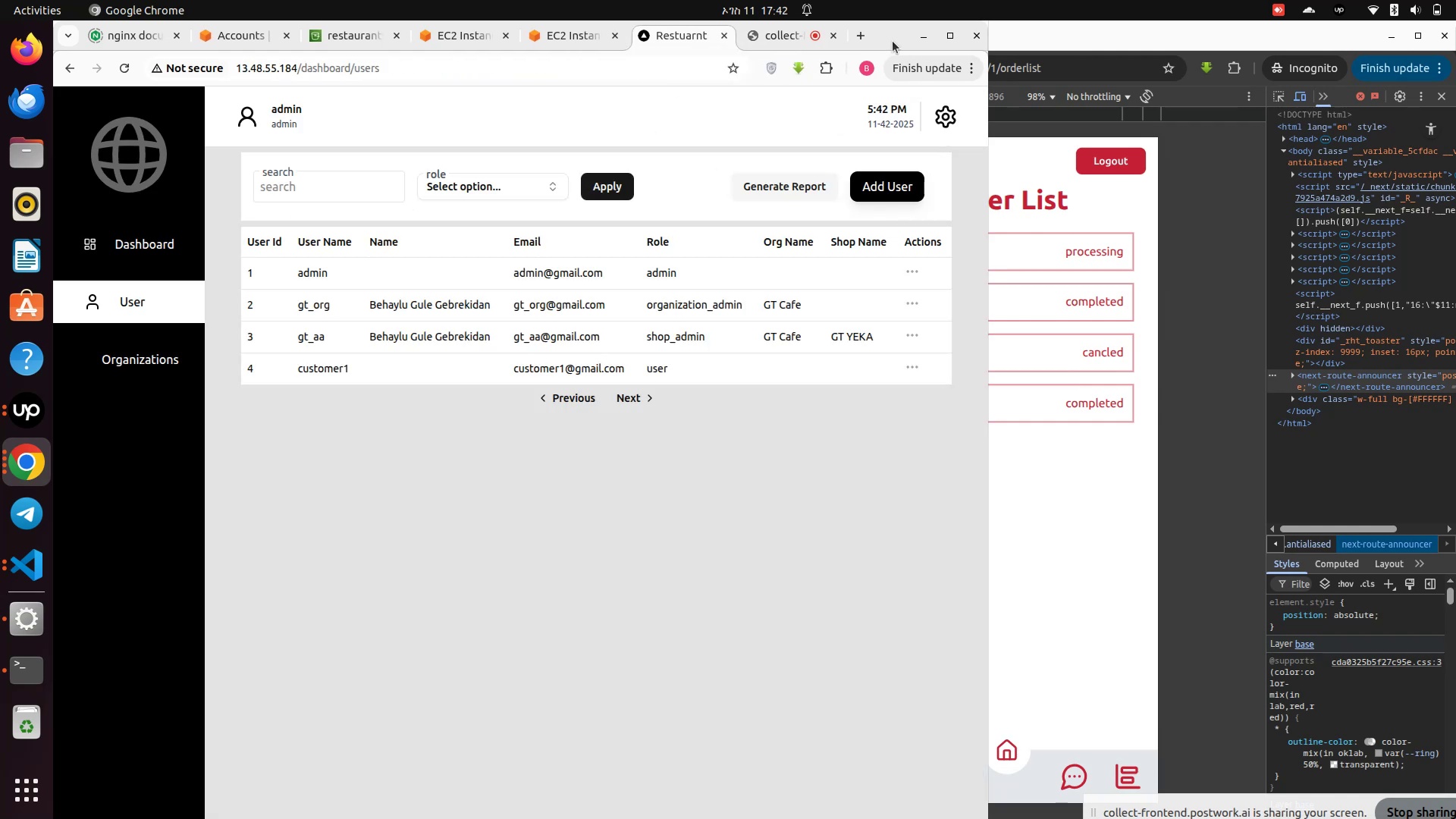 
double_click([893, 41])
 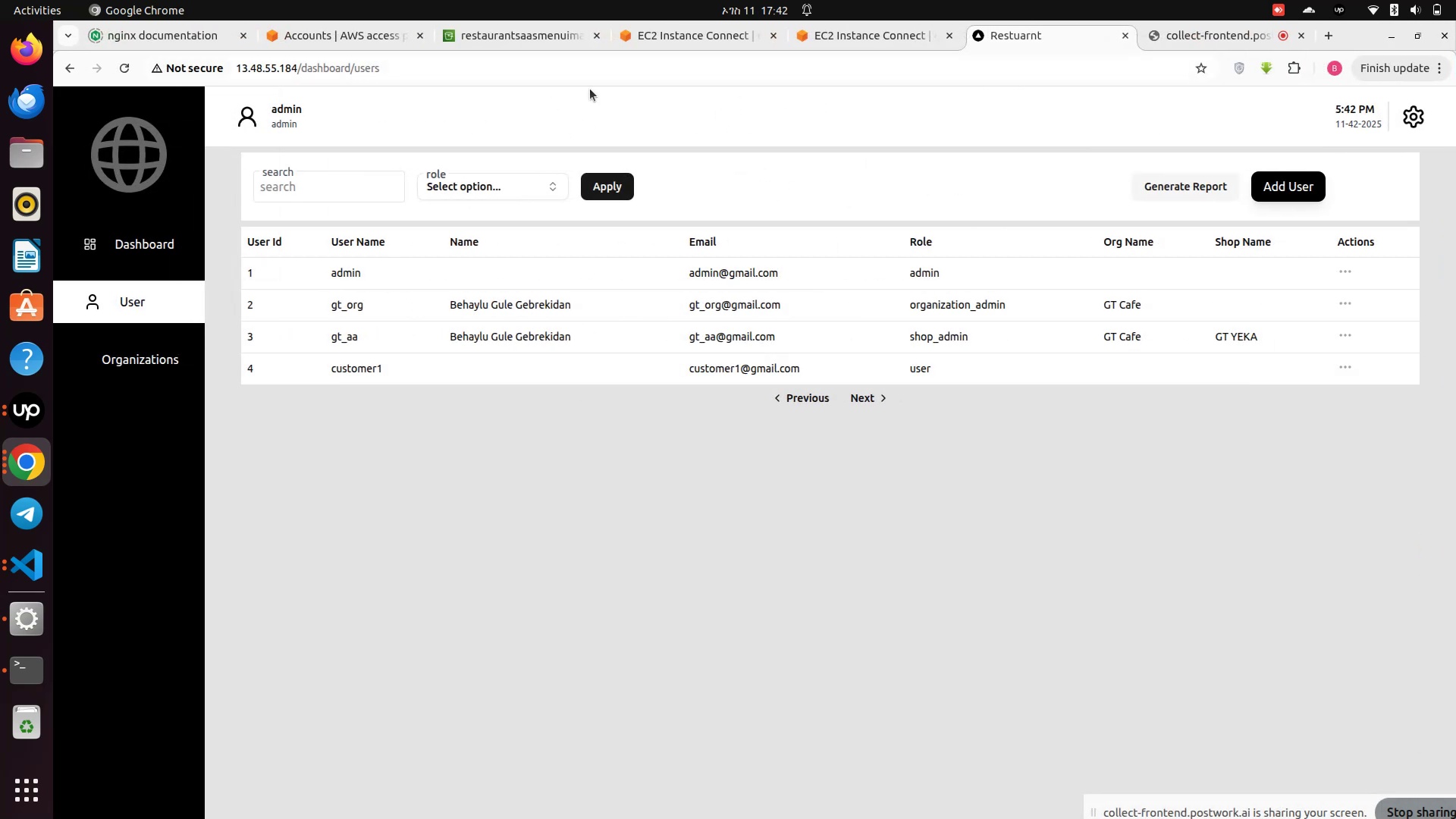 
left_click([833, 41])
 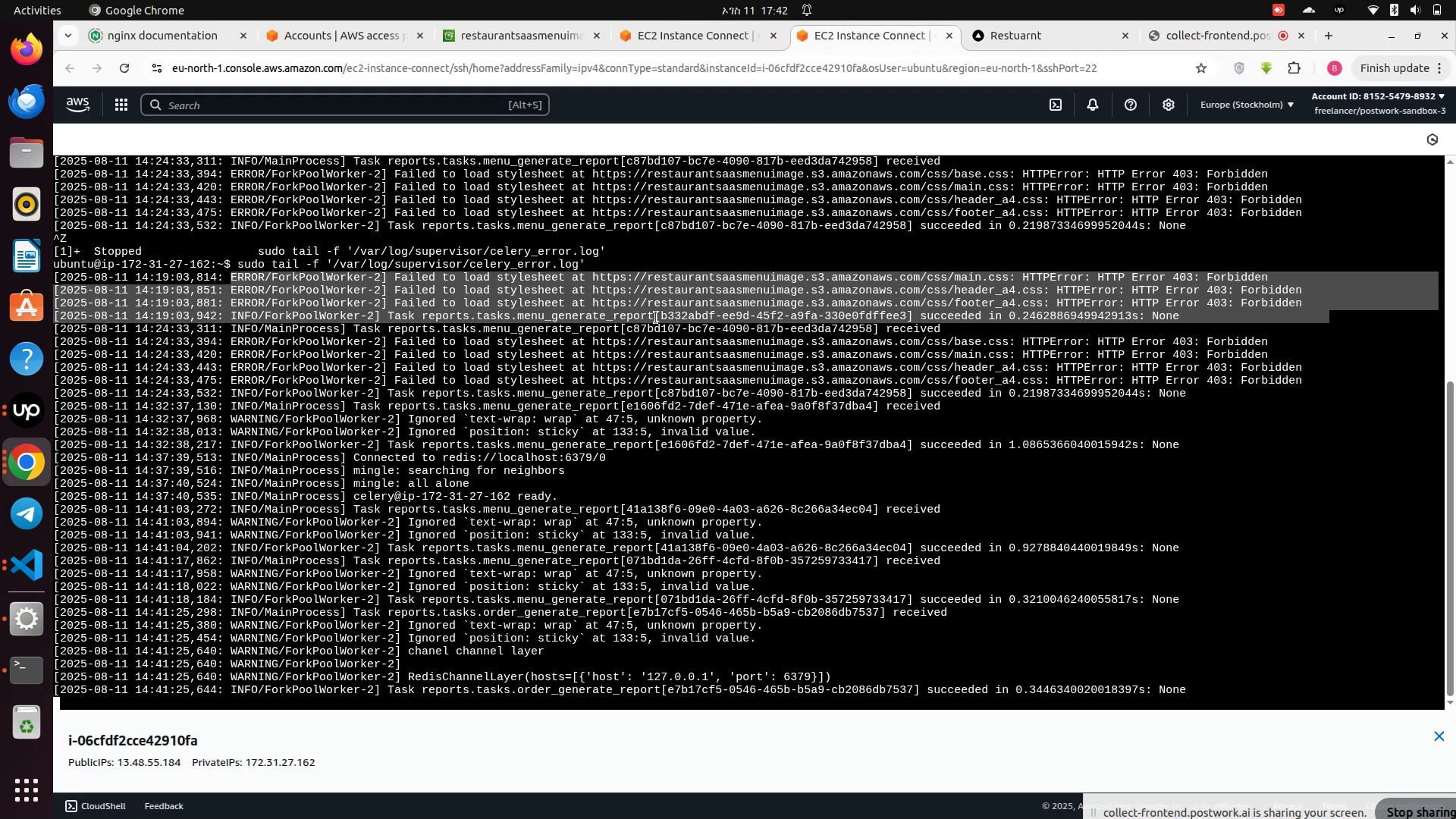 
scroll: coordinate [783, 537], scroll_direction: down, amount: 17.0
 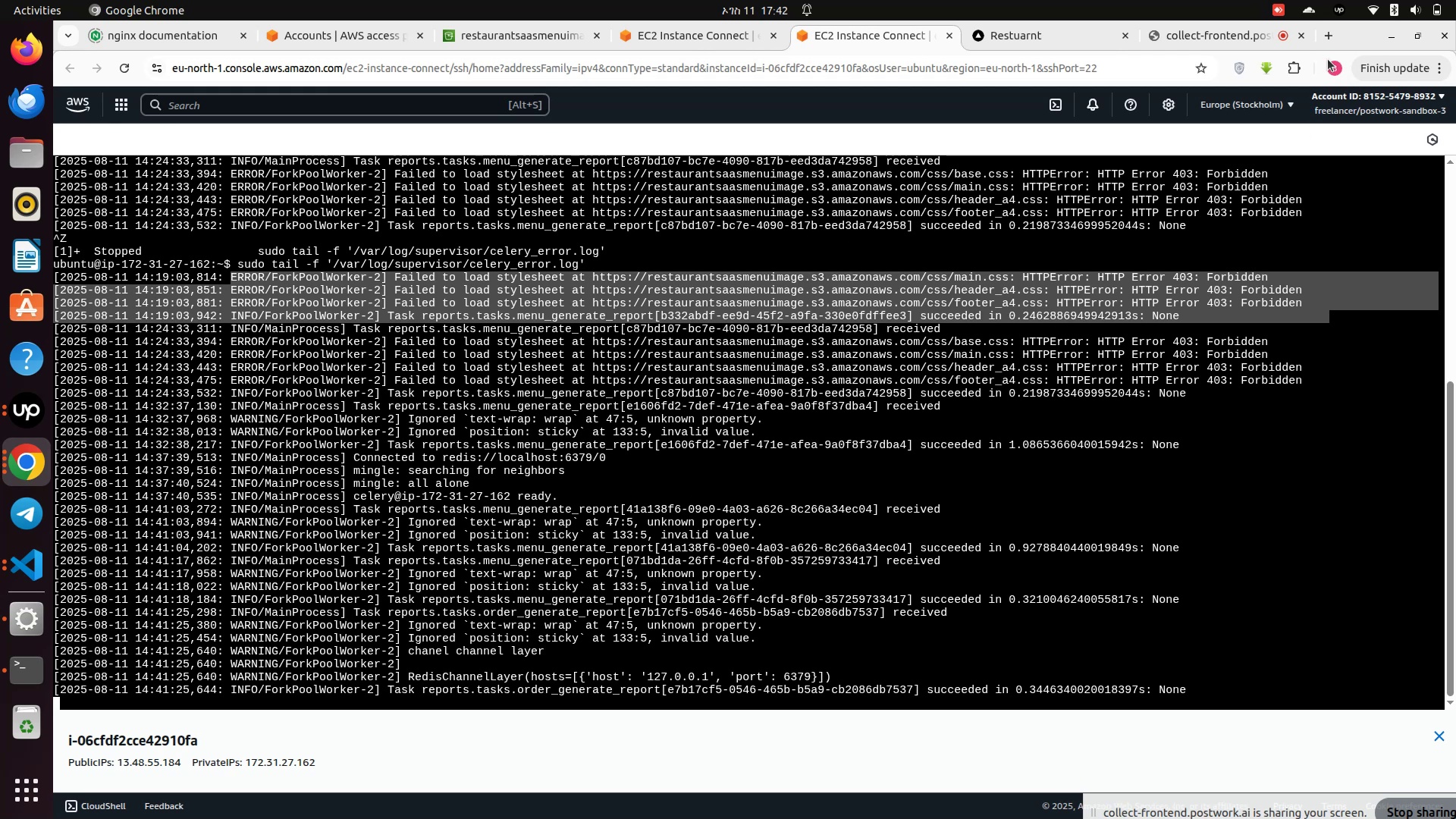 
wait(5.08)
 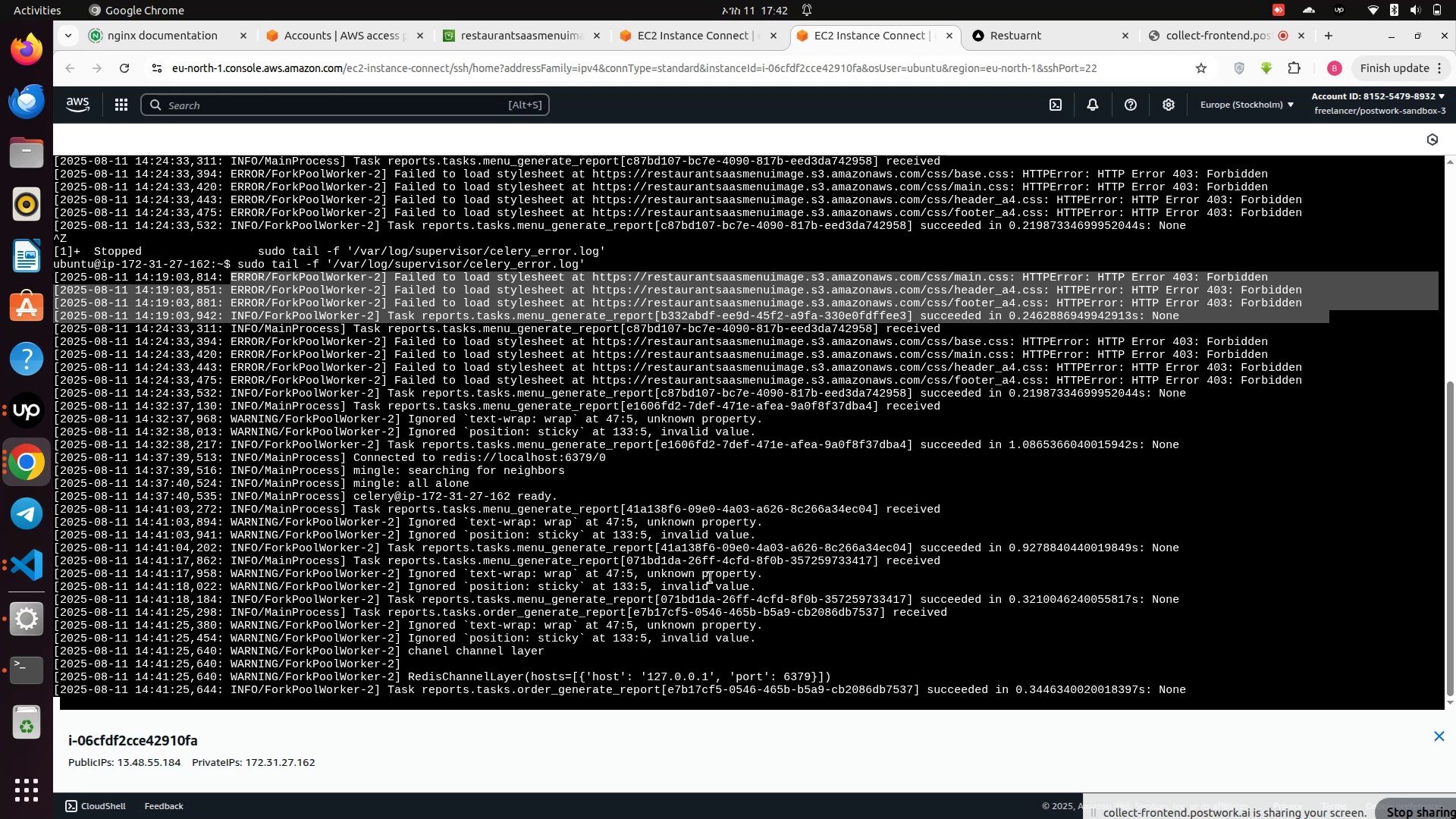 
left_click([1328, 36])
 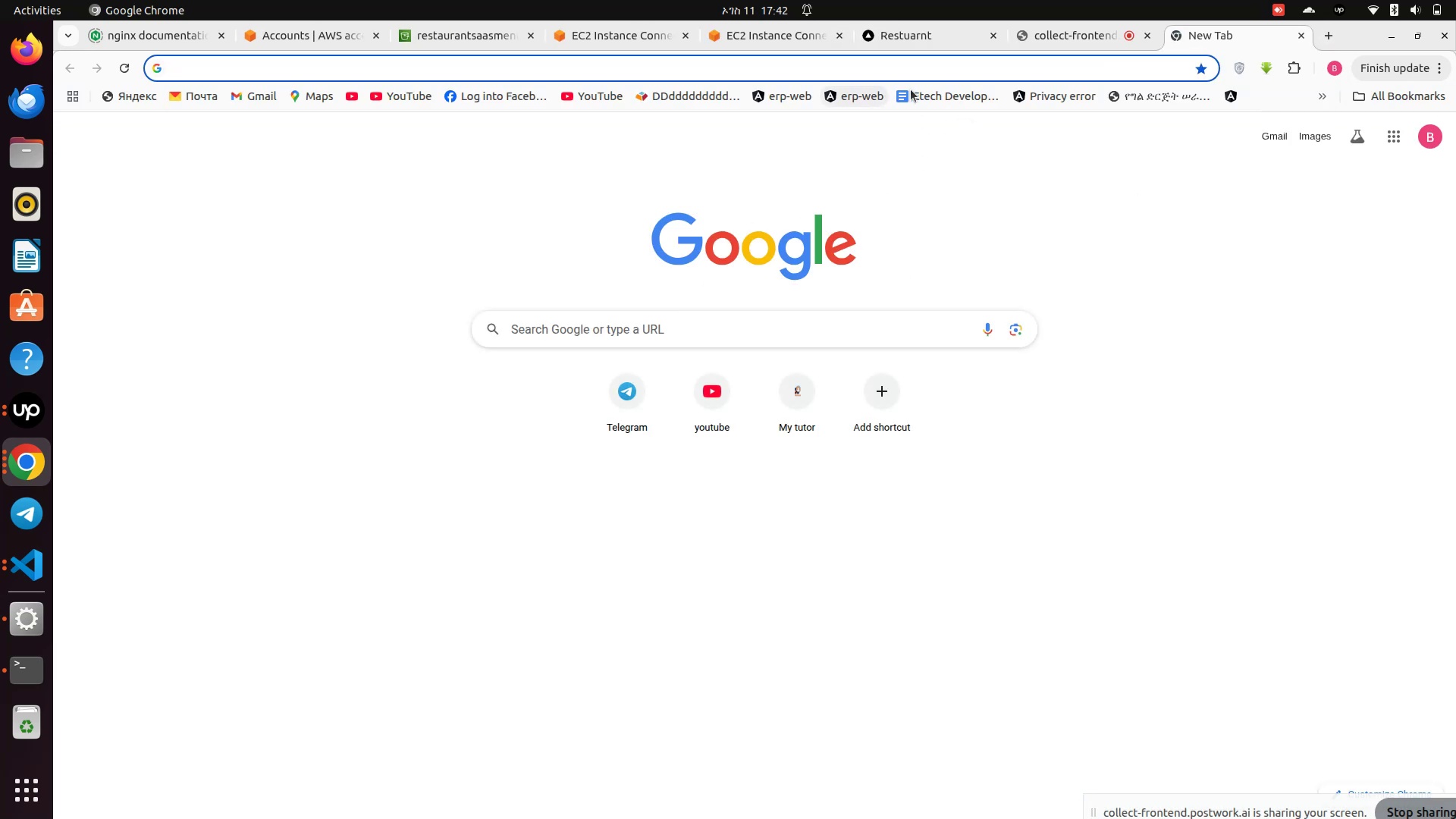 
left_click([577, 344])
 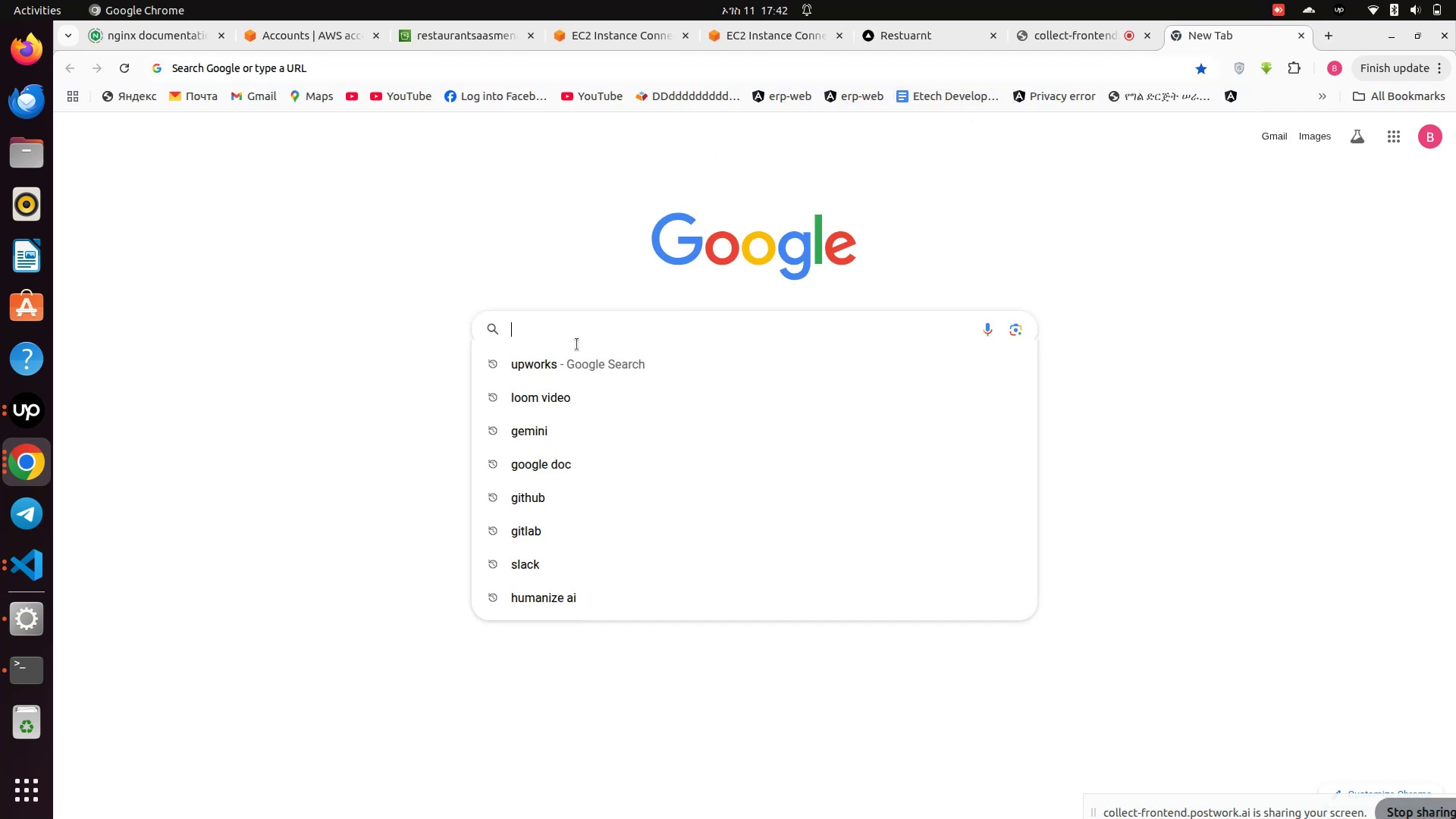 
type(google doc )
 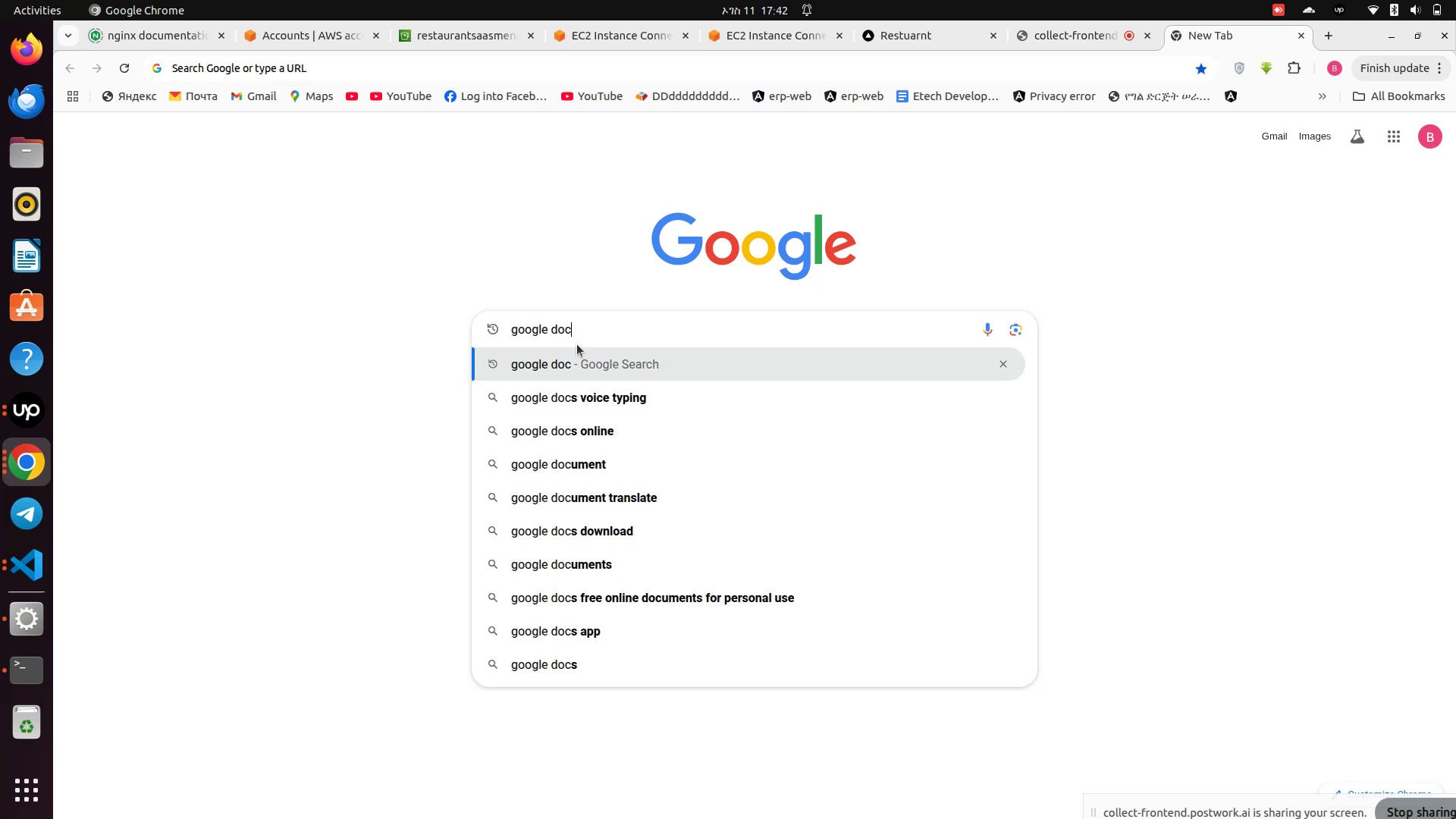 
key(Enter)
 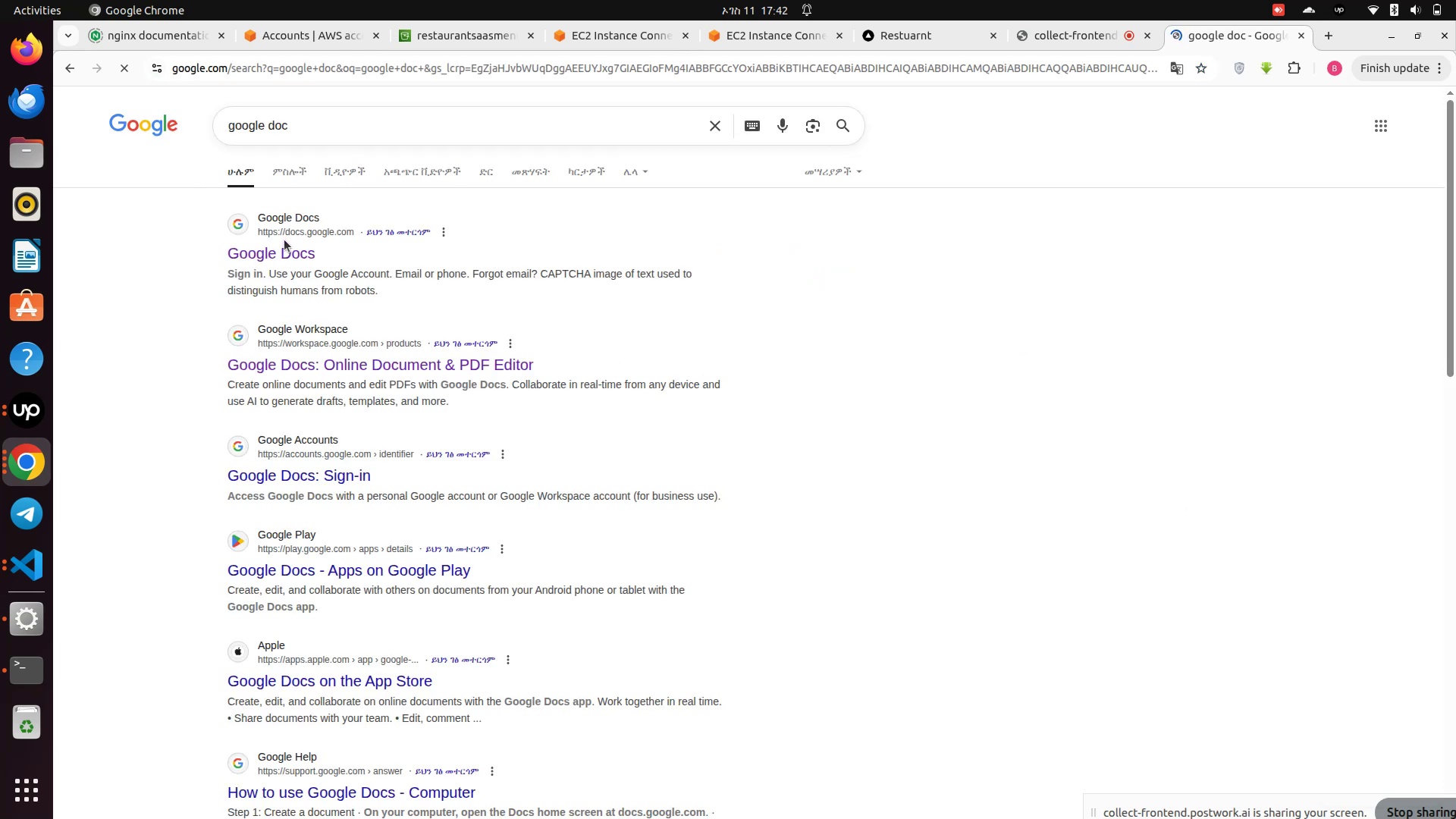 
left_click([275, 254])
 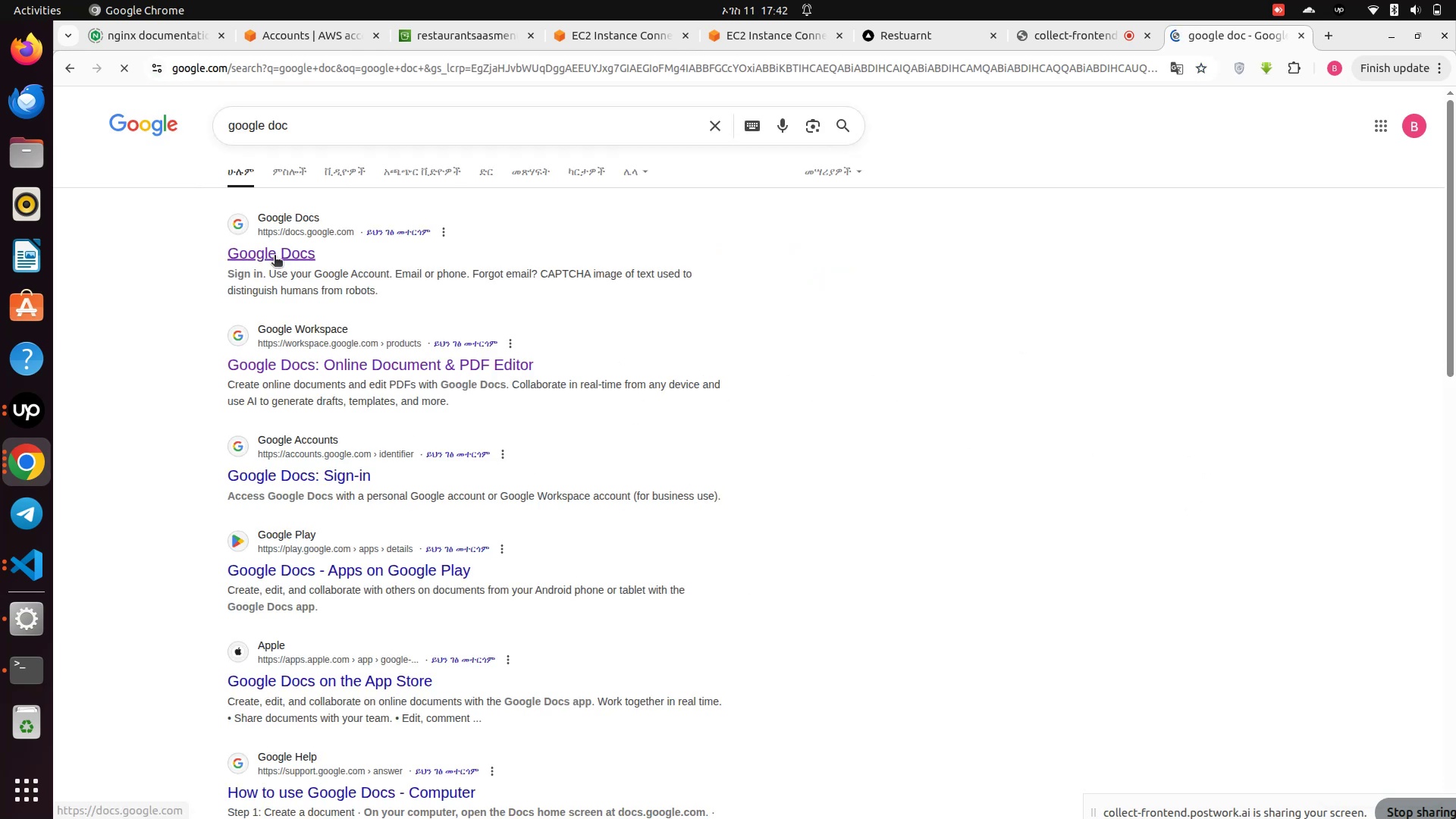 
left_click([275, 256])
 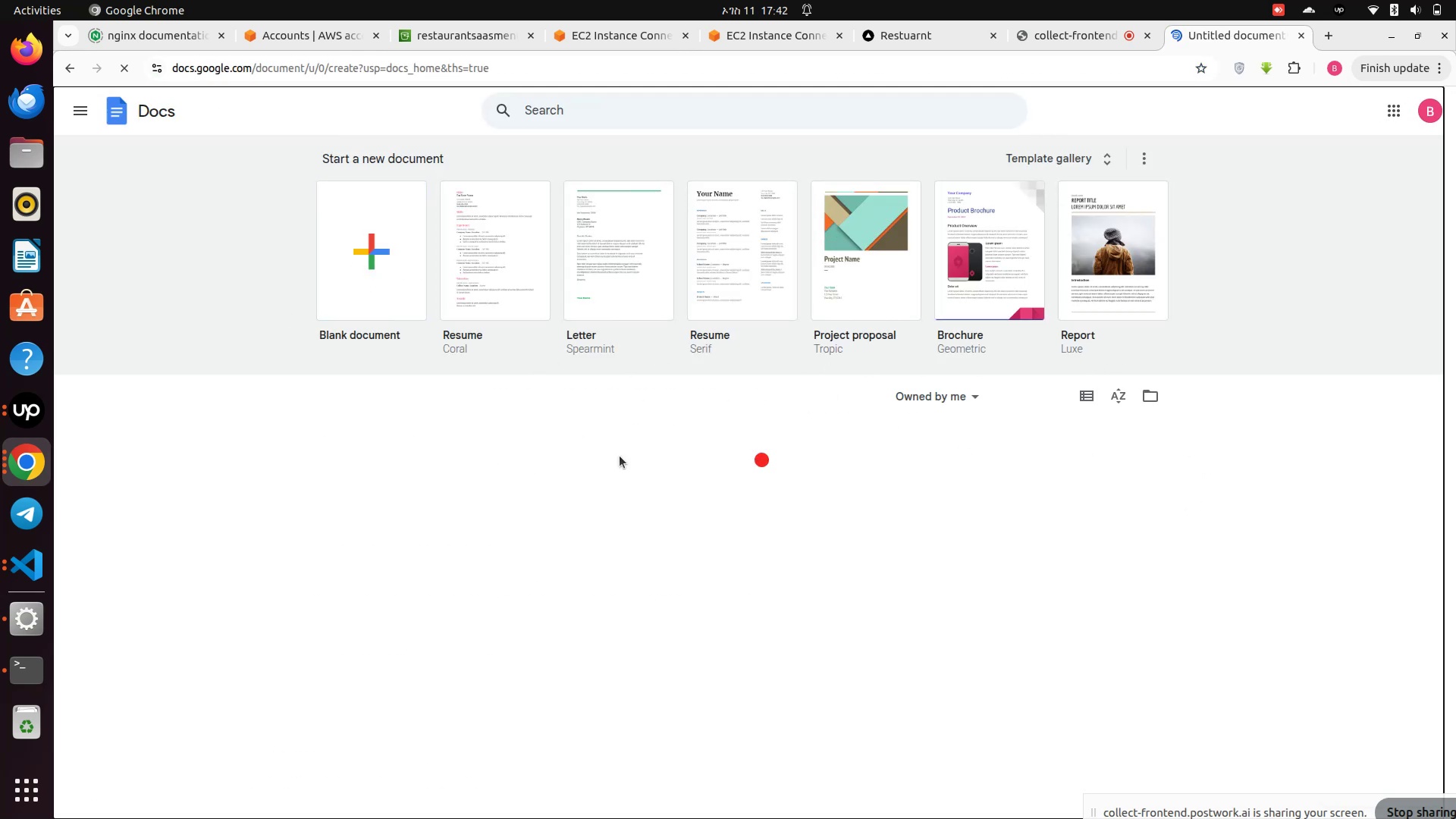 
wait(6.78)
 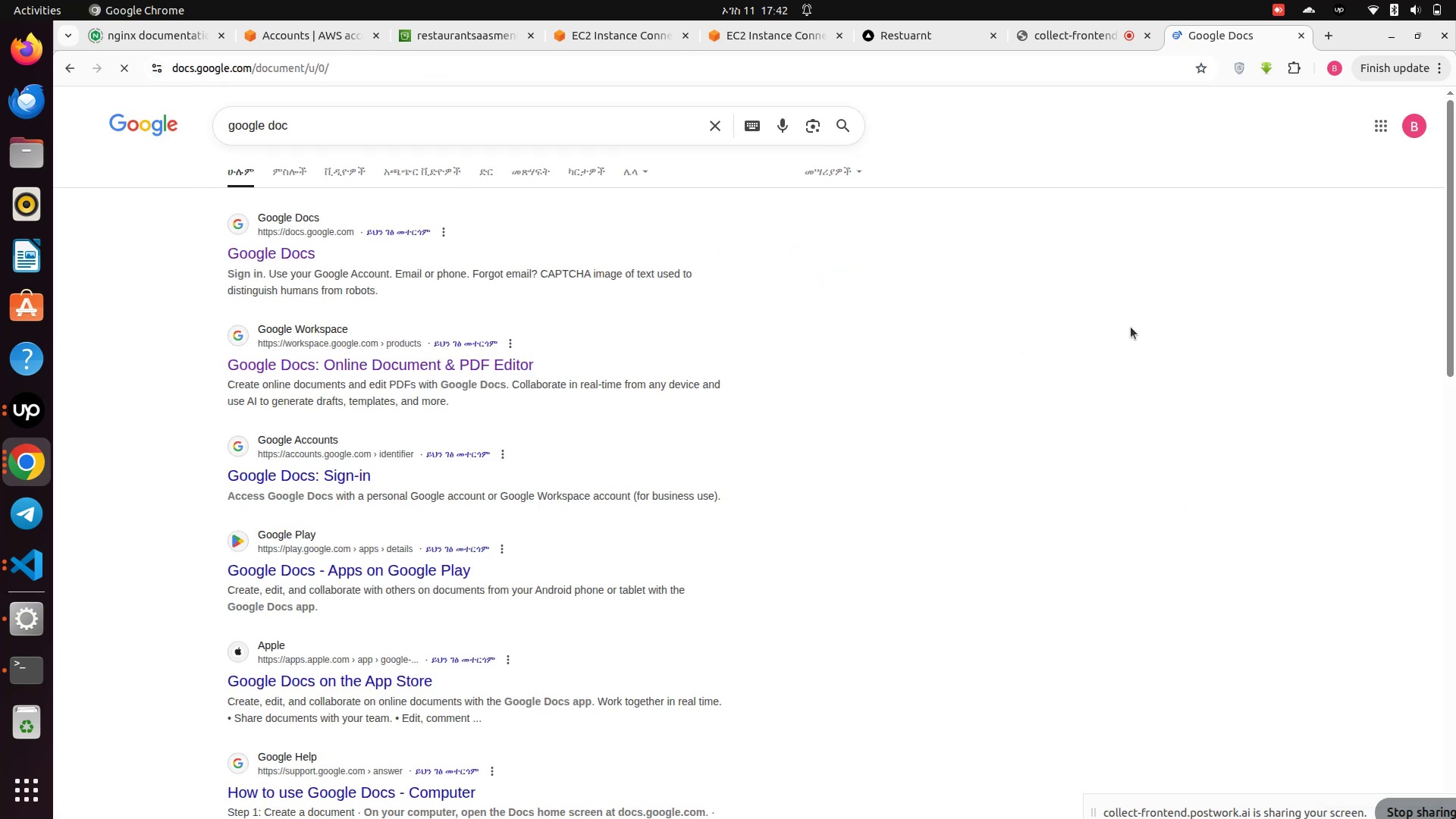 
left_click([670, 309])
 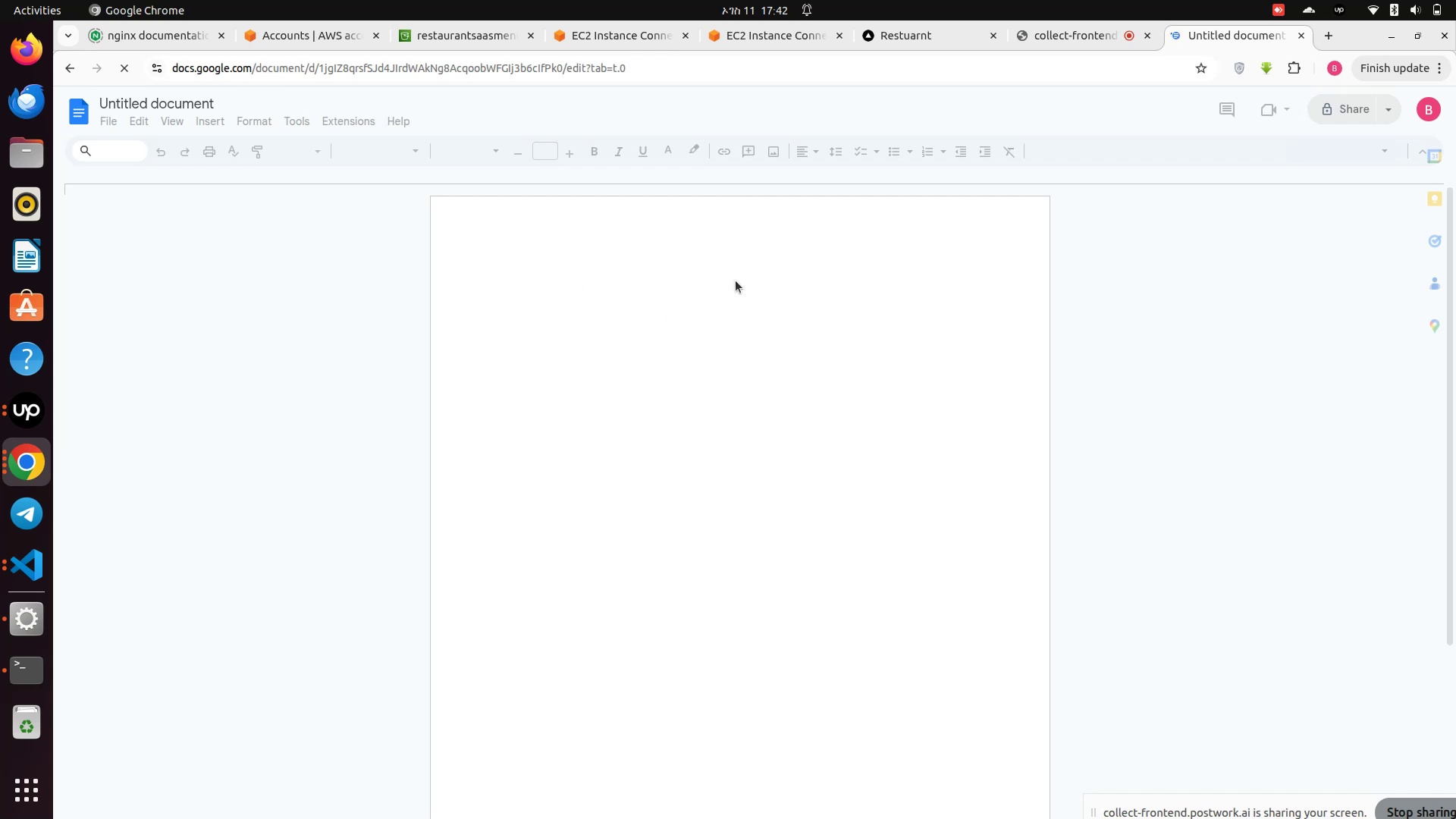 
left_click([727, 282])
 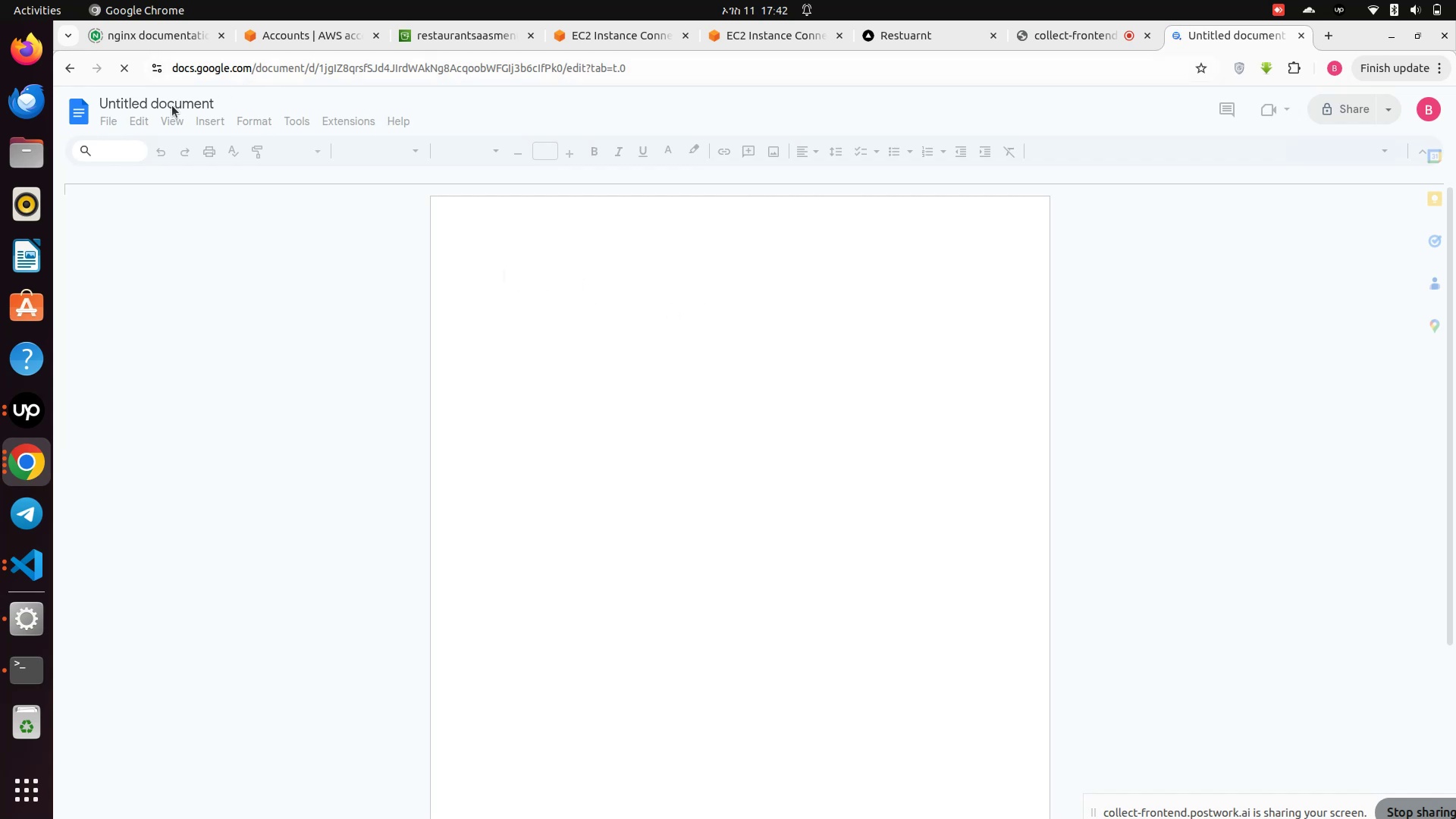 
left_click([168, 108])
 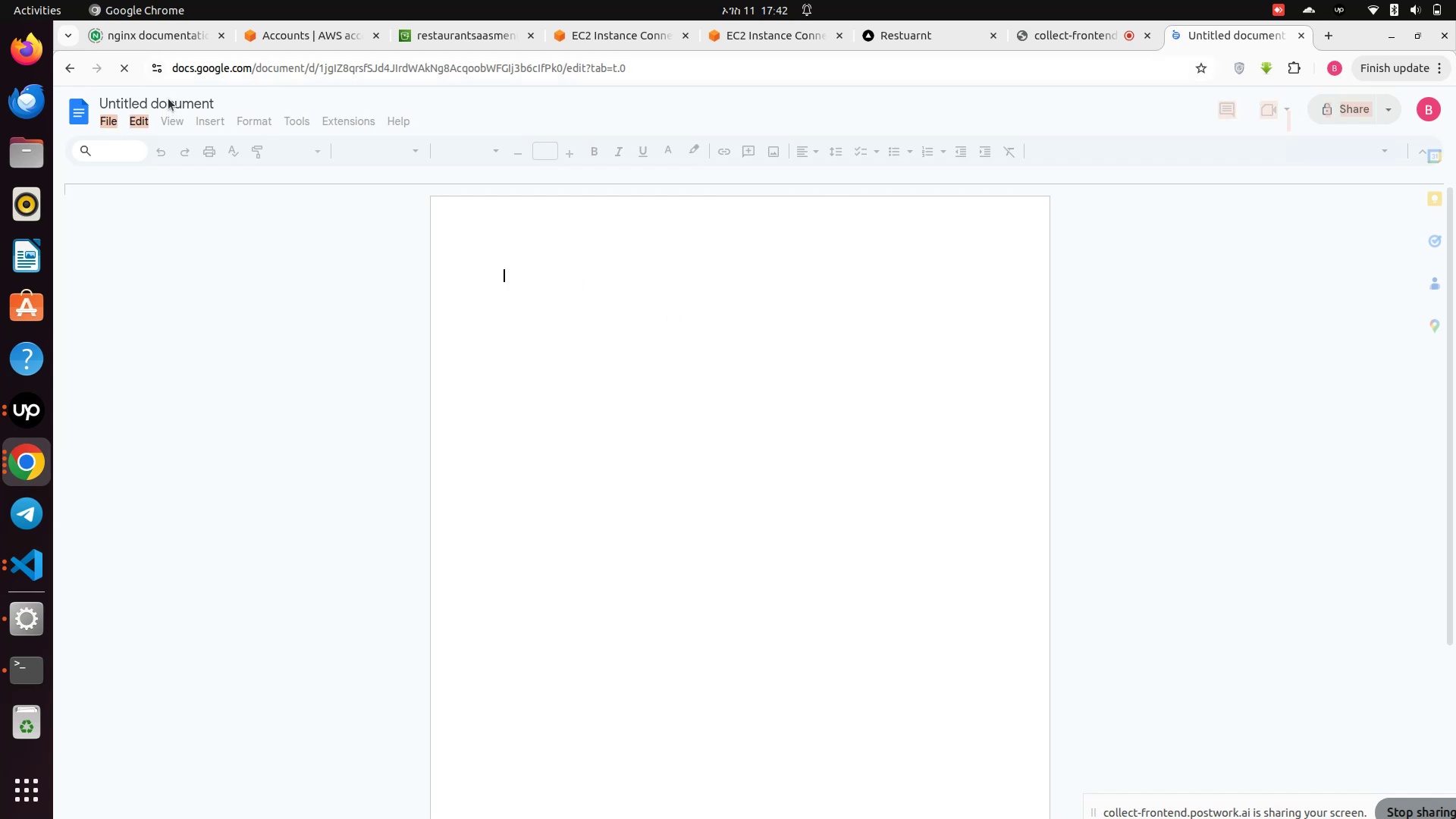 
left_click([168, 99])
 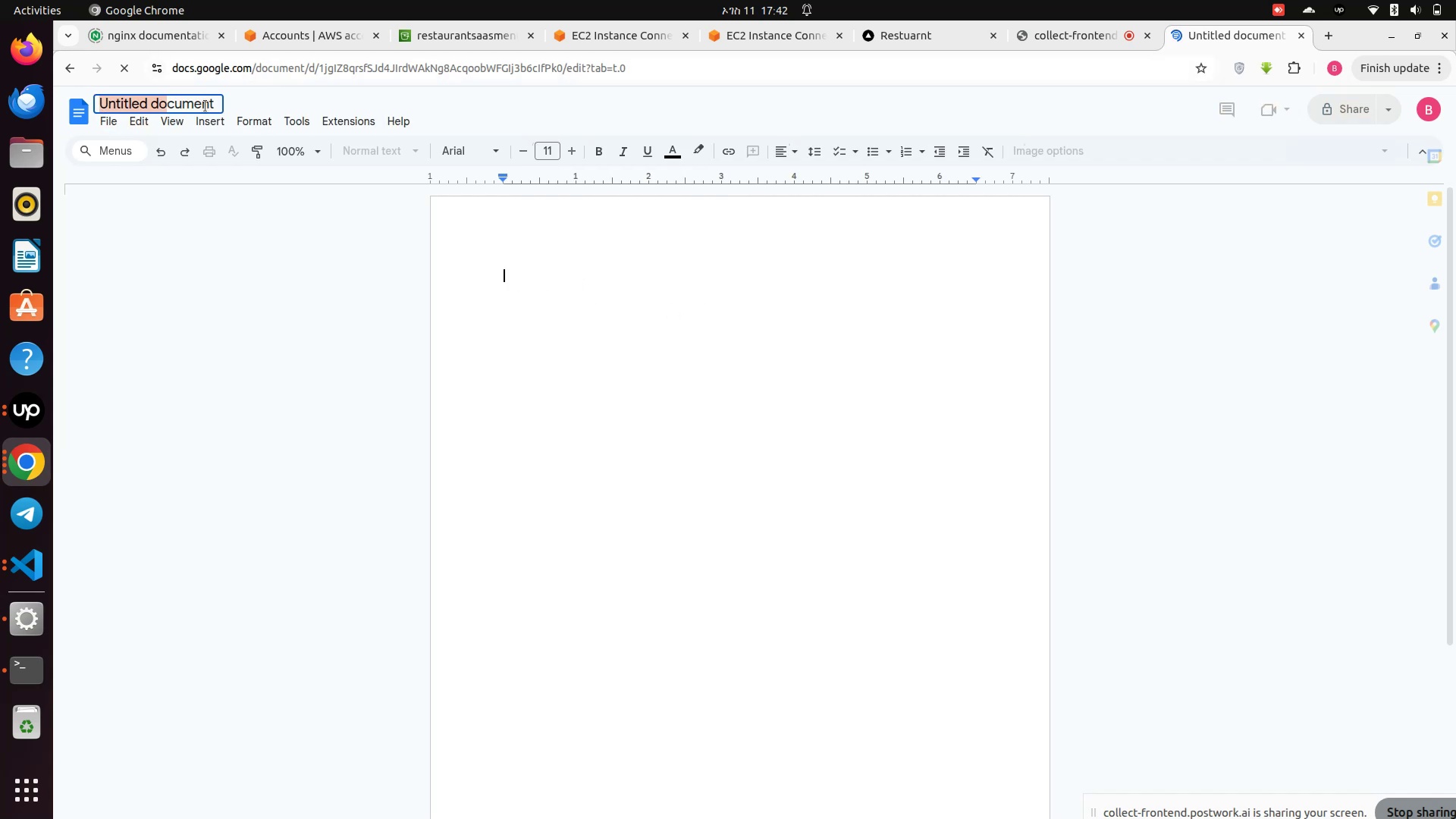 
double_click([206, 106])
 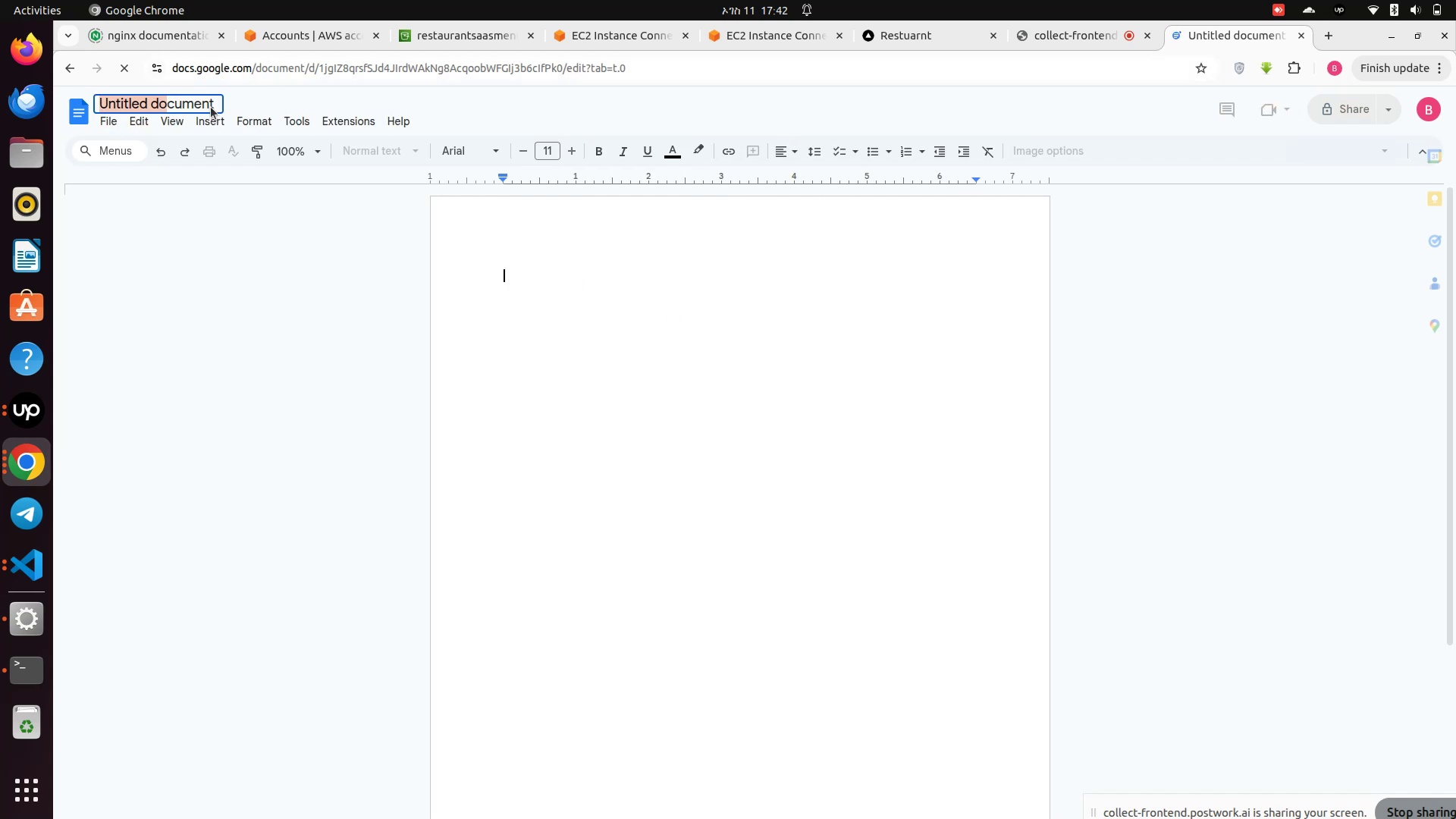 
left_click([211, 107])
 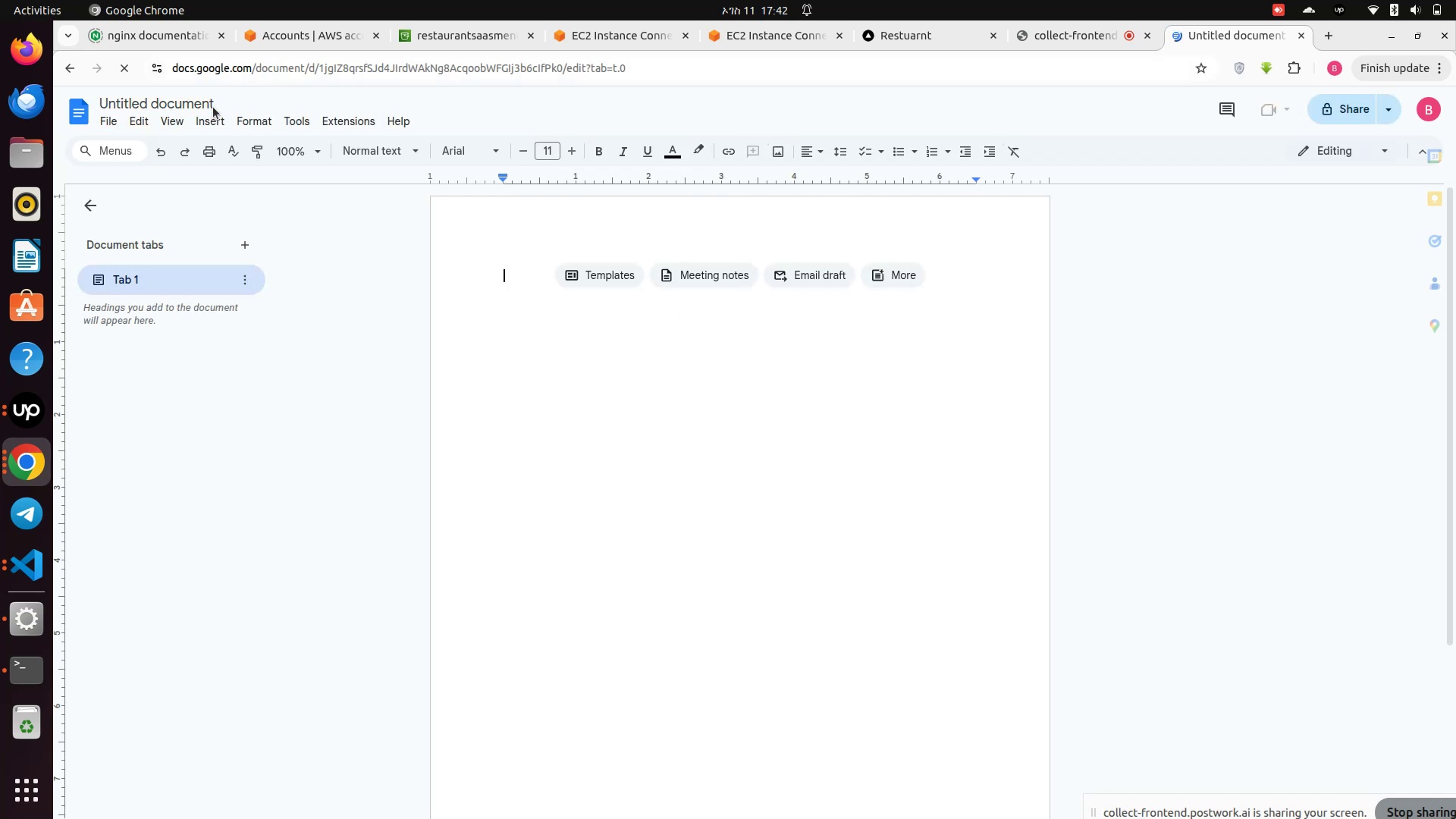 
left_click([213, 107])
 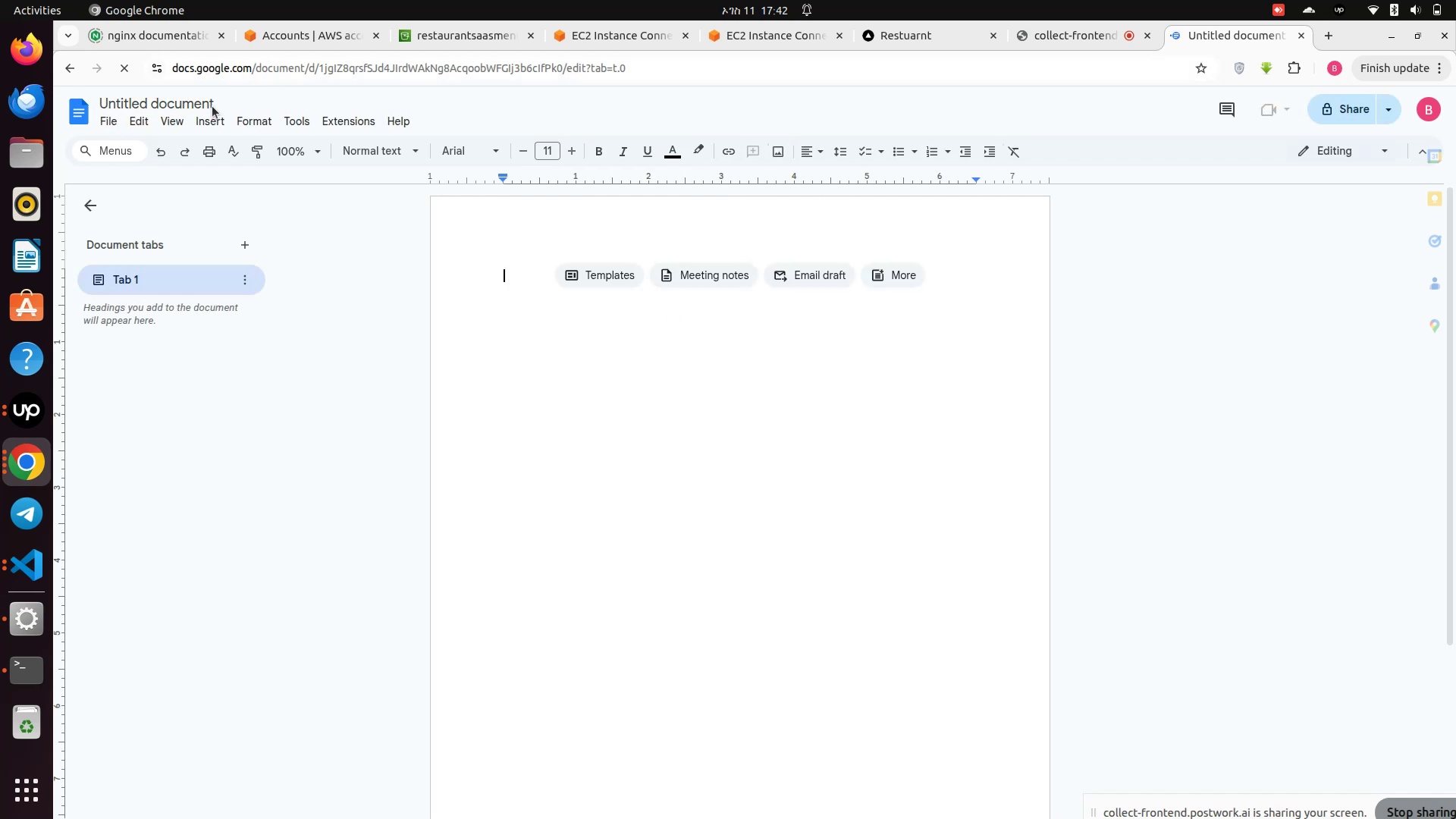 
left_click([212, 106])
 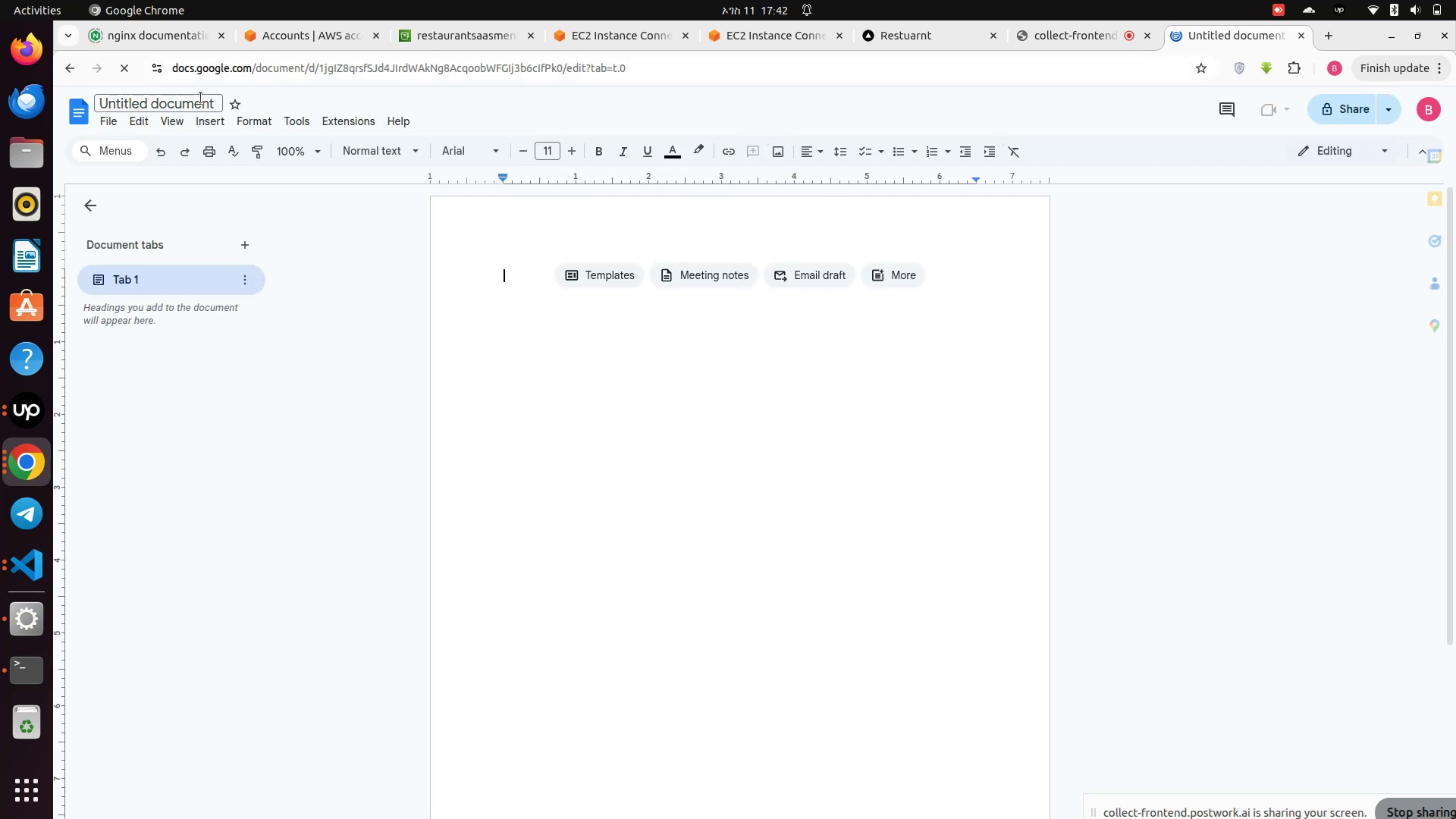 
left_click([201, 98])
 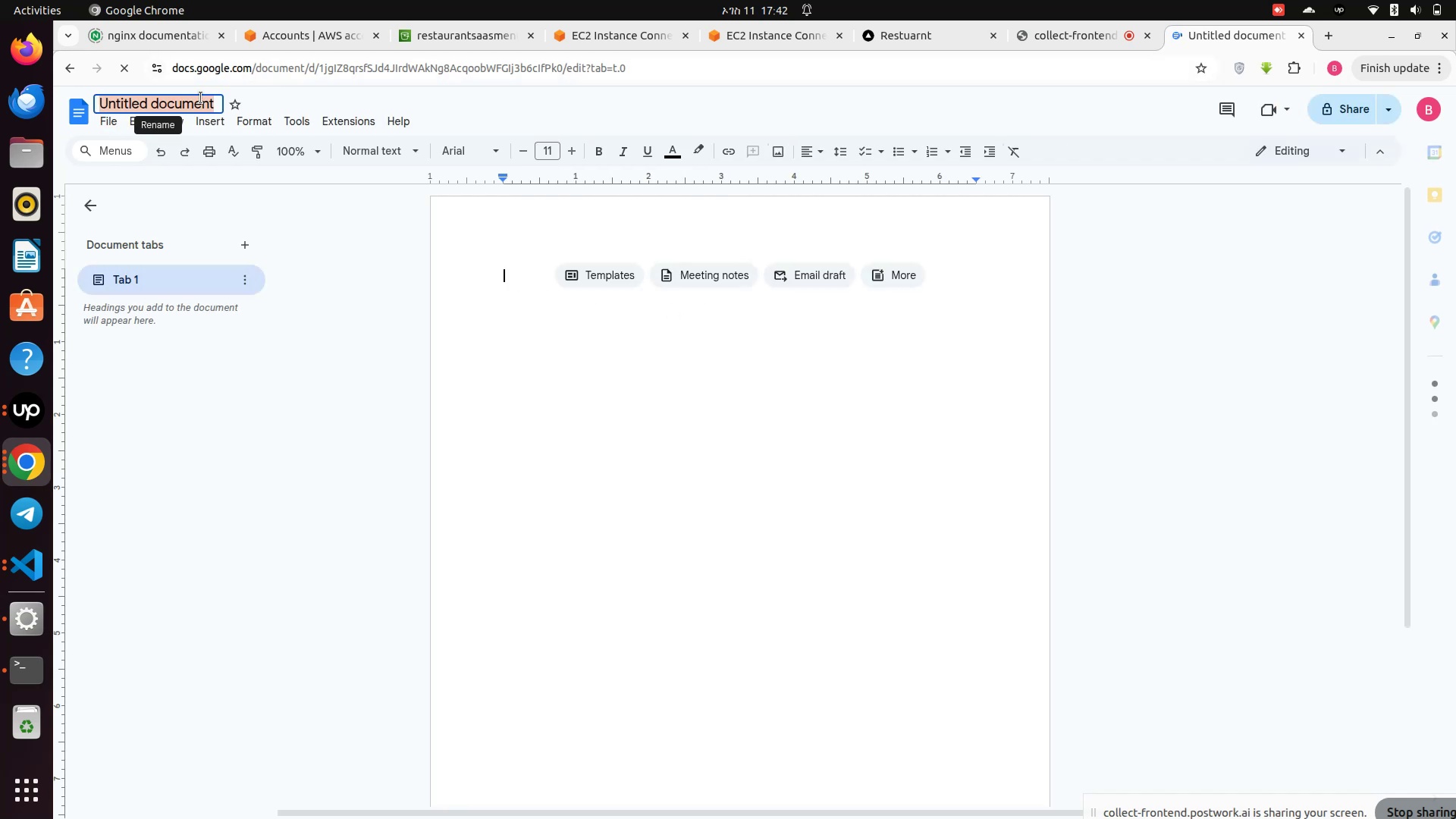 
key(Backspace)
type(Documentation for deployment Django and nex)
key(Backspace)
key(Backspace)
key(Backspace)
key(Backspace)
key(Backspace)
key(Backspace)
key(Backspace)
 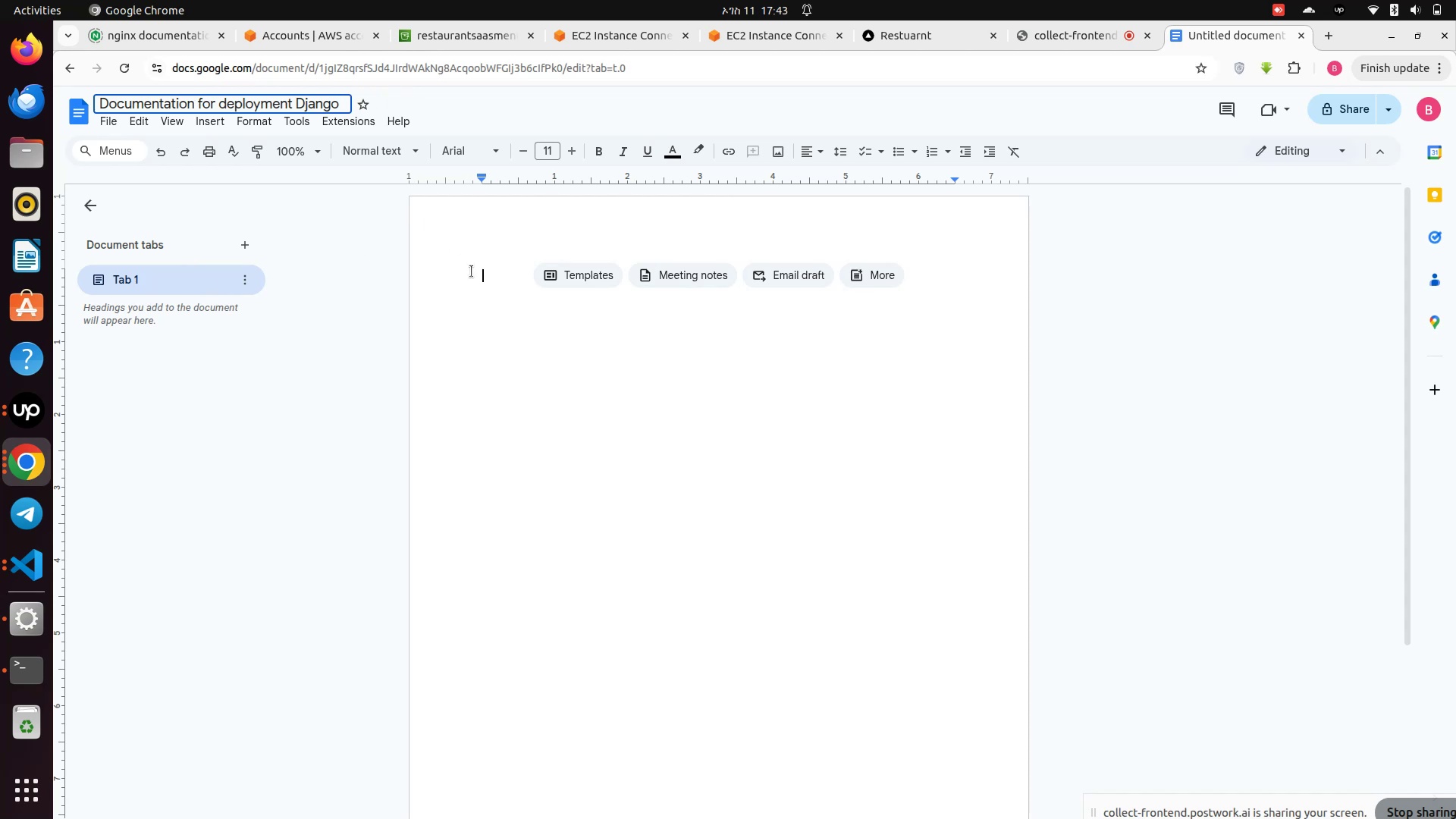 
left_click([501, 281])
 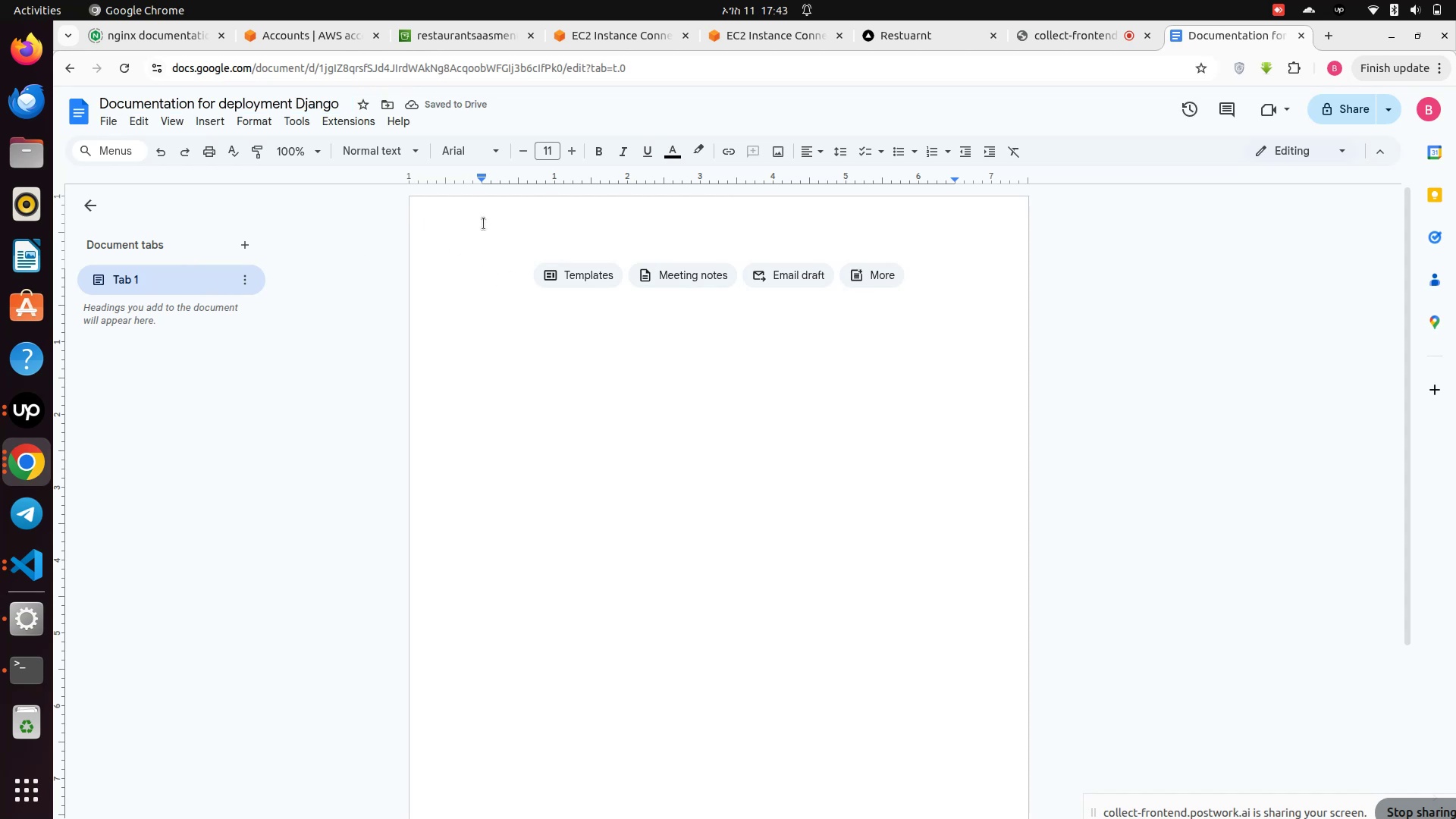 
wait(5.09)
 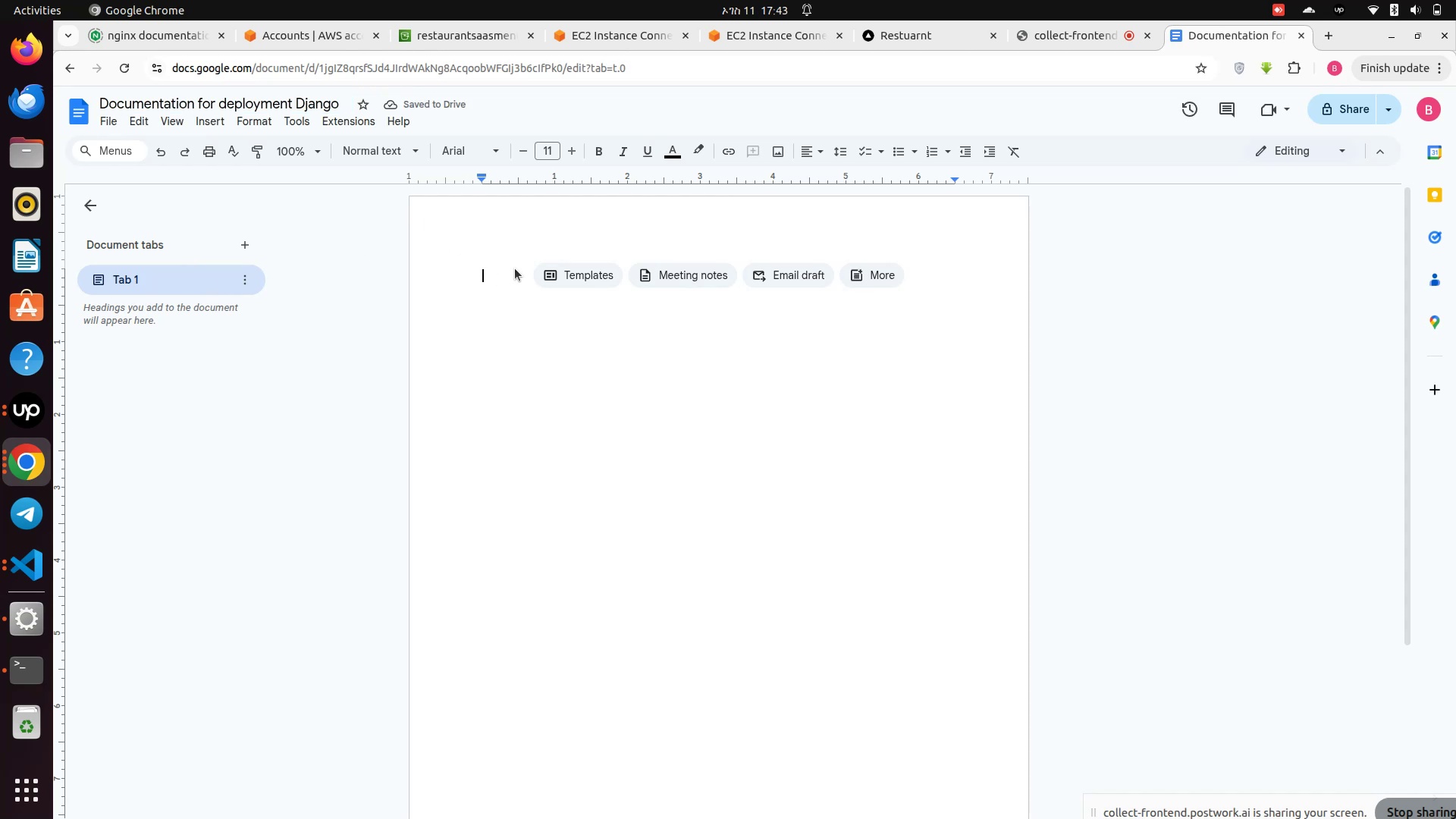 
double_click([328, 101])
 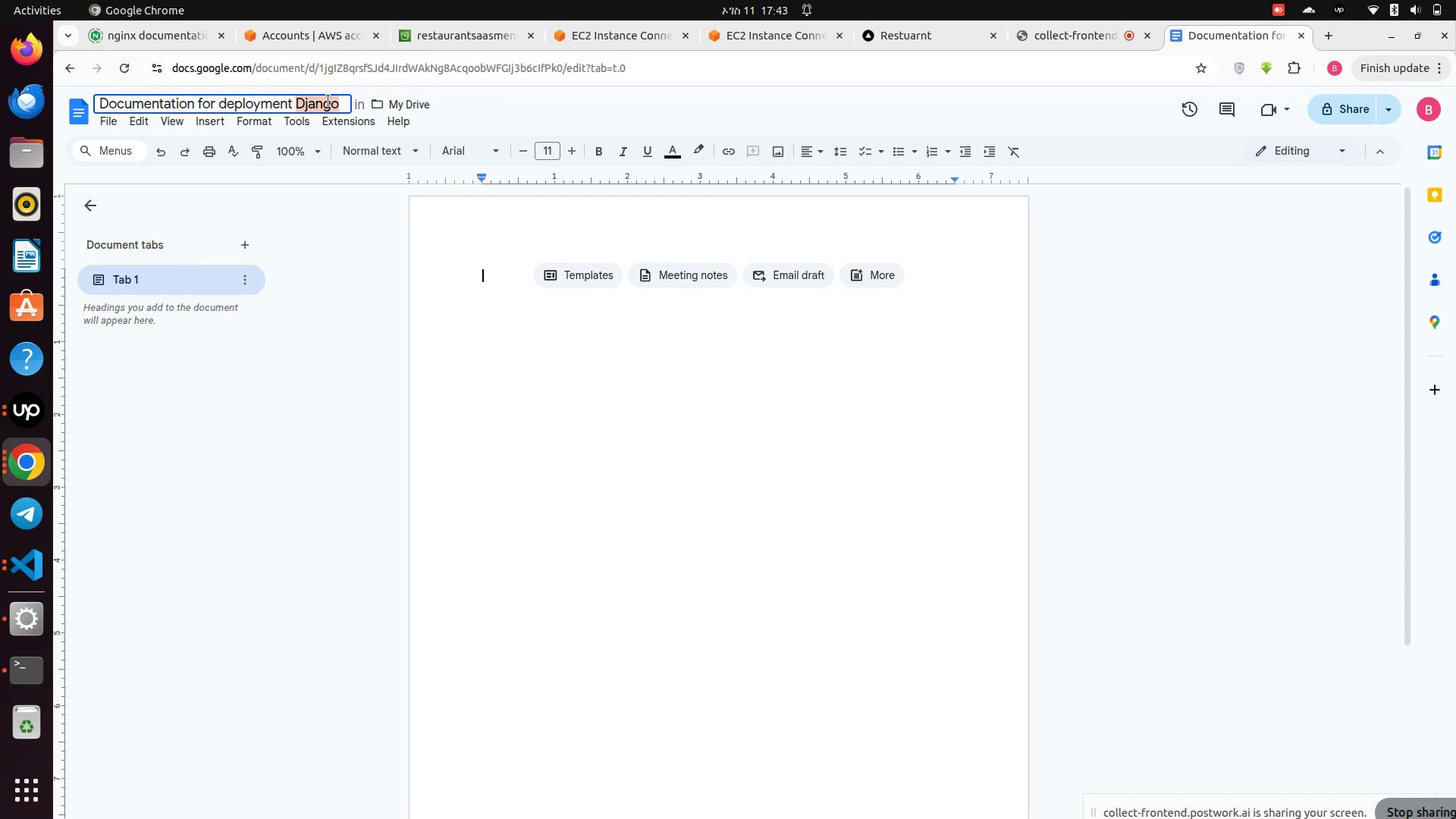 
key(Backspace)
type( in AWS)
 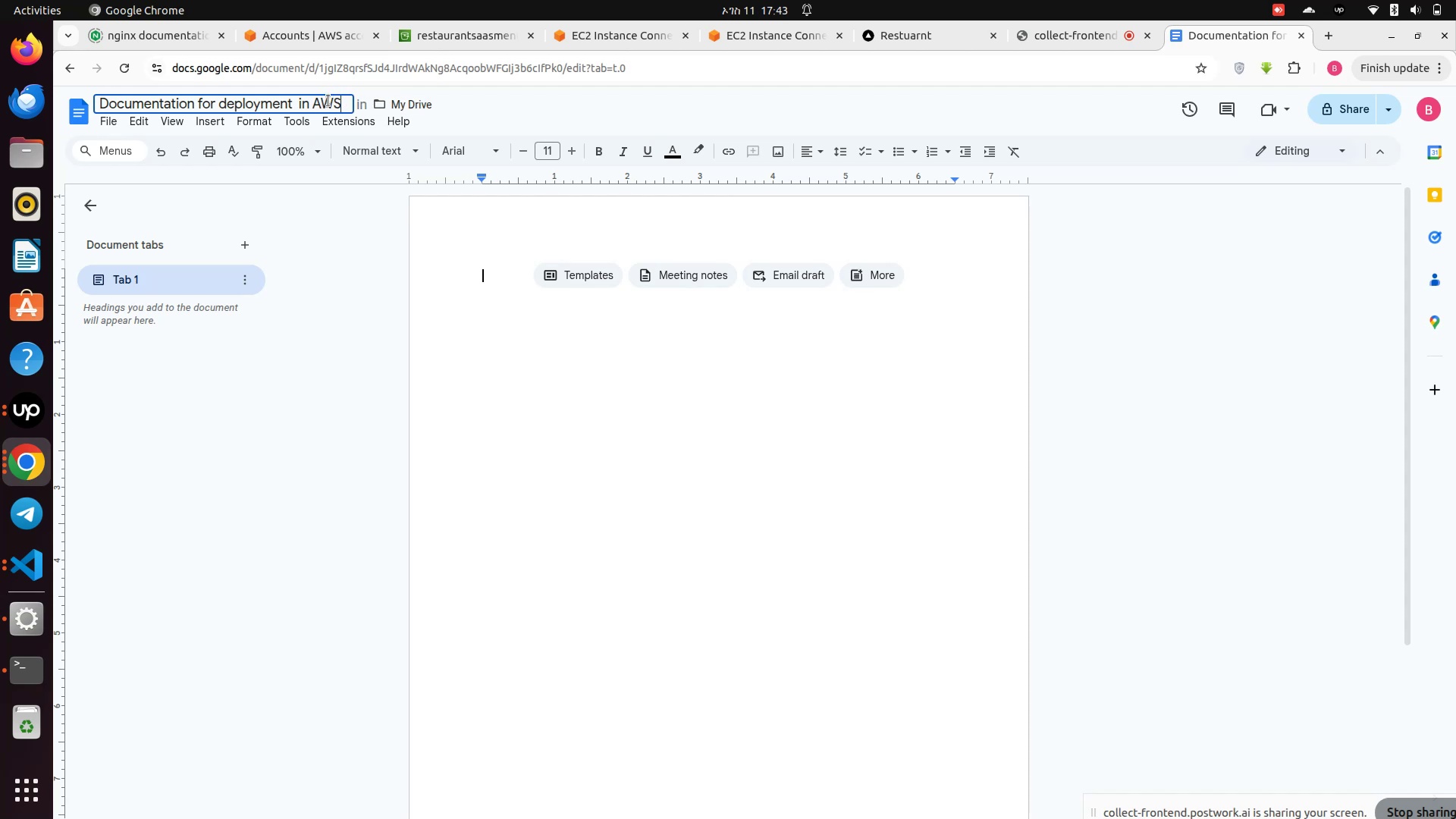 
left_click([483, 271])
 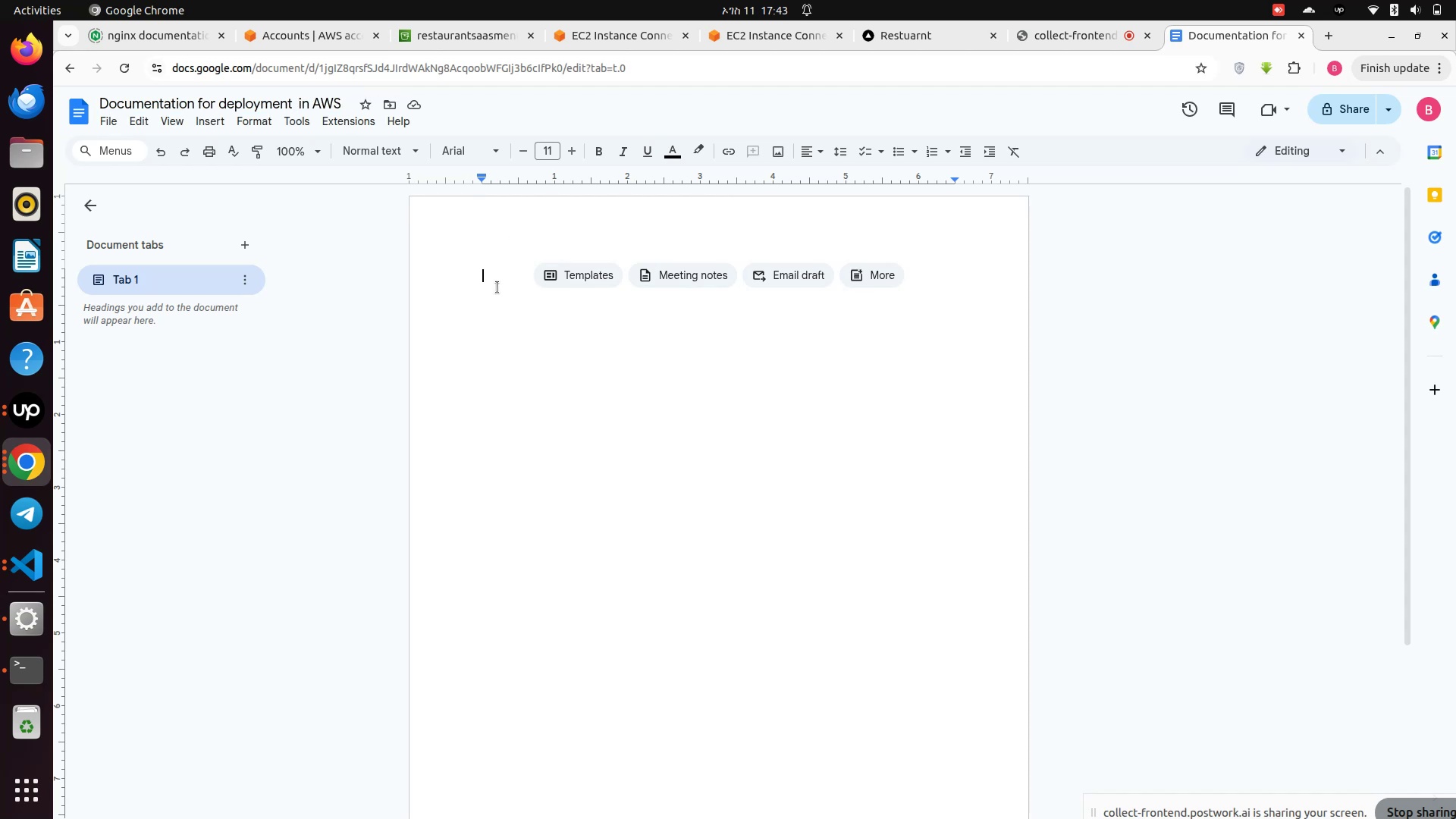 
left_click([498, 288])
 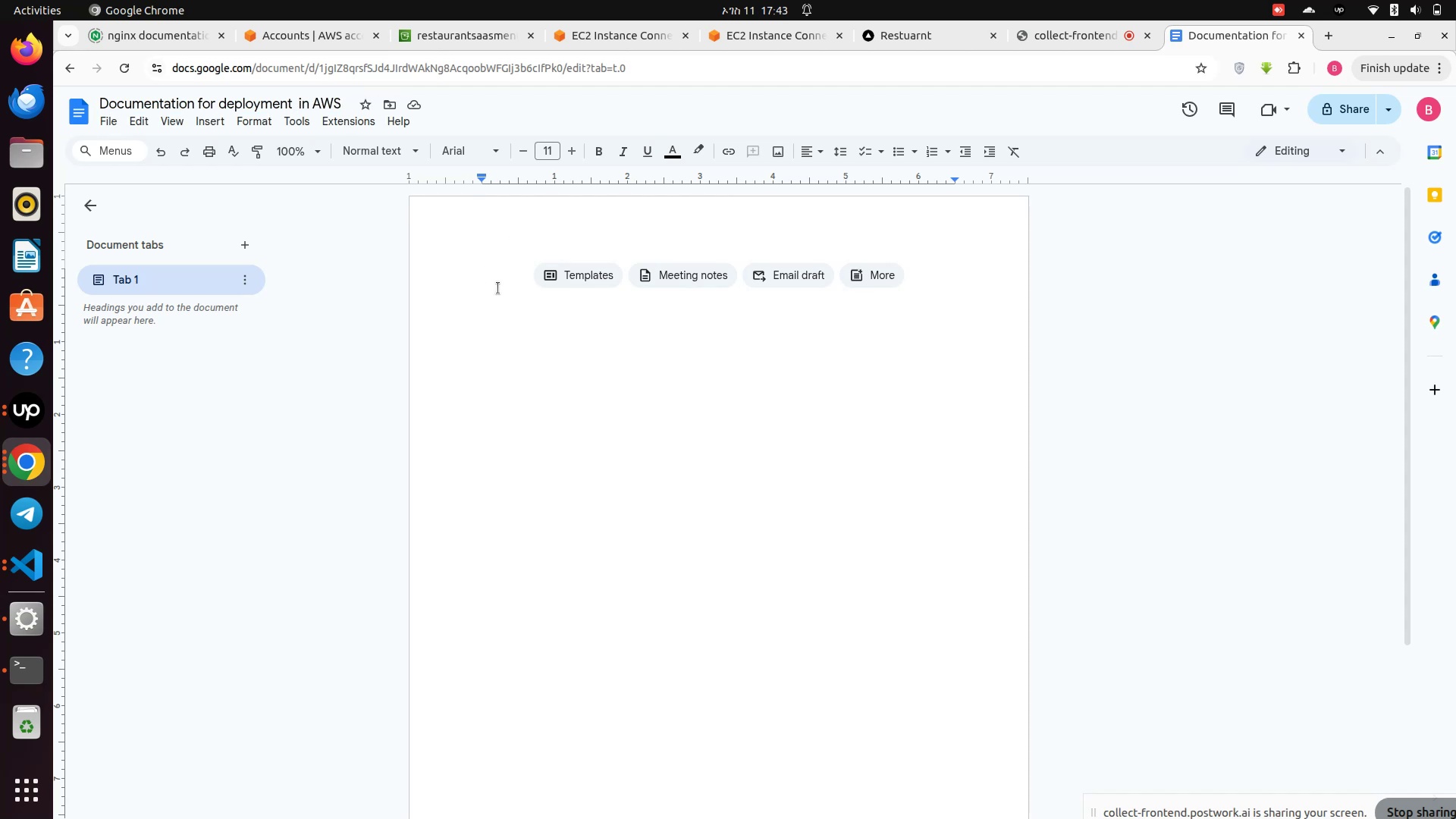 
type(Create )
key(Backspace)
key(Backspace)
key(Backspace)
key(Backspace)
key(Backspace)
key(Backspace)
key(Backspace)
type(Deployment in AWS EC# )
key(Backspace)
key(Backspace)
type(2 (D)
key(Backspace)
type(p)
key(Backspace)
type(Python/Dh)
key(Backspace)
type(jango and Next js app))
 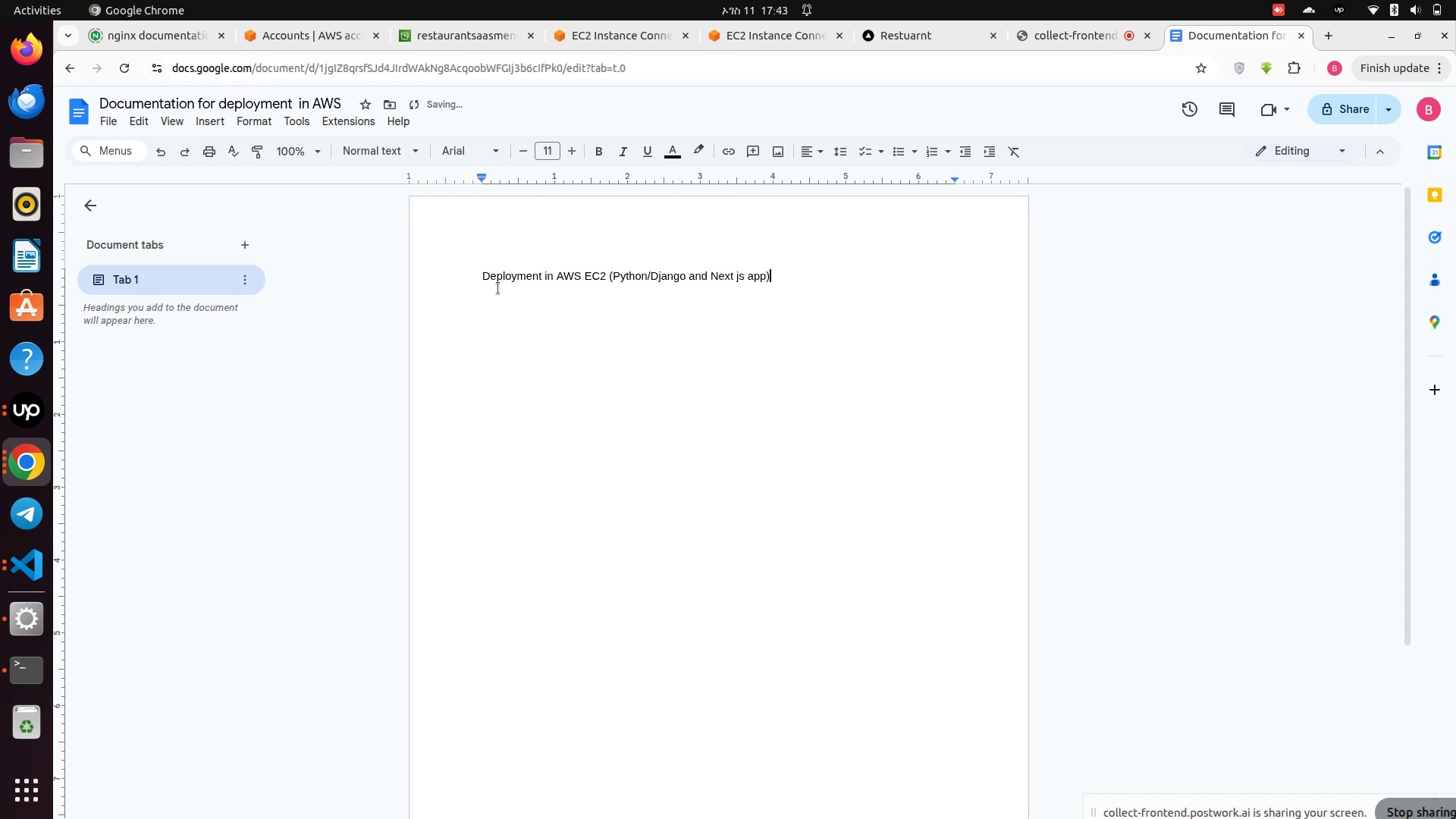 
key(Enter)
 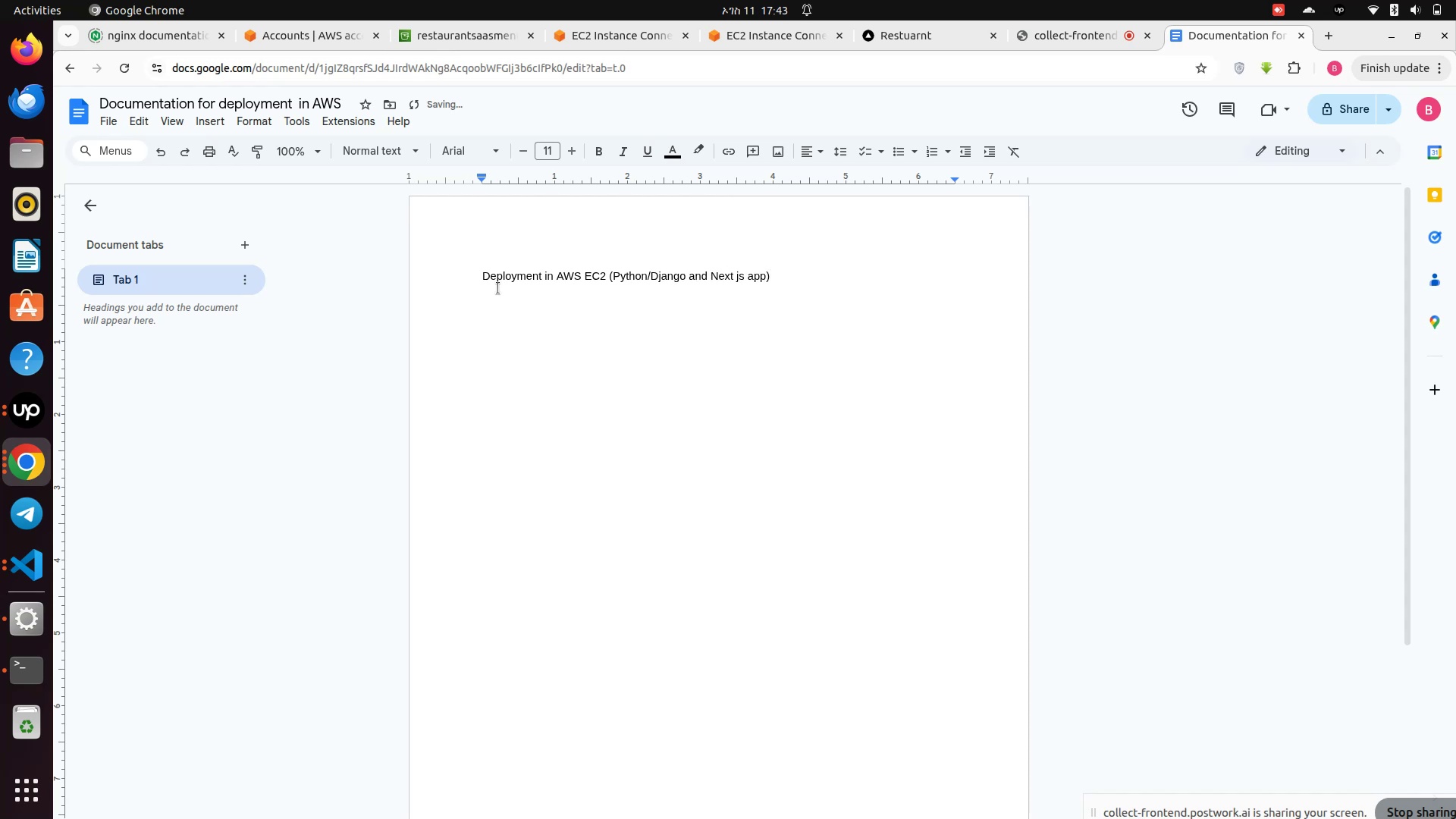 
key(Enter)
 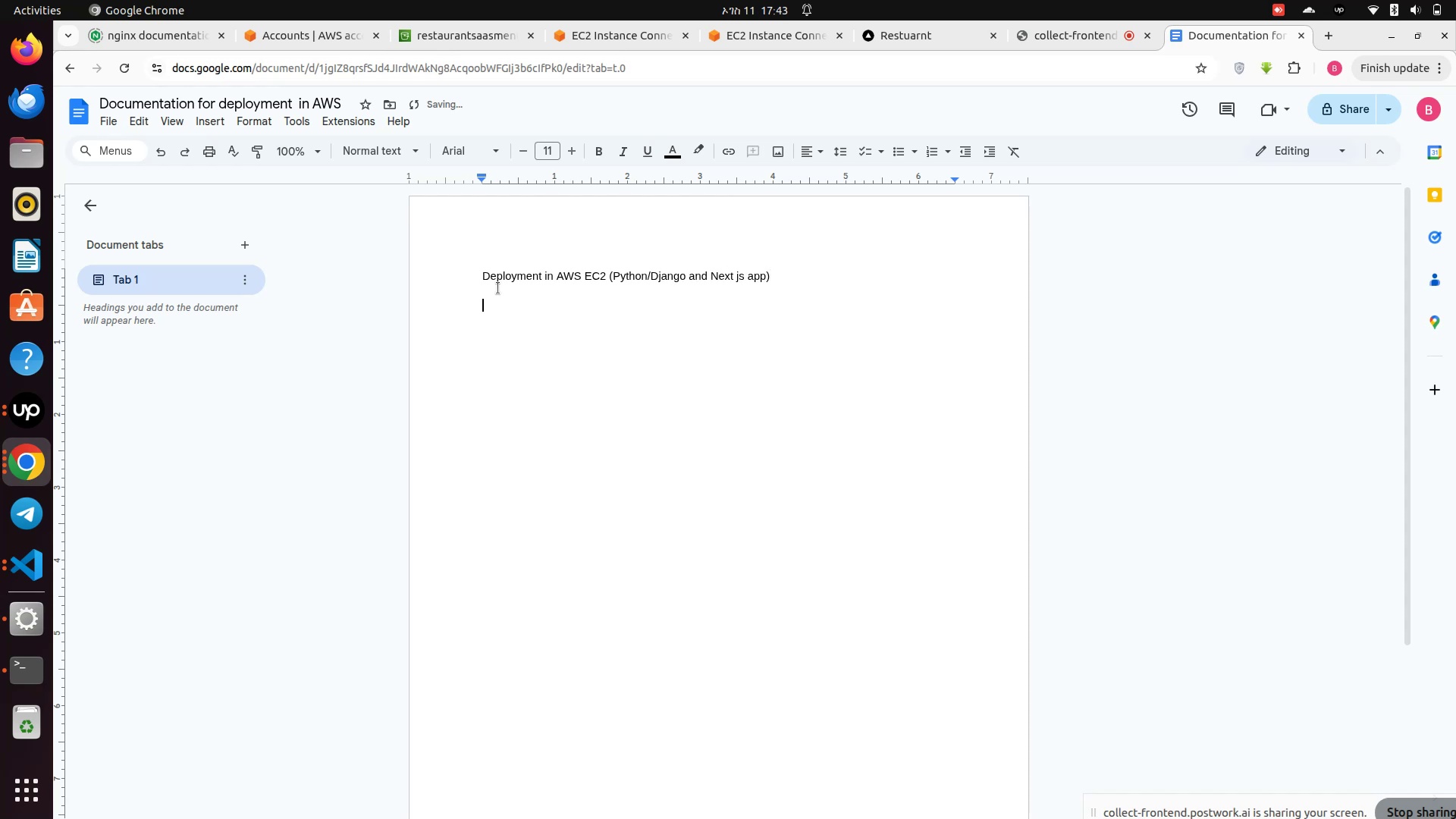 
type(backend )
 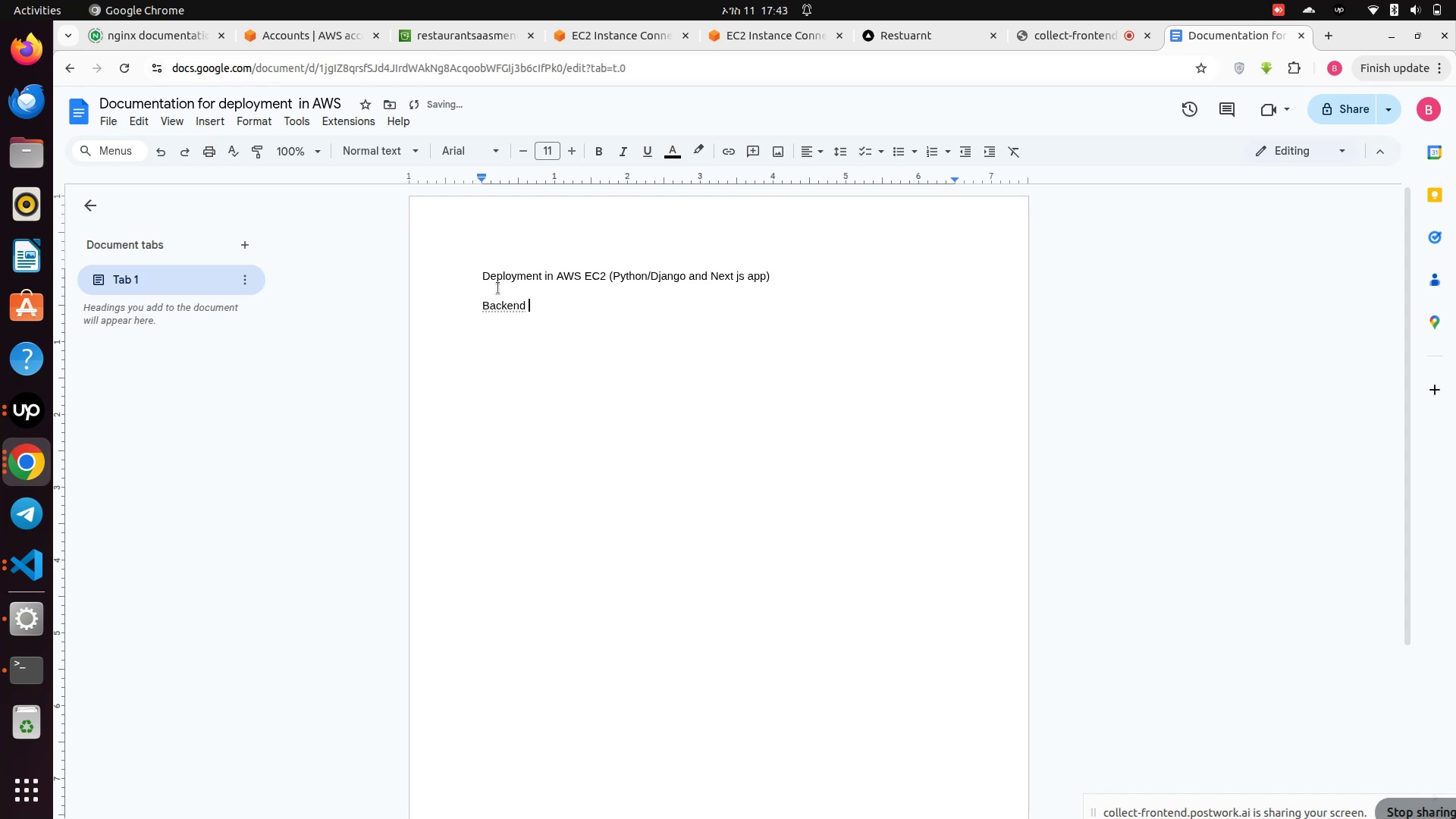 
key(Enter)
 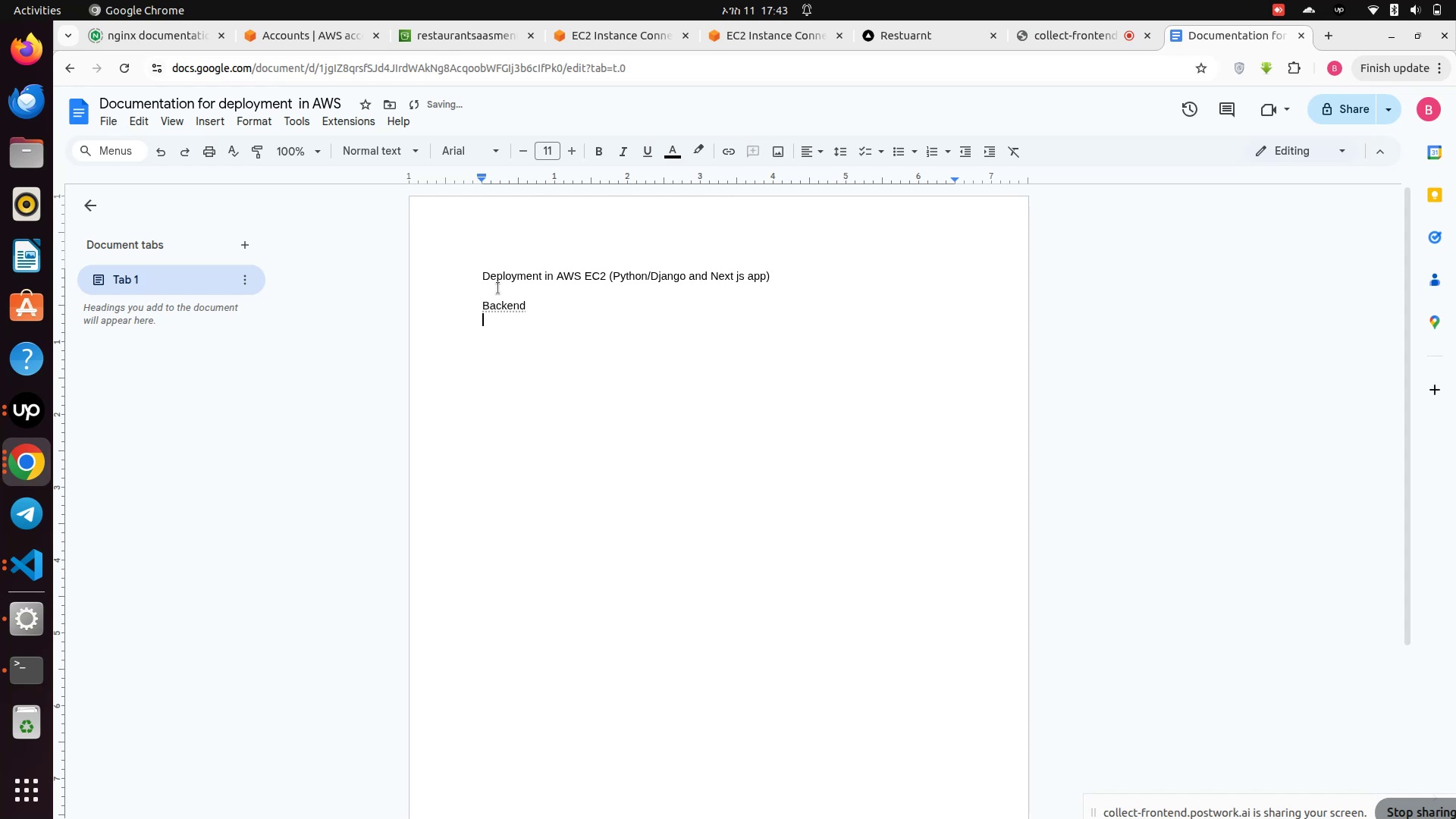 
key(ArrowUp)
 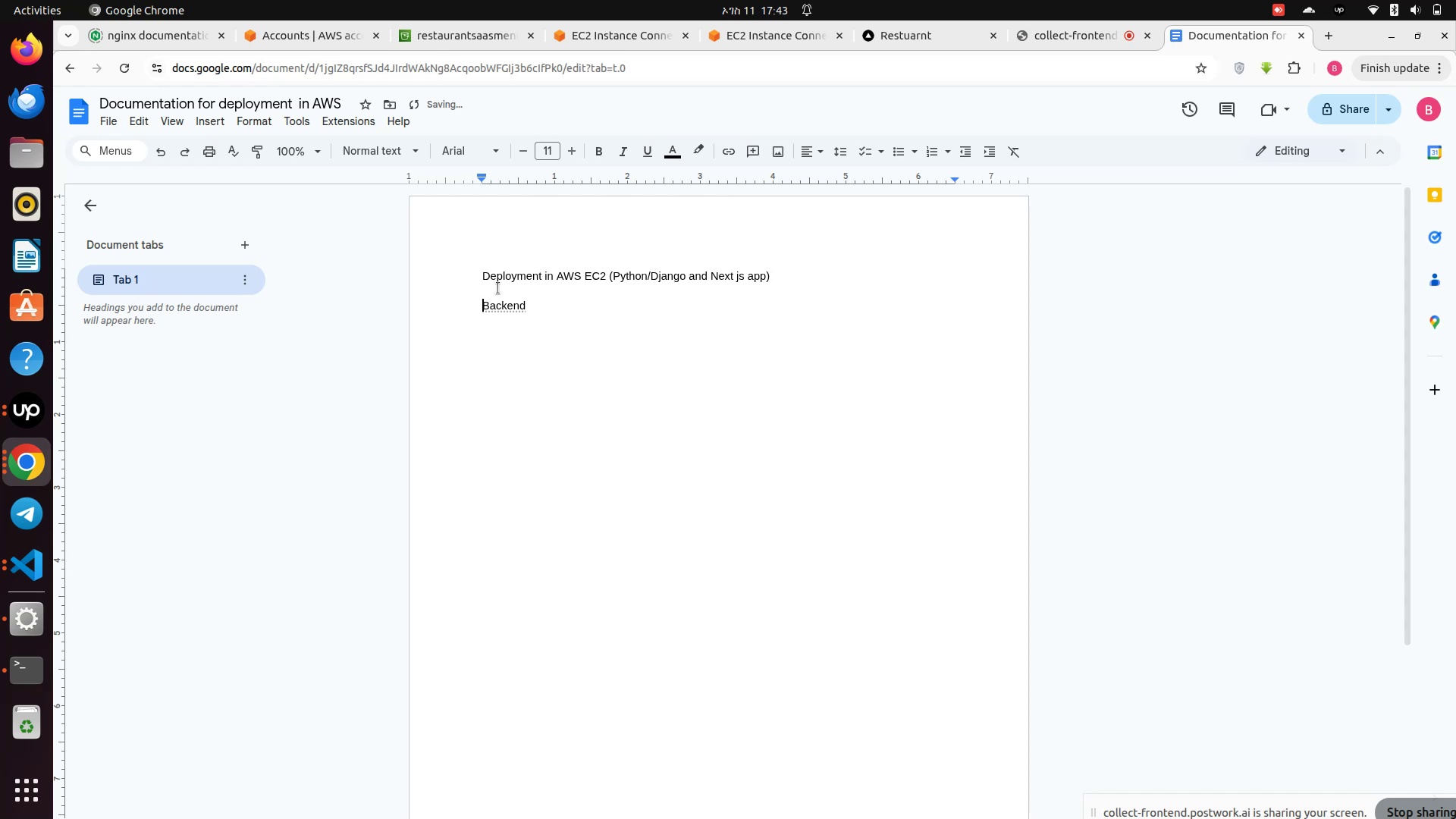 
key(ArrowUp)
 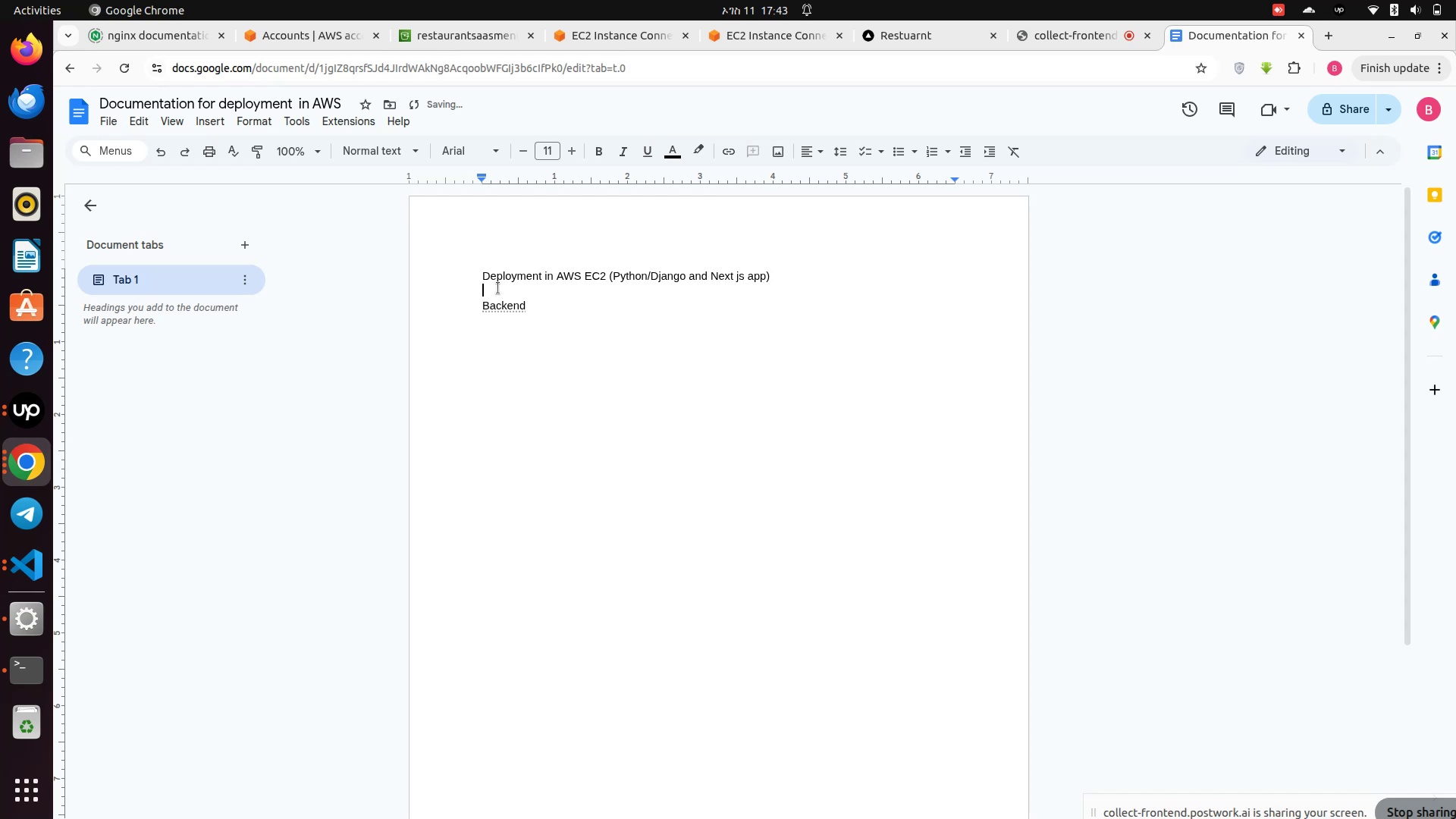 
key(Enter)
 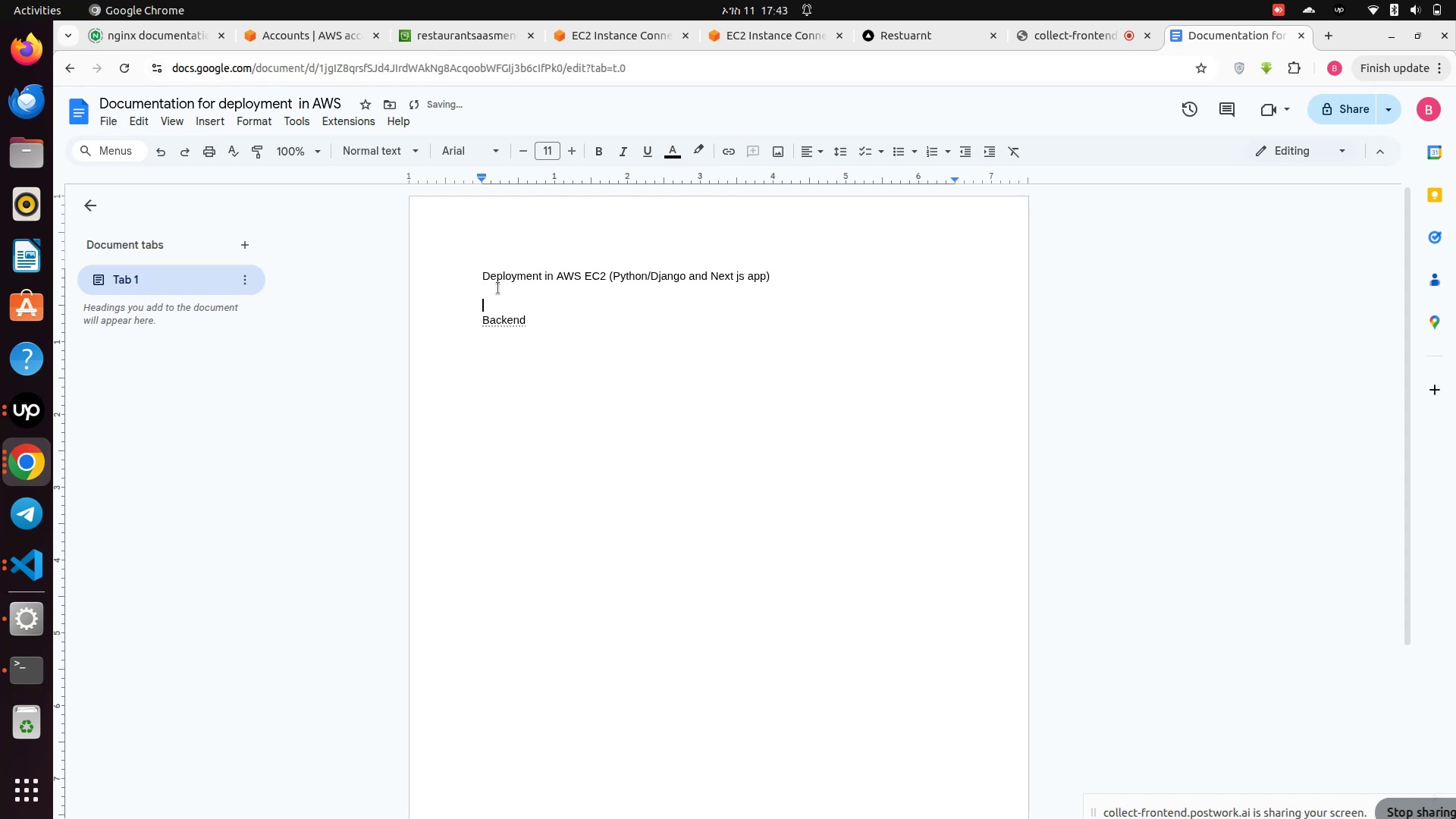 
type(create EC2 instance )
 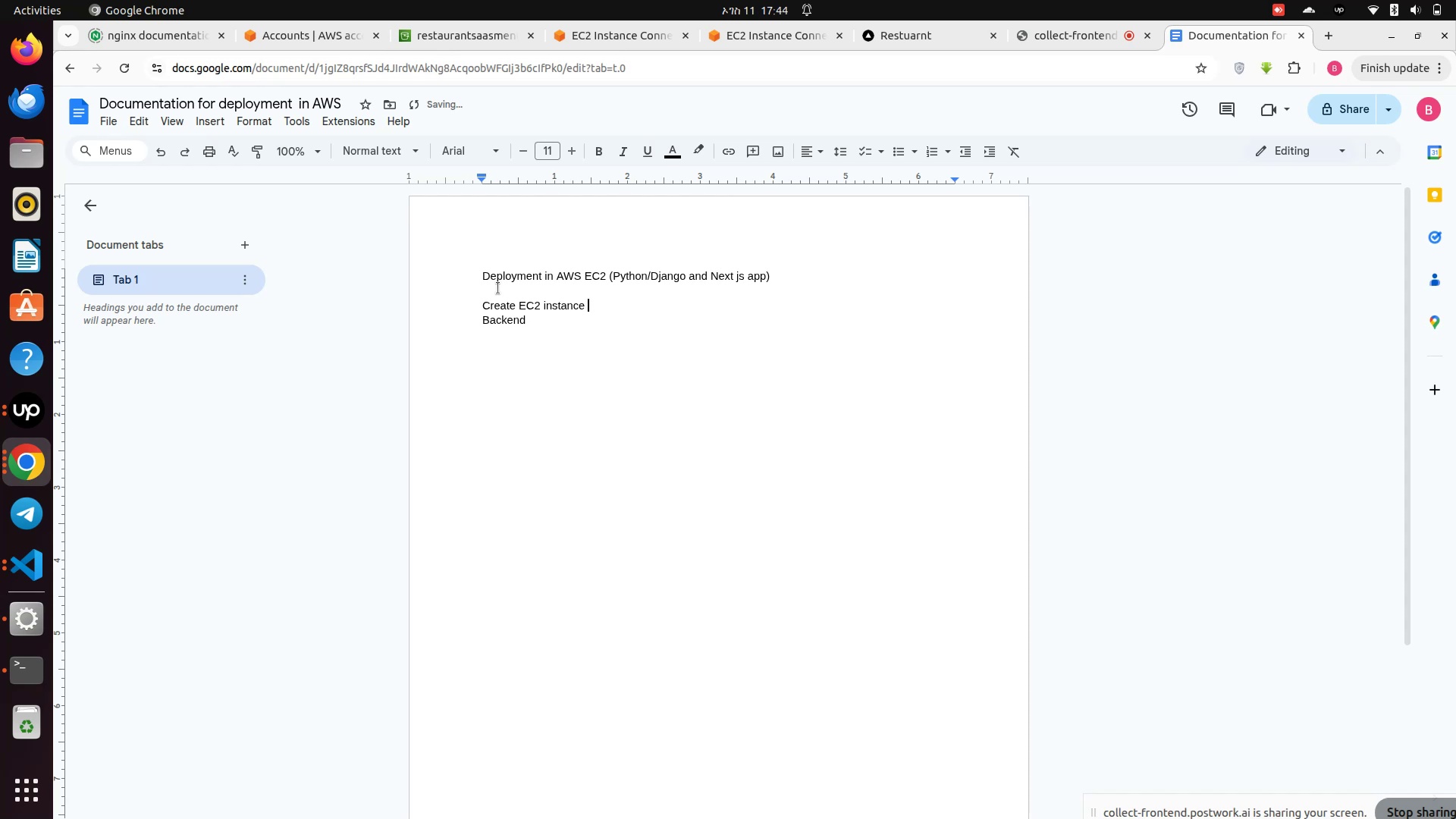 
 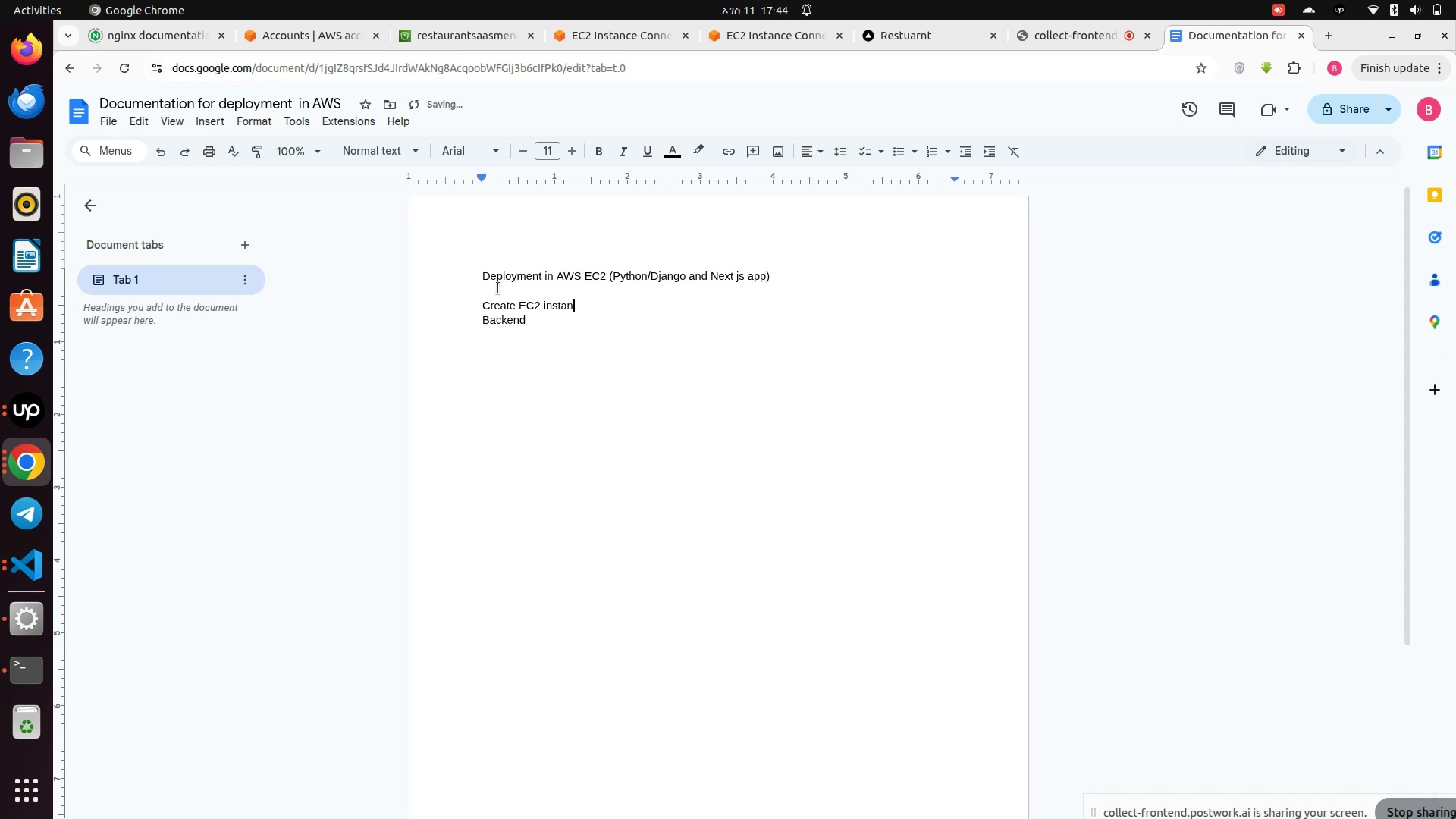 
key(ArrowDown)
 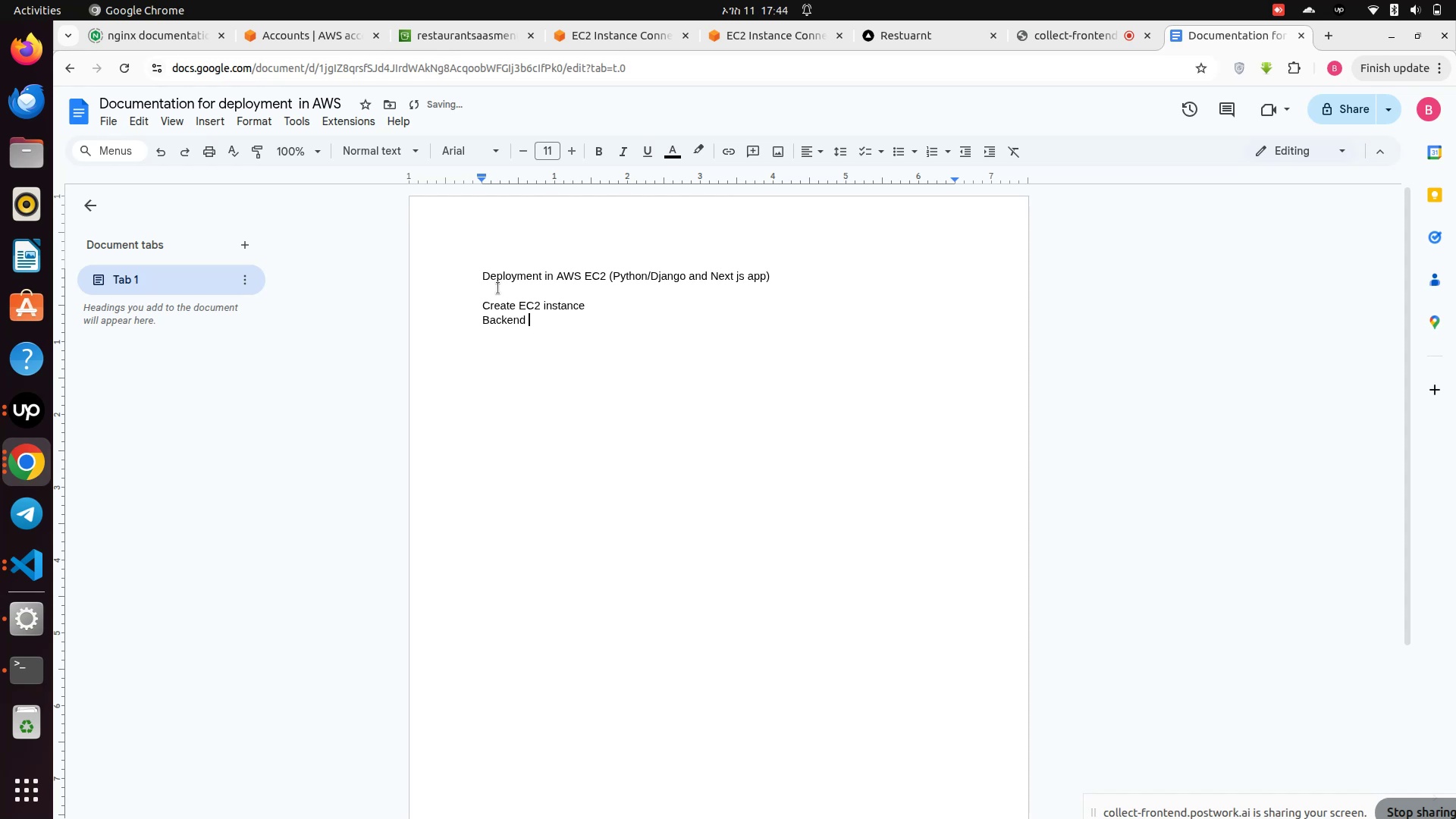 
key(Enter)
 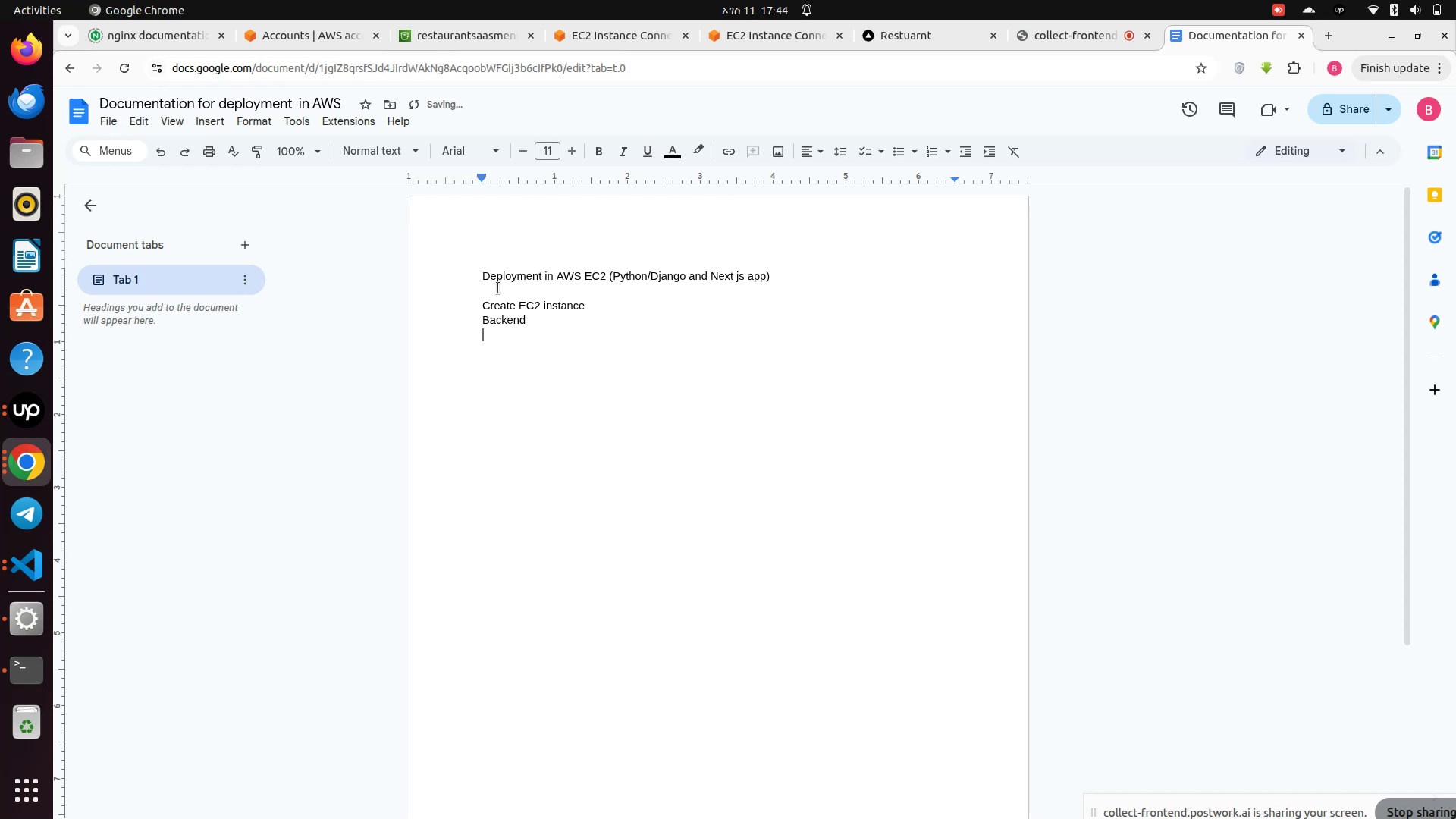 
key(Space)
 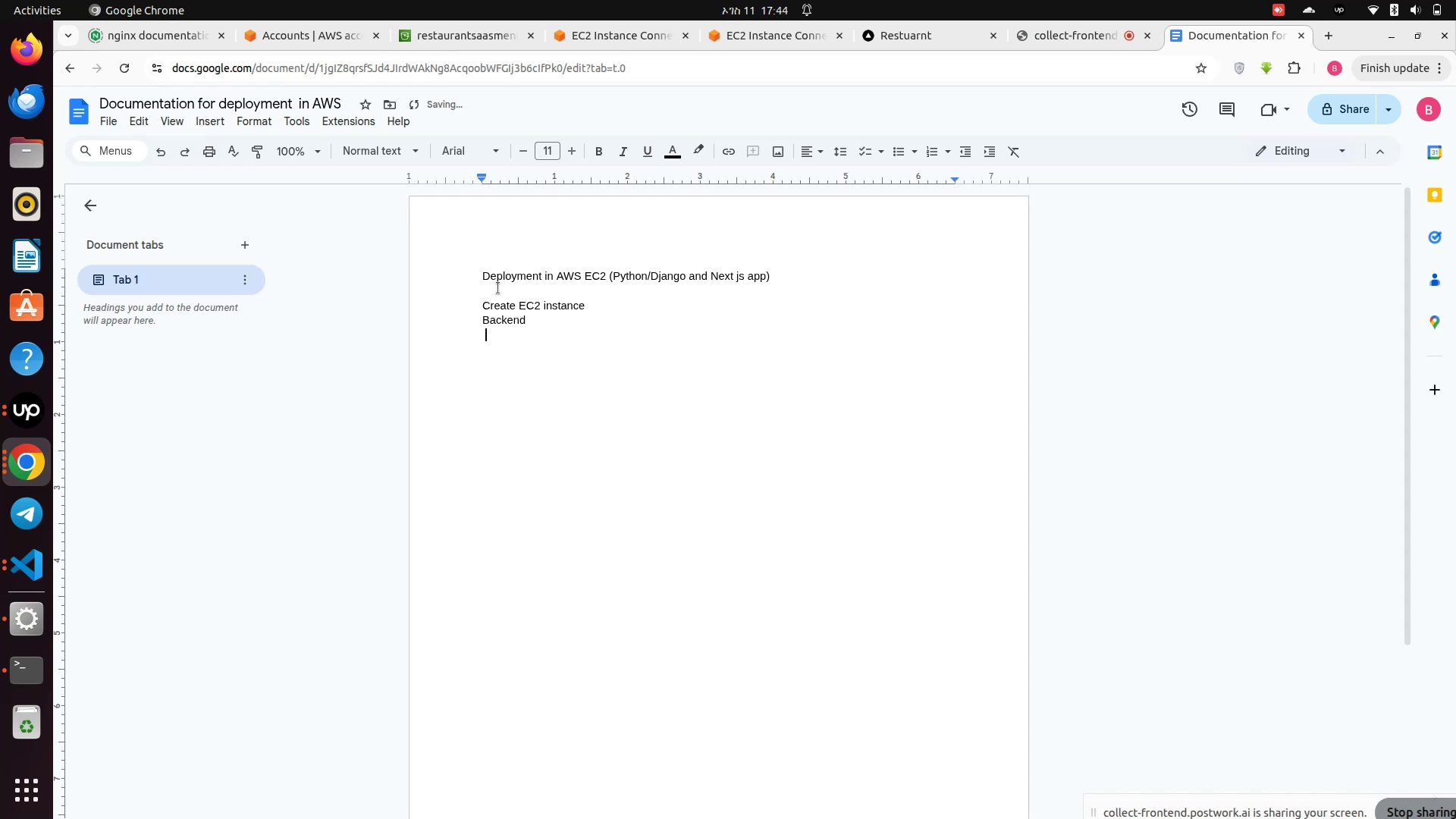 
key(Space)
 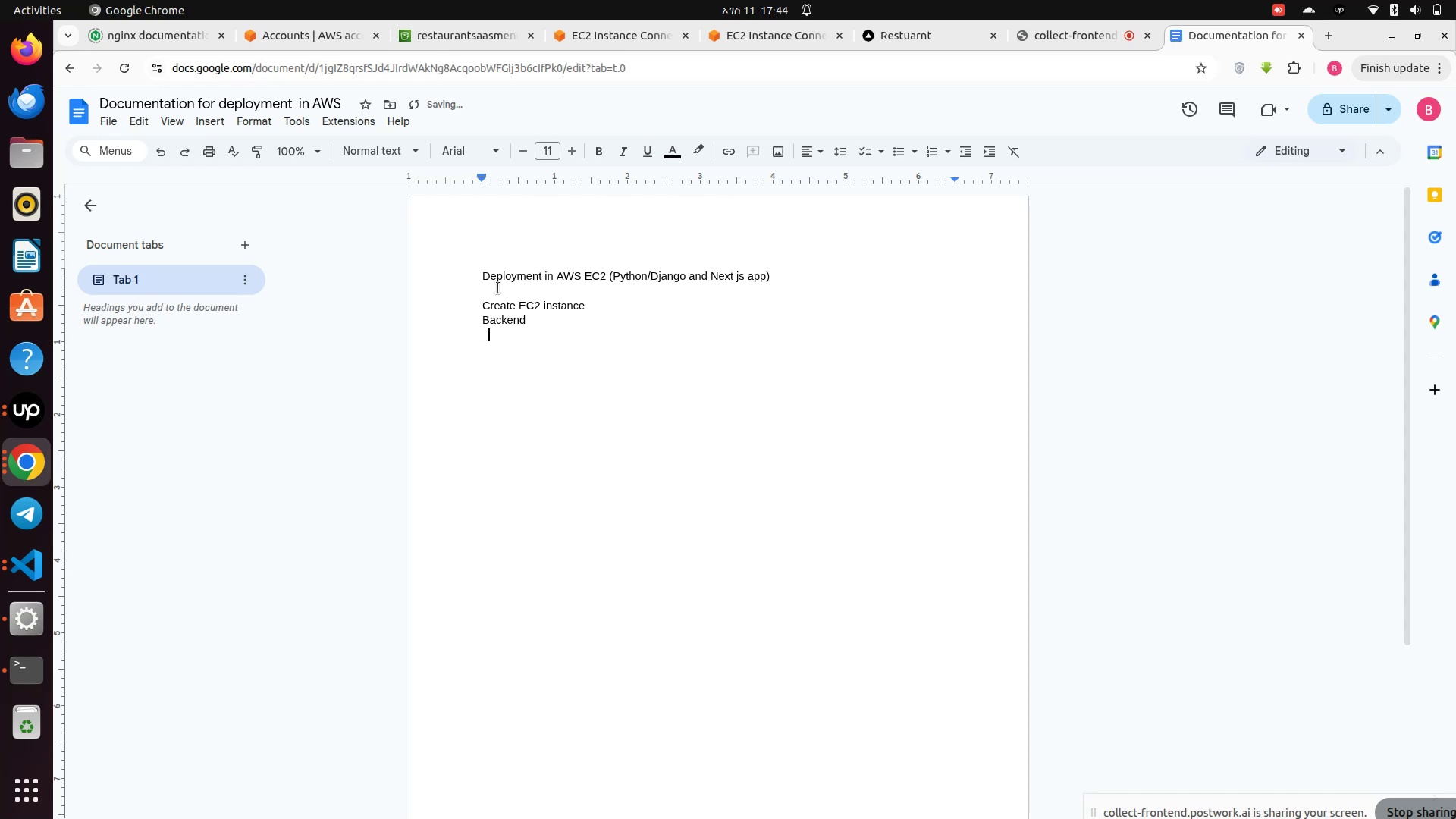 
hold_key(key=ShiftLeft, duration=0.43)
 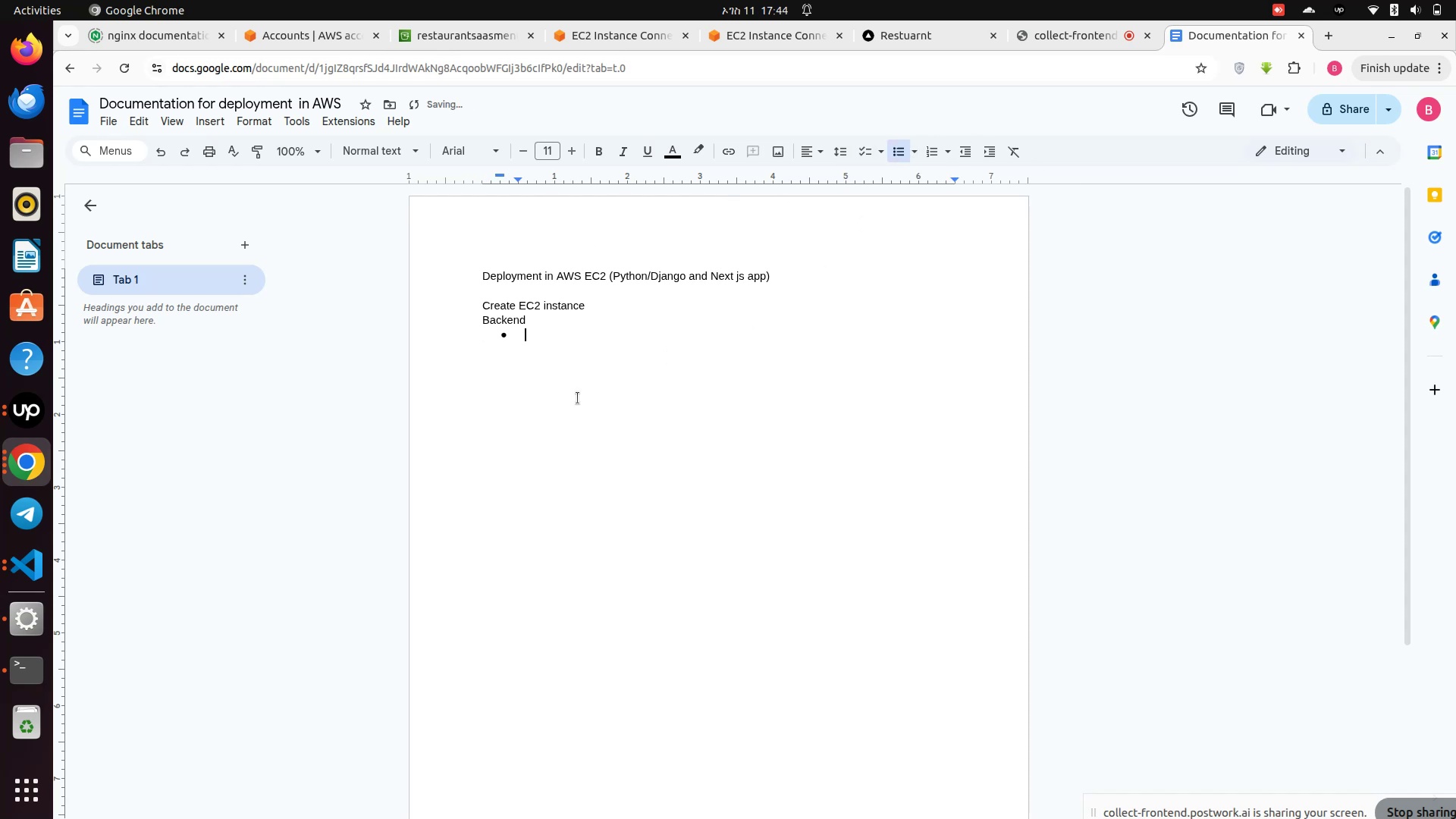 
wait(5.56)
 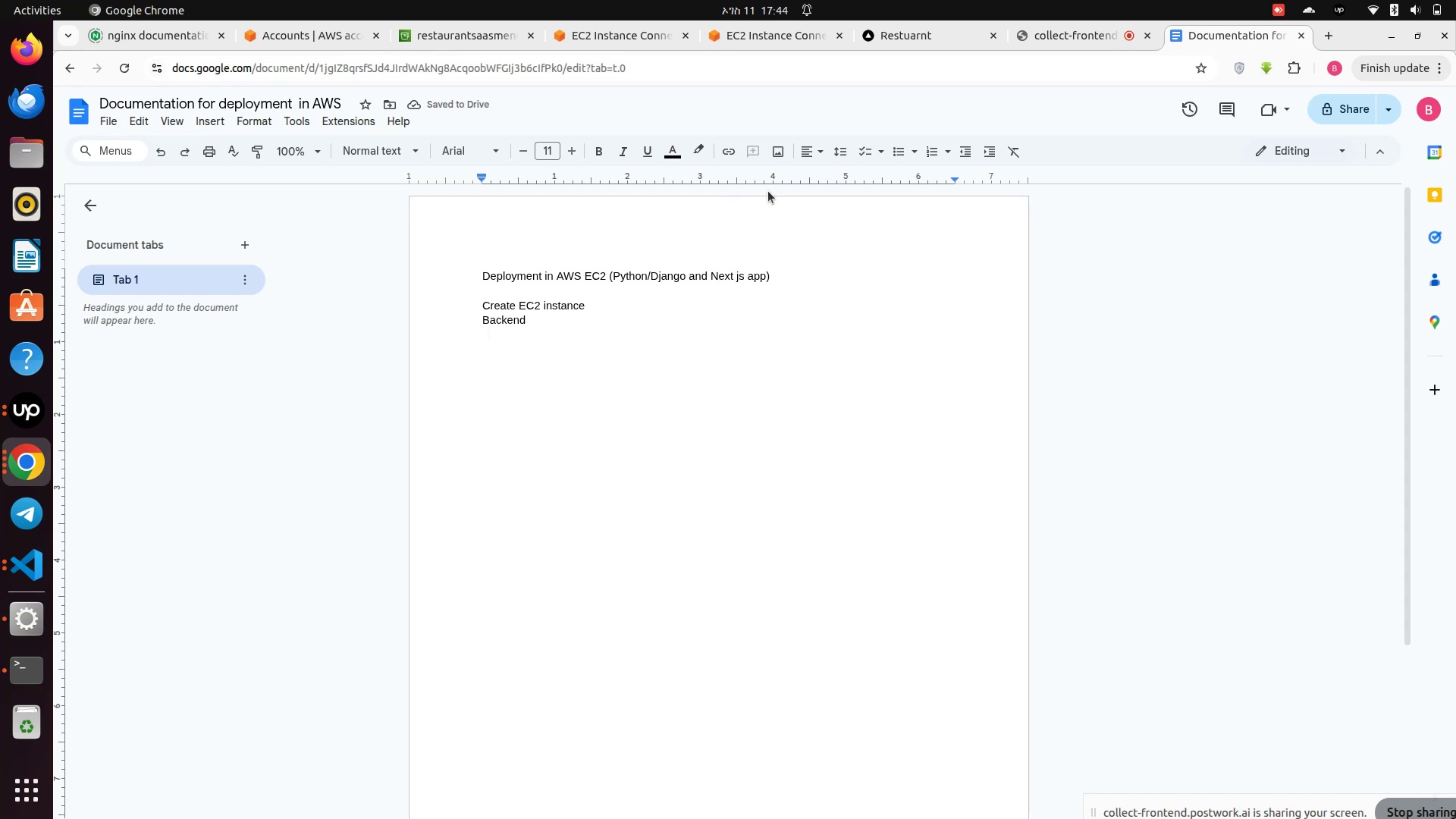 
hold_key(key=ShiftRight, duration=0.37)
 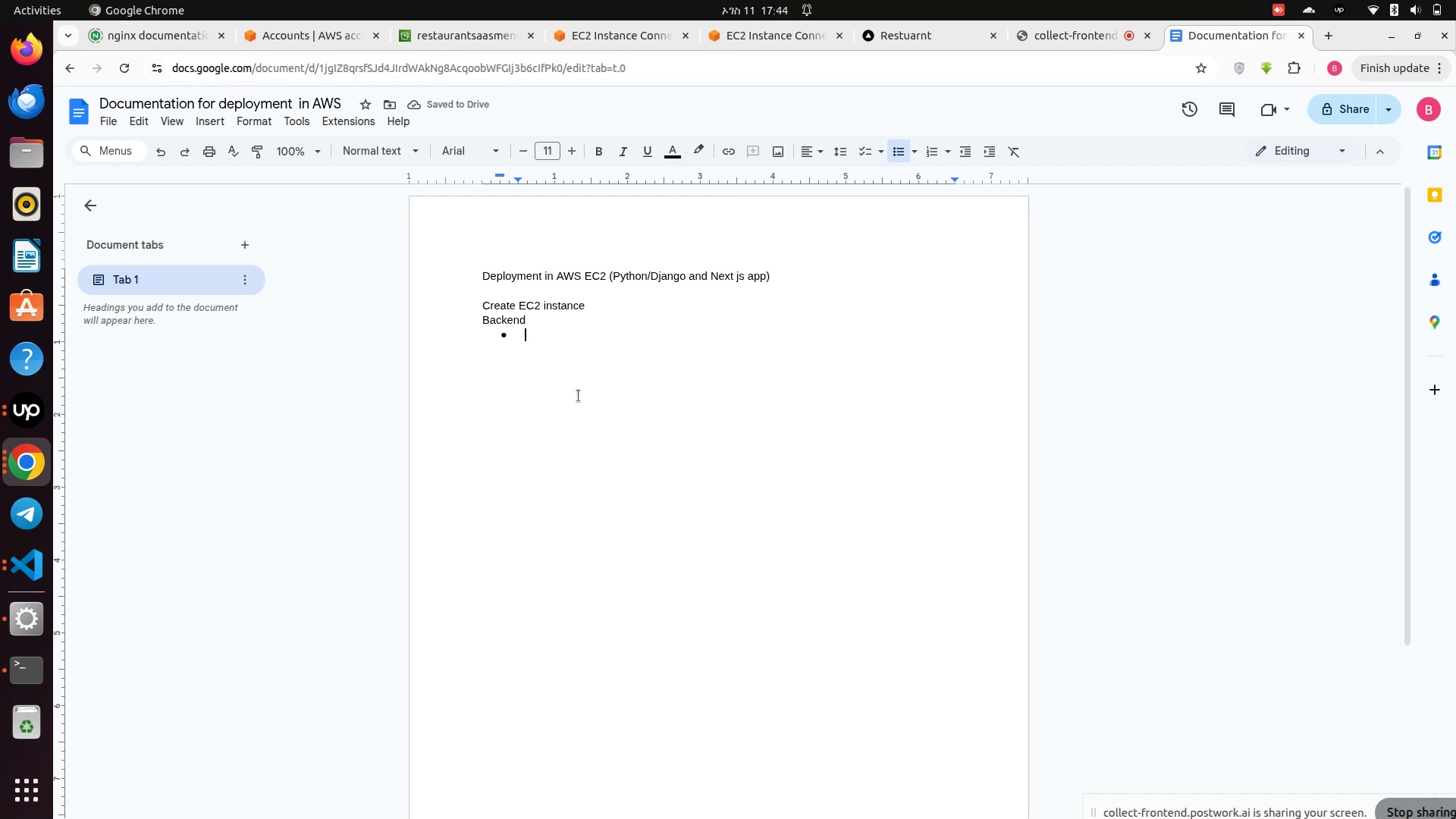 
type(gunicorn for )
 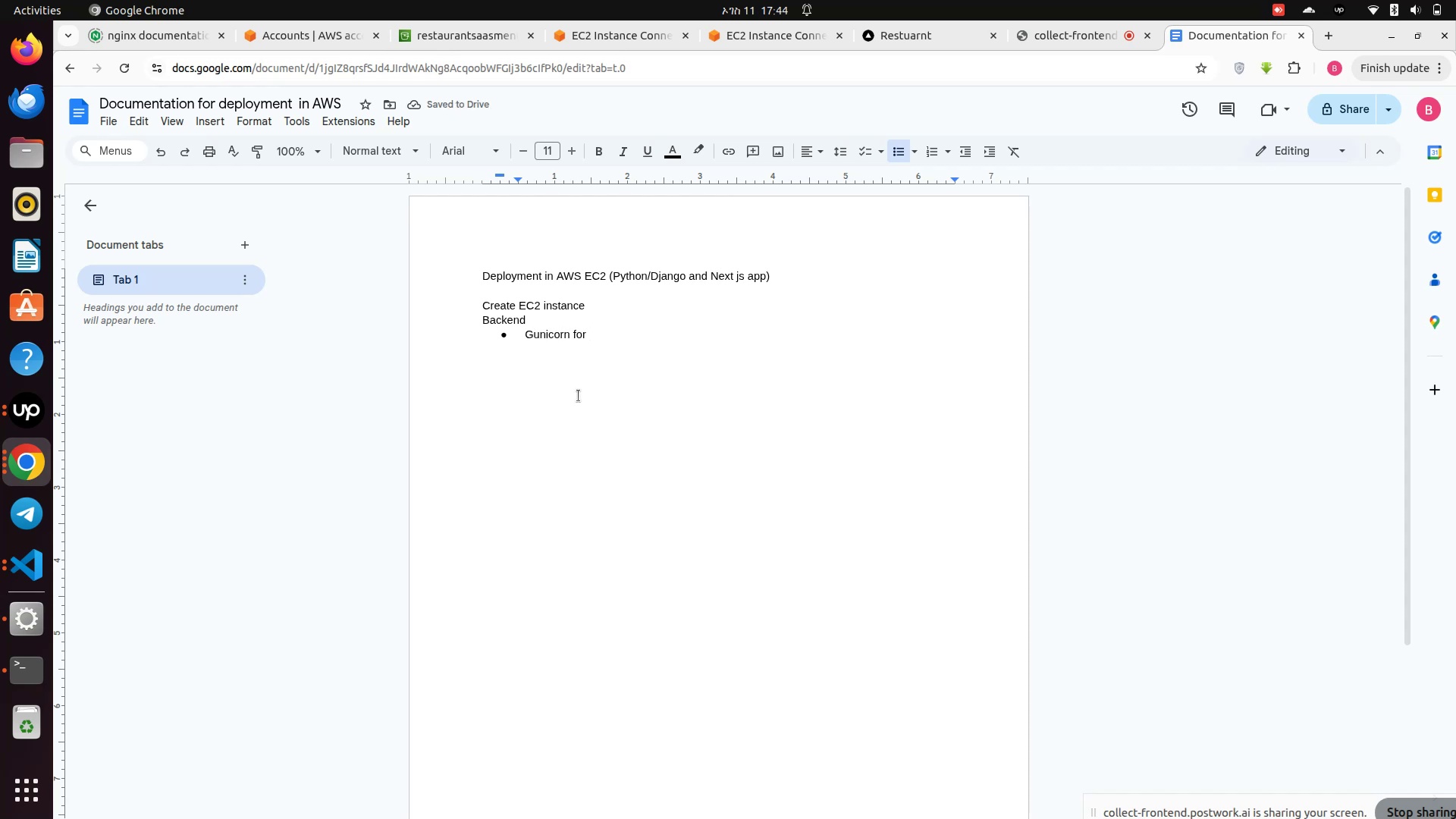 
type(sync)
 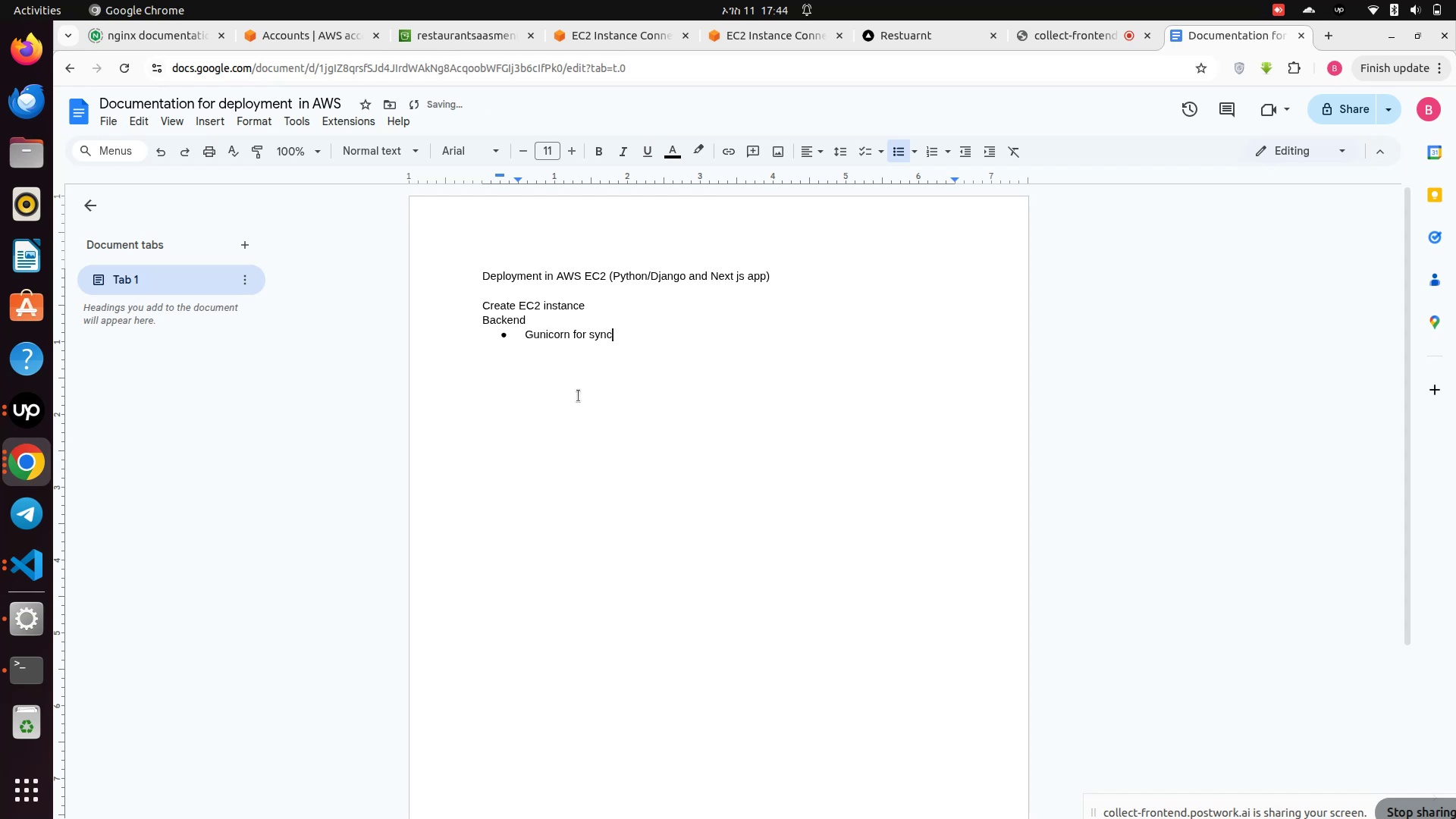 
key(Enter)
 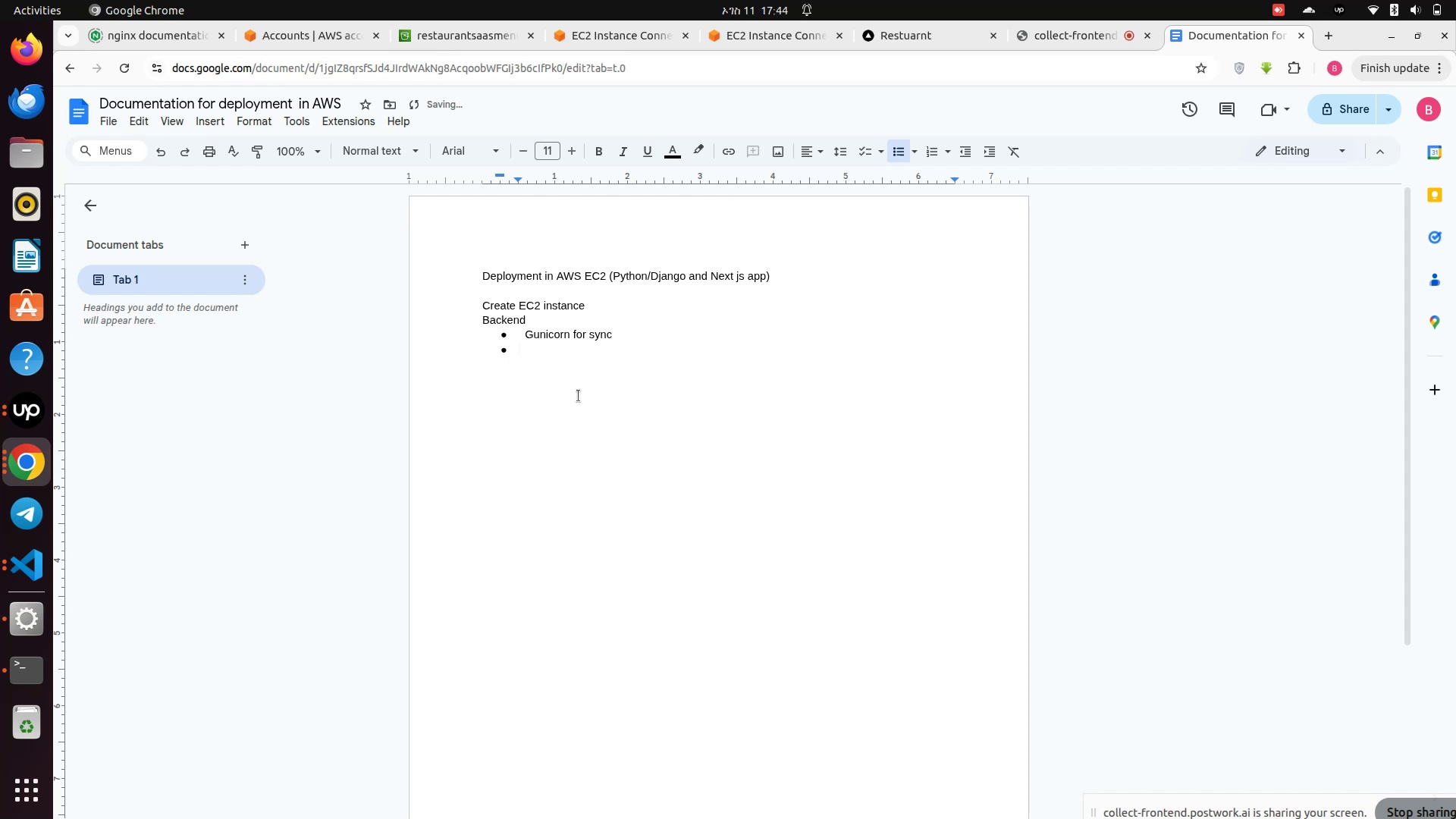 
type(celery fro ba)
key(Backspace)
key(Backspace)
key(Backspace)
key(Backspace)
key(Backspace)
type(or background task)
 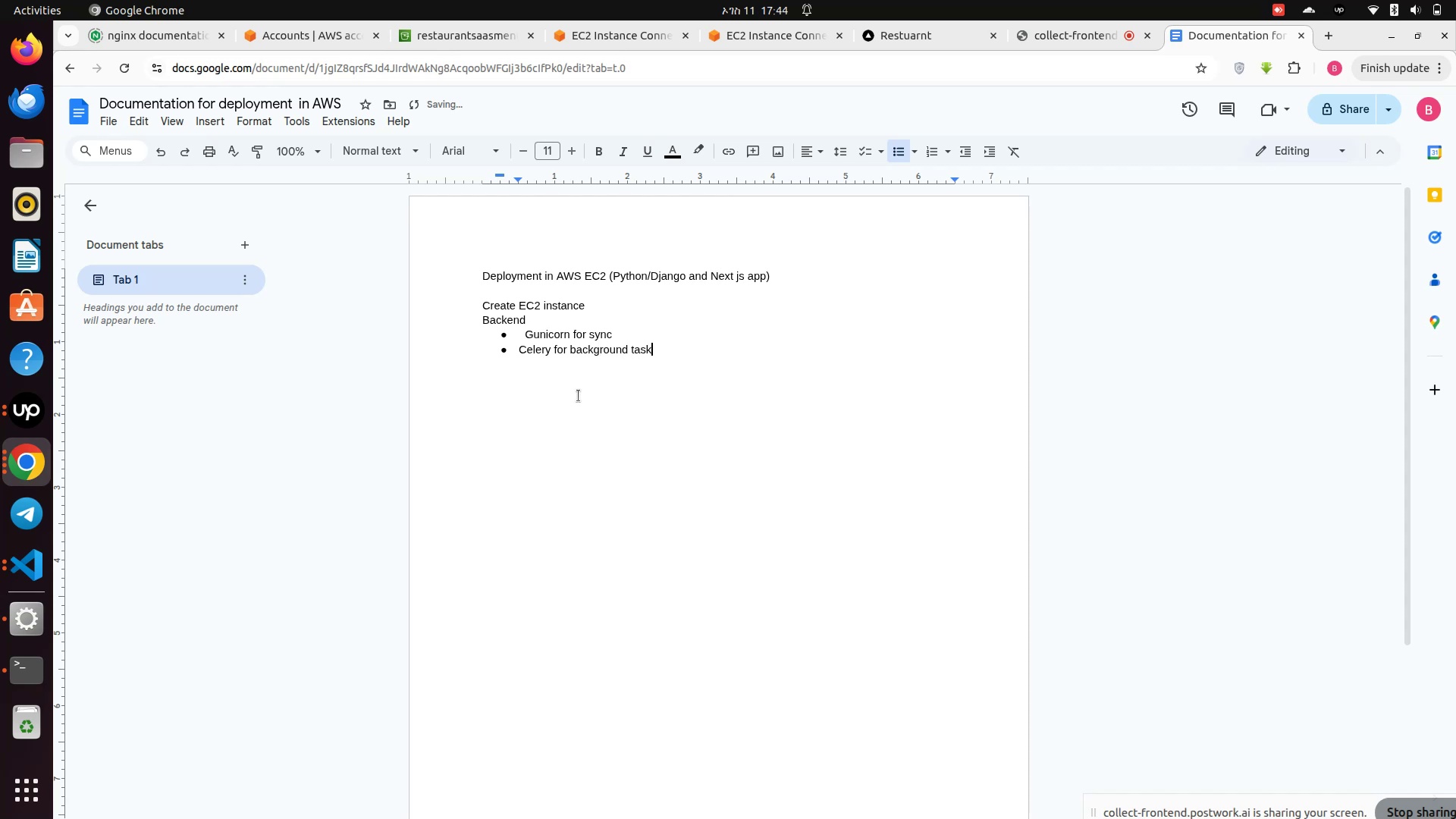 
key(Enter)
 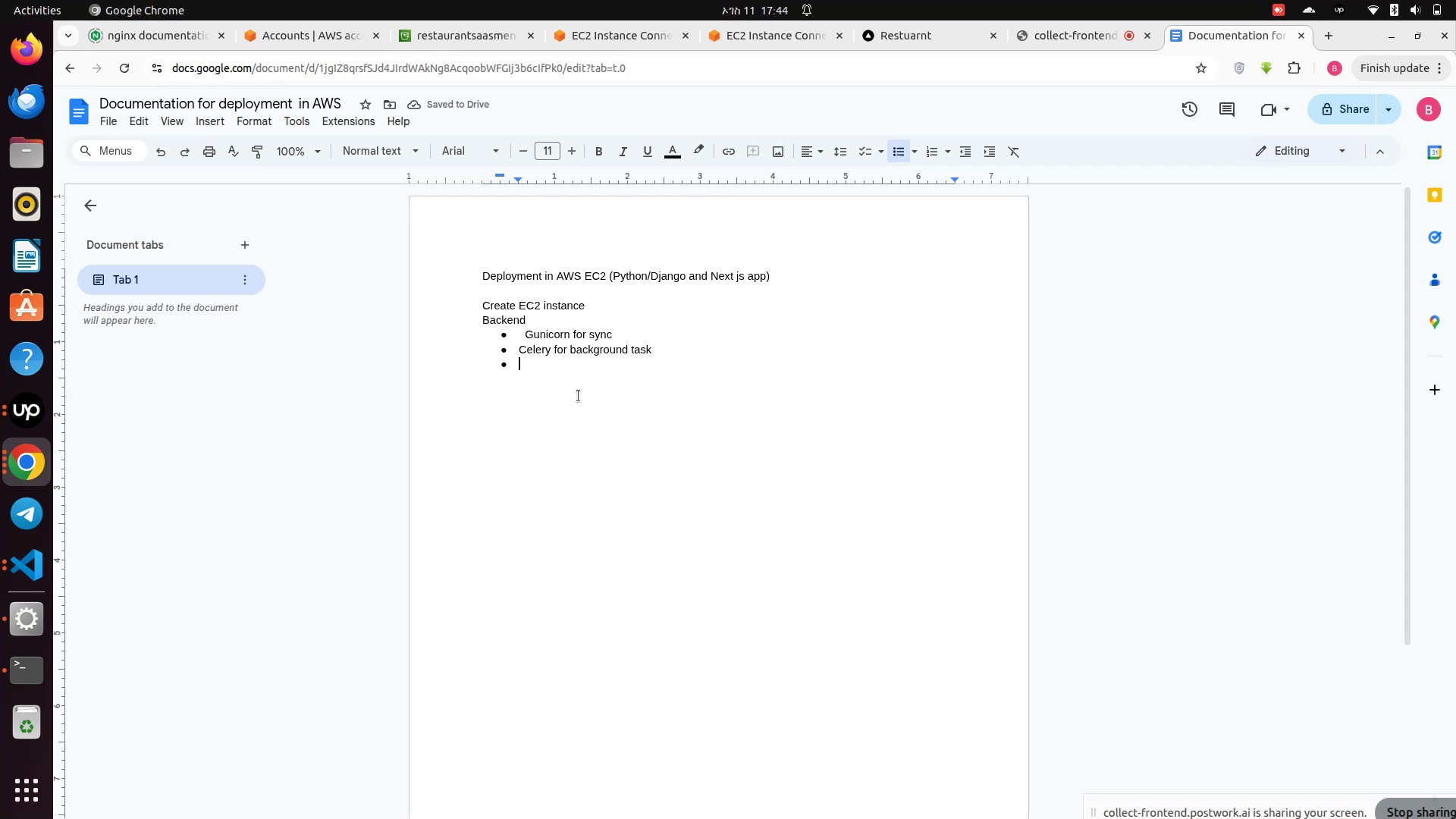 
wait(10.48)
 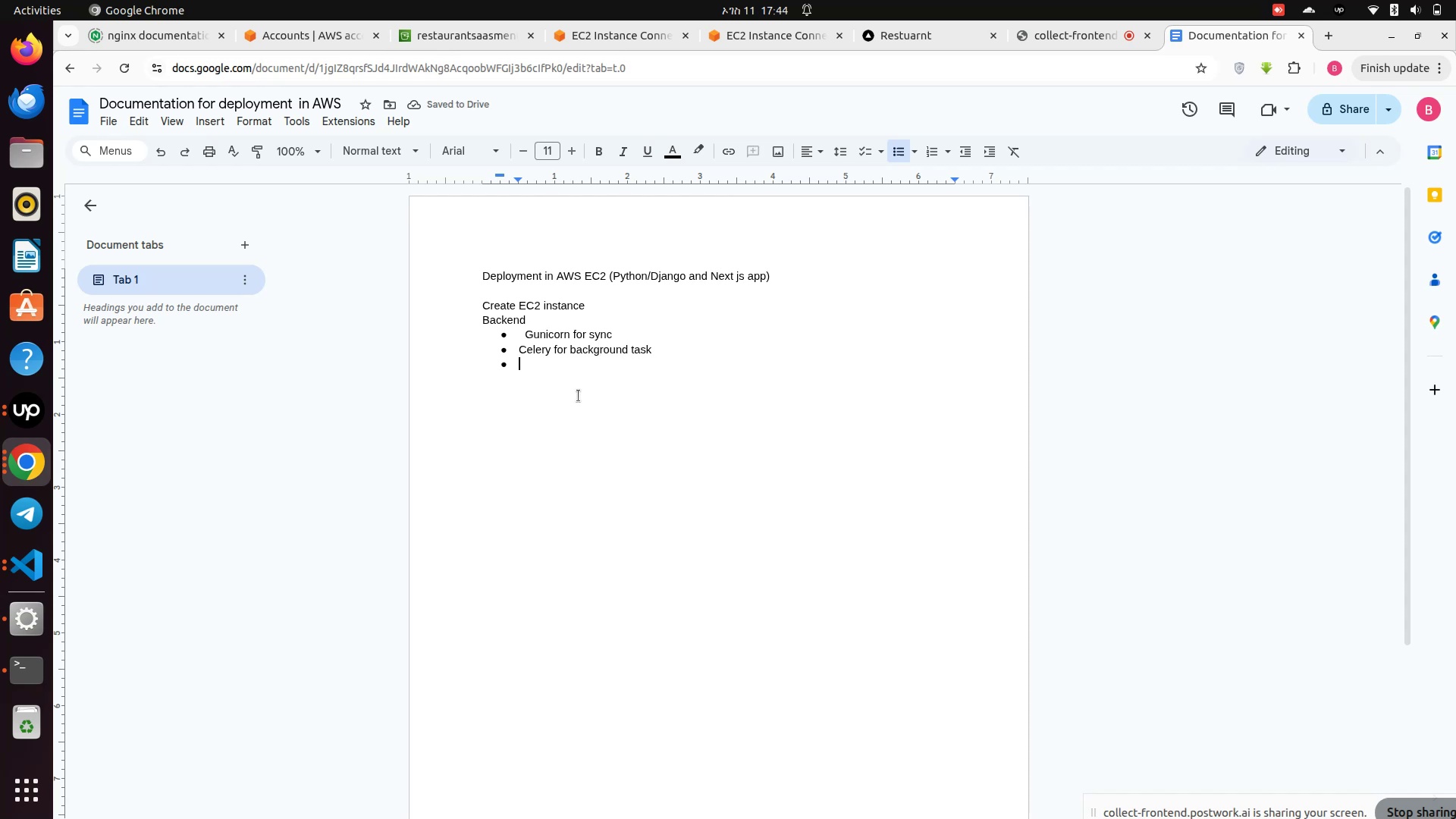 
type(daphne for f)
key(Backspace)
type(bac)
key(Backspace)
key(Backspace)
key(Backspace)
type(web socket )
 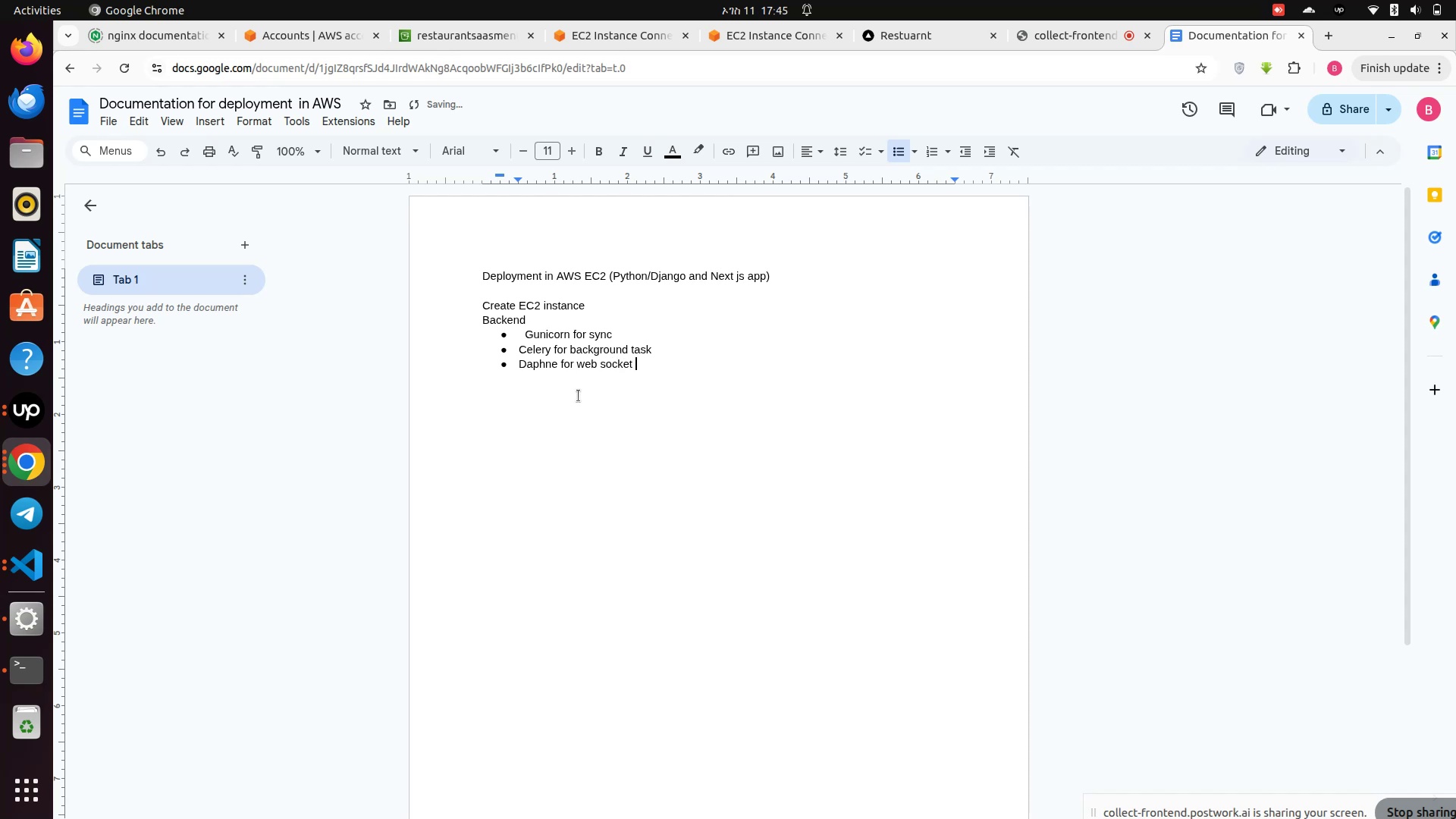 
key(Enter)
 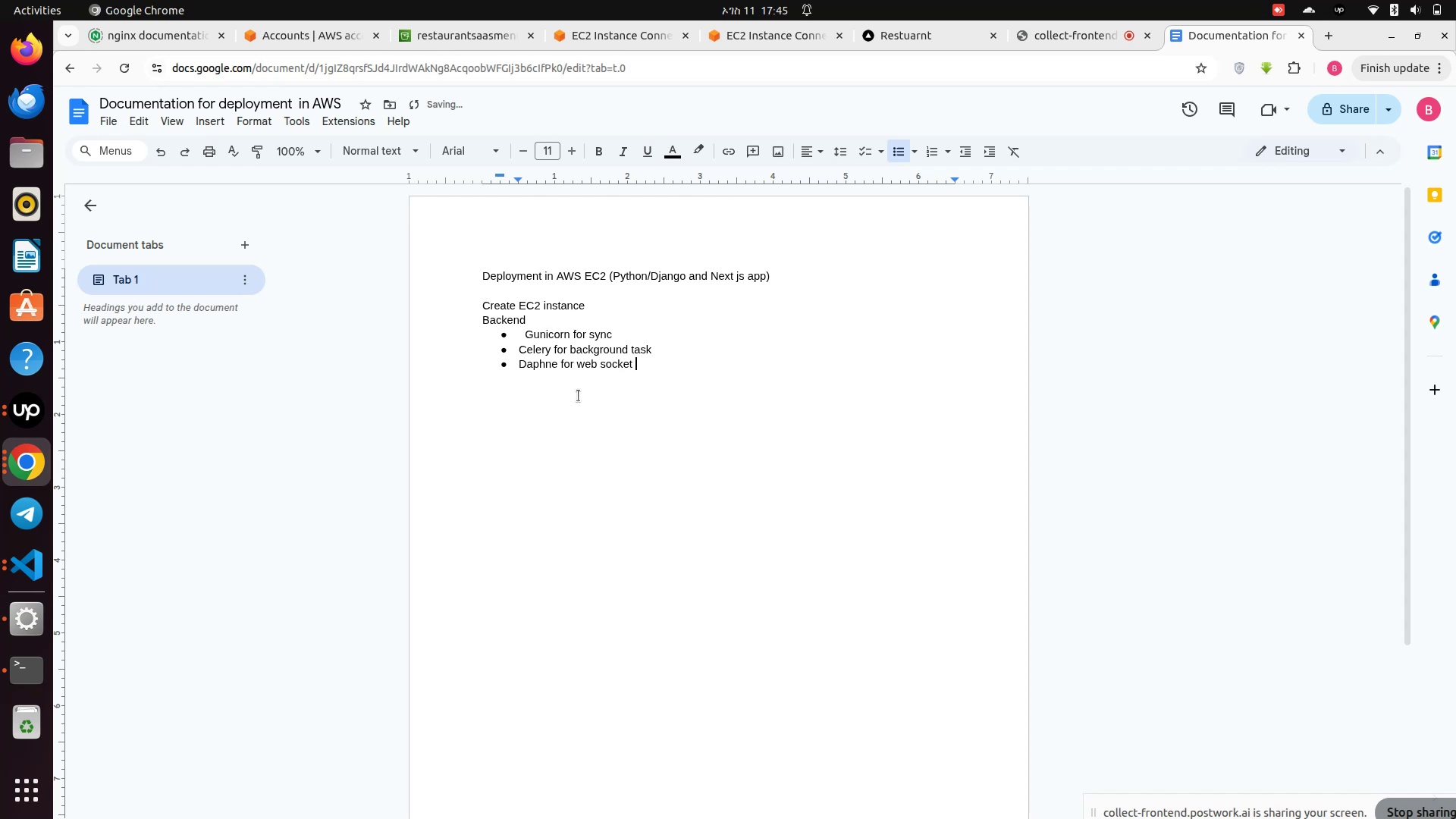 
key(Enter)
 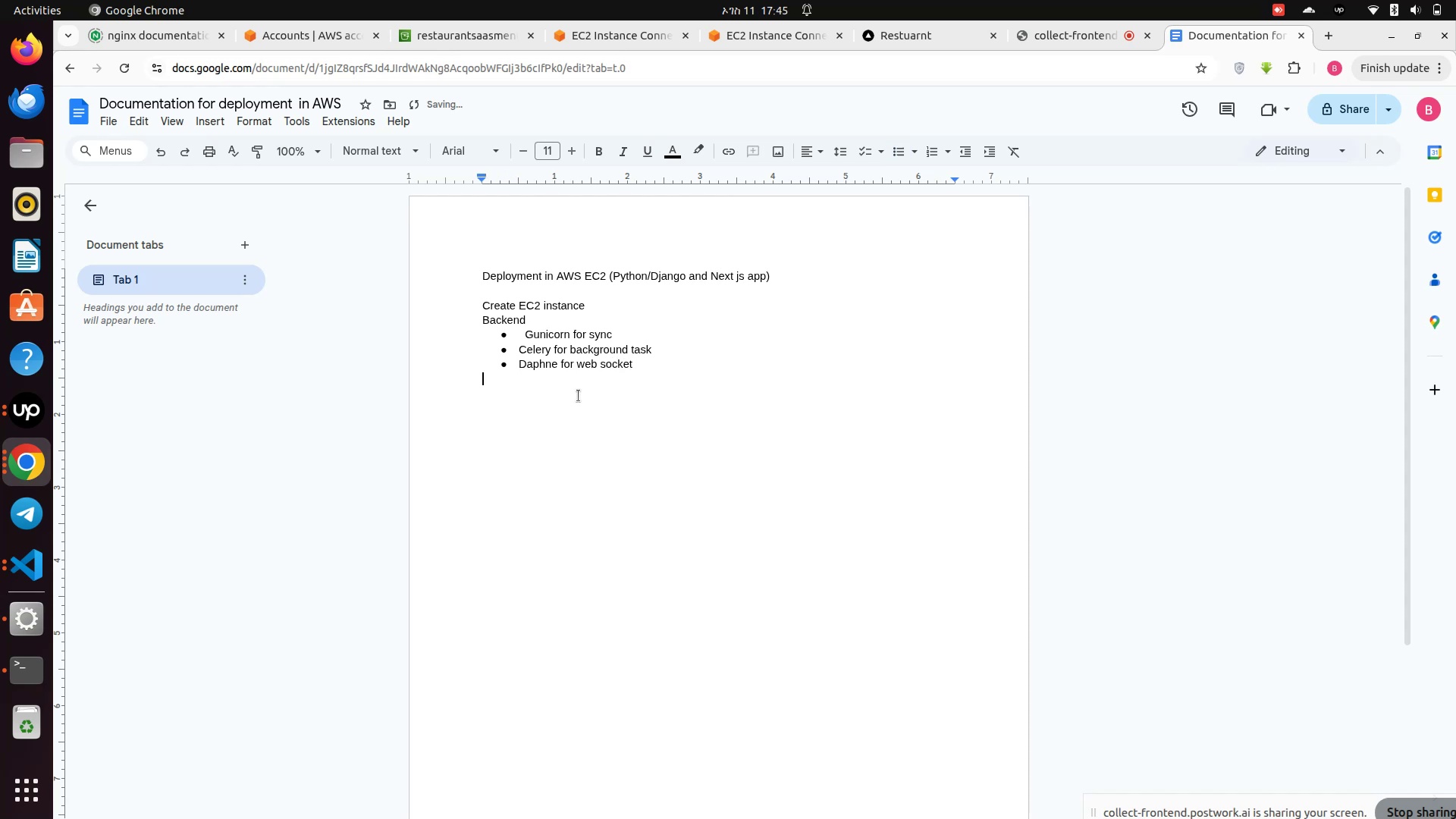 
key(Enter)
 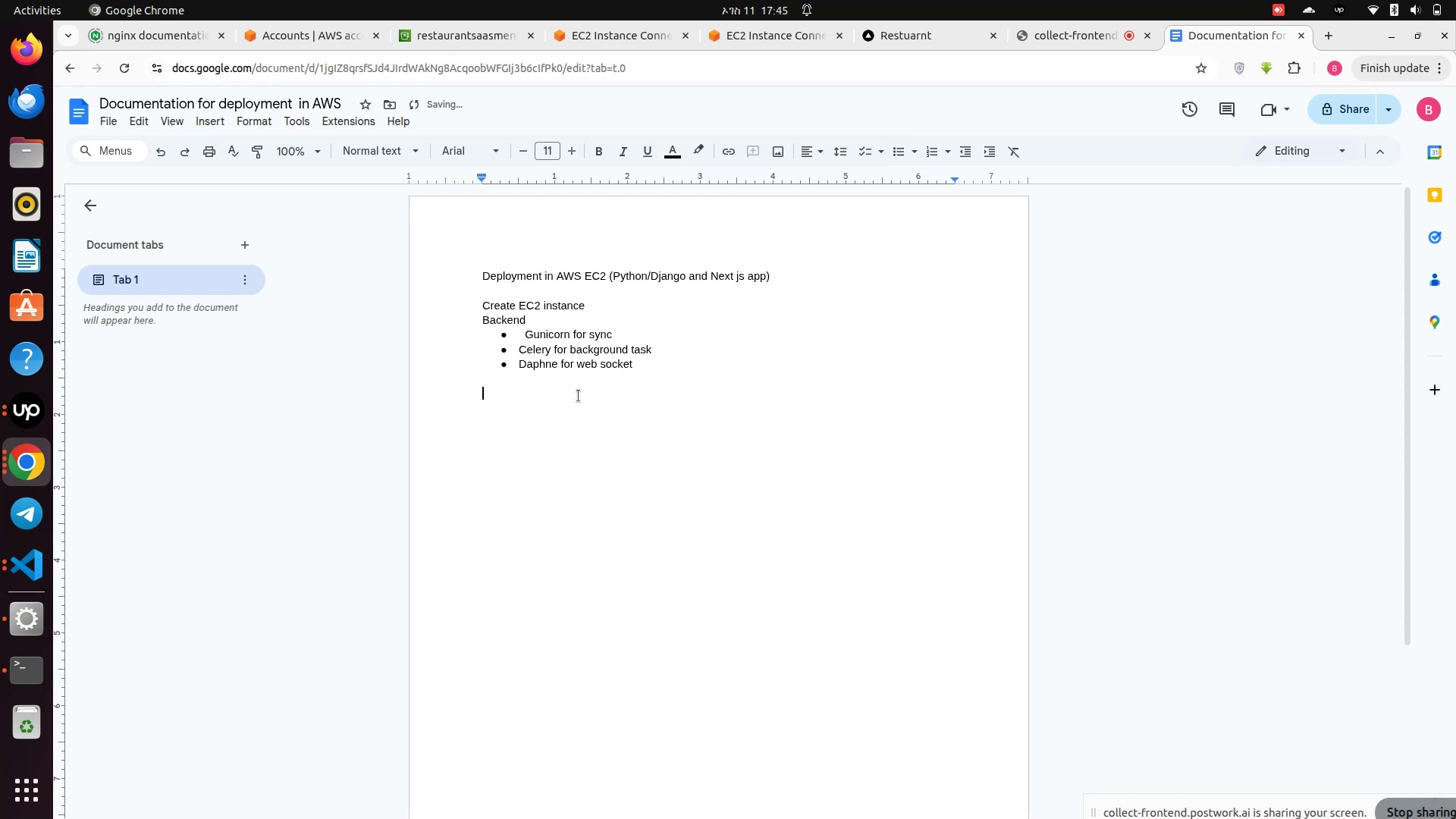 
type(gen)
key(Backspace)
key(Backspace)
type(unicorn )
 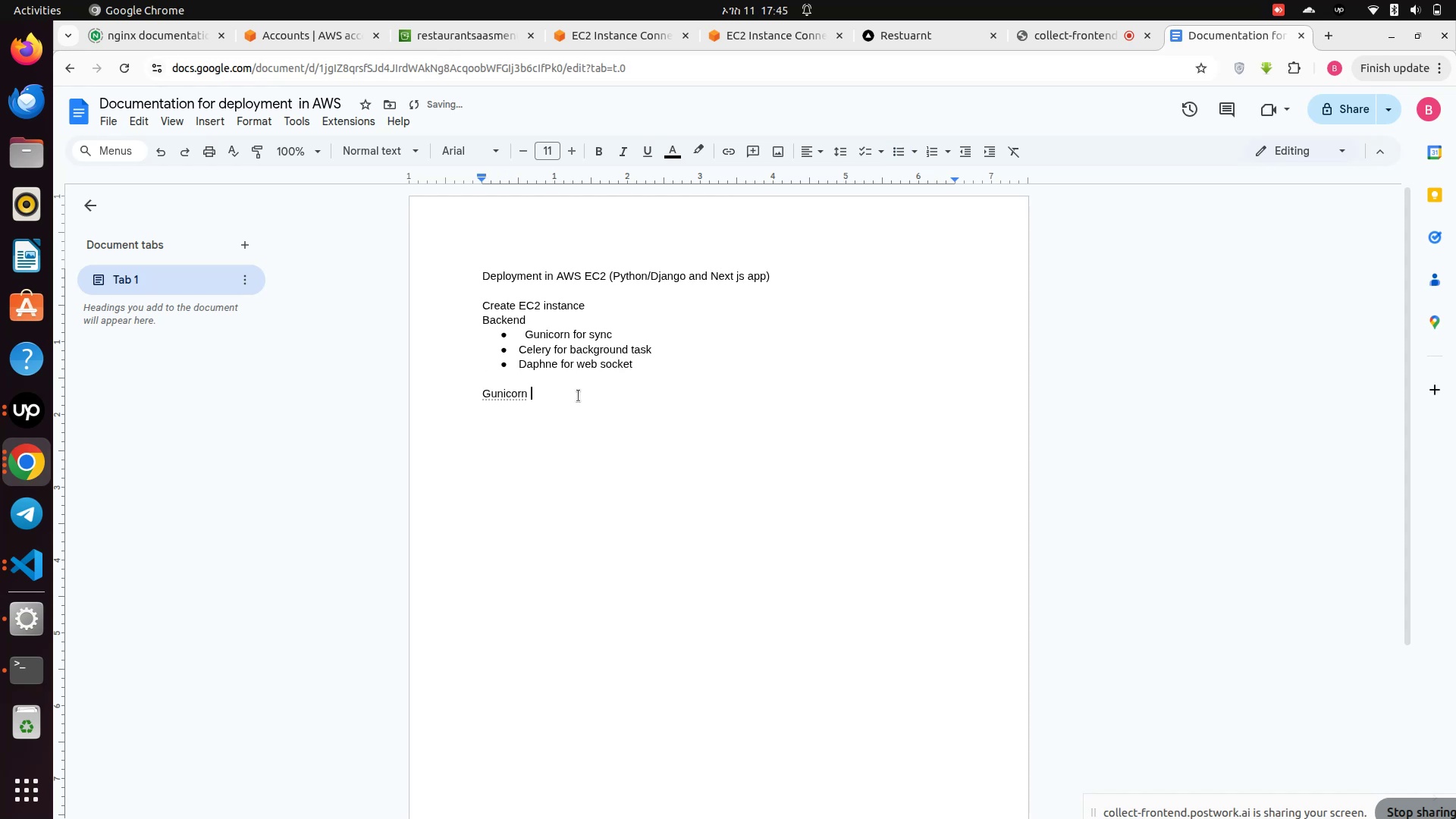 
key(Enter)
 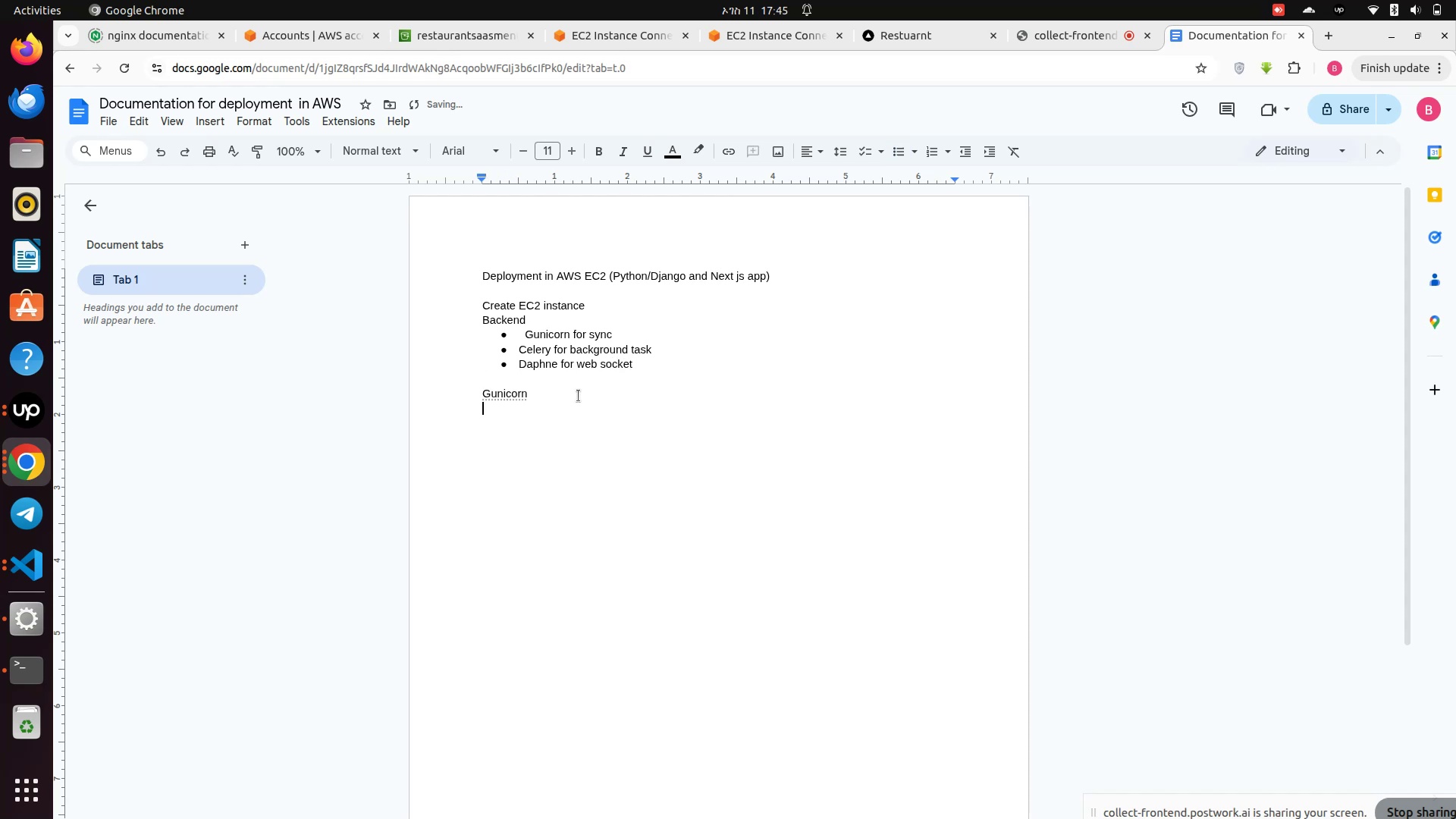 
key(Space)
 